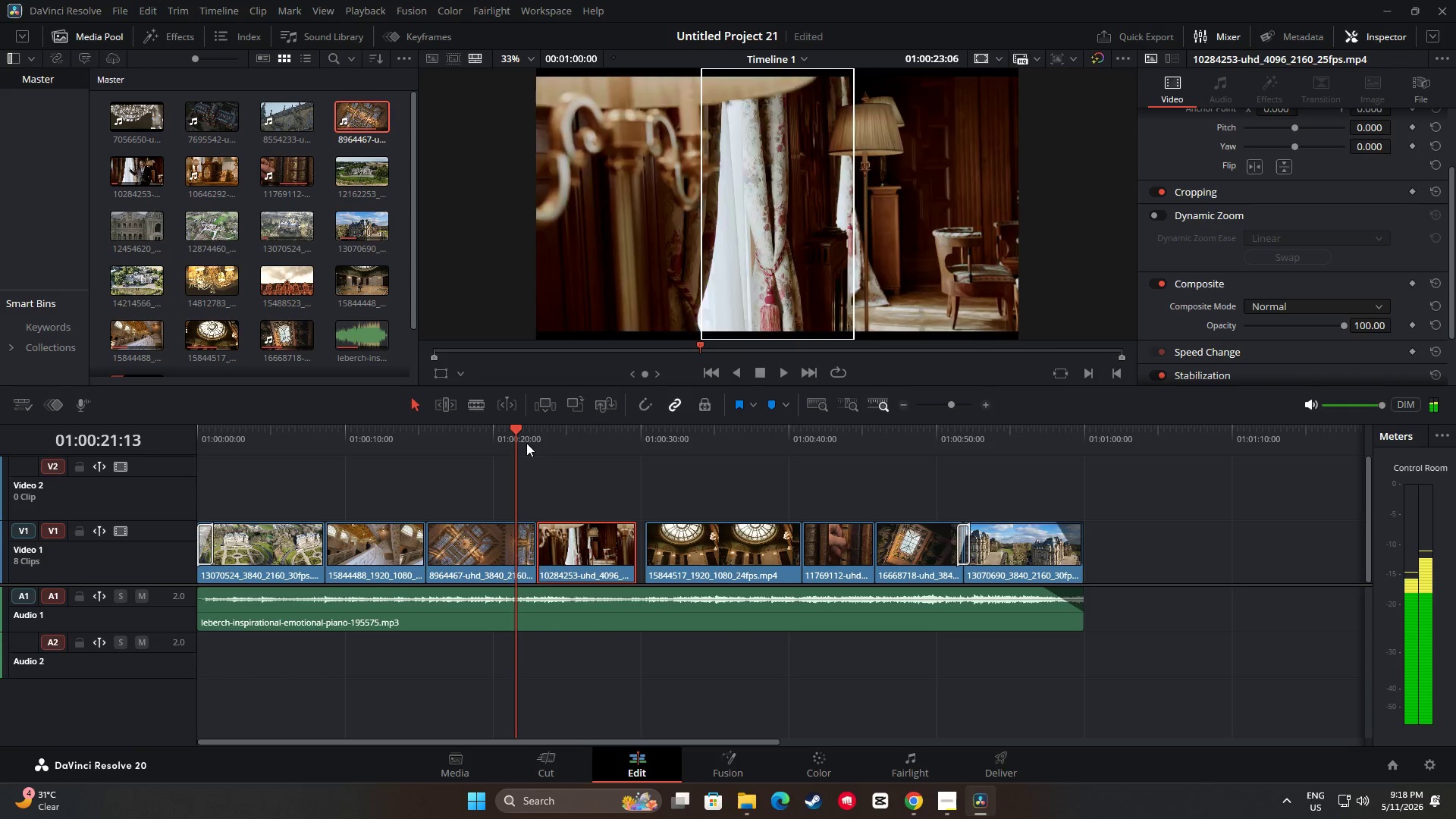 
key(Space)
 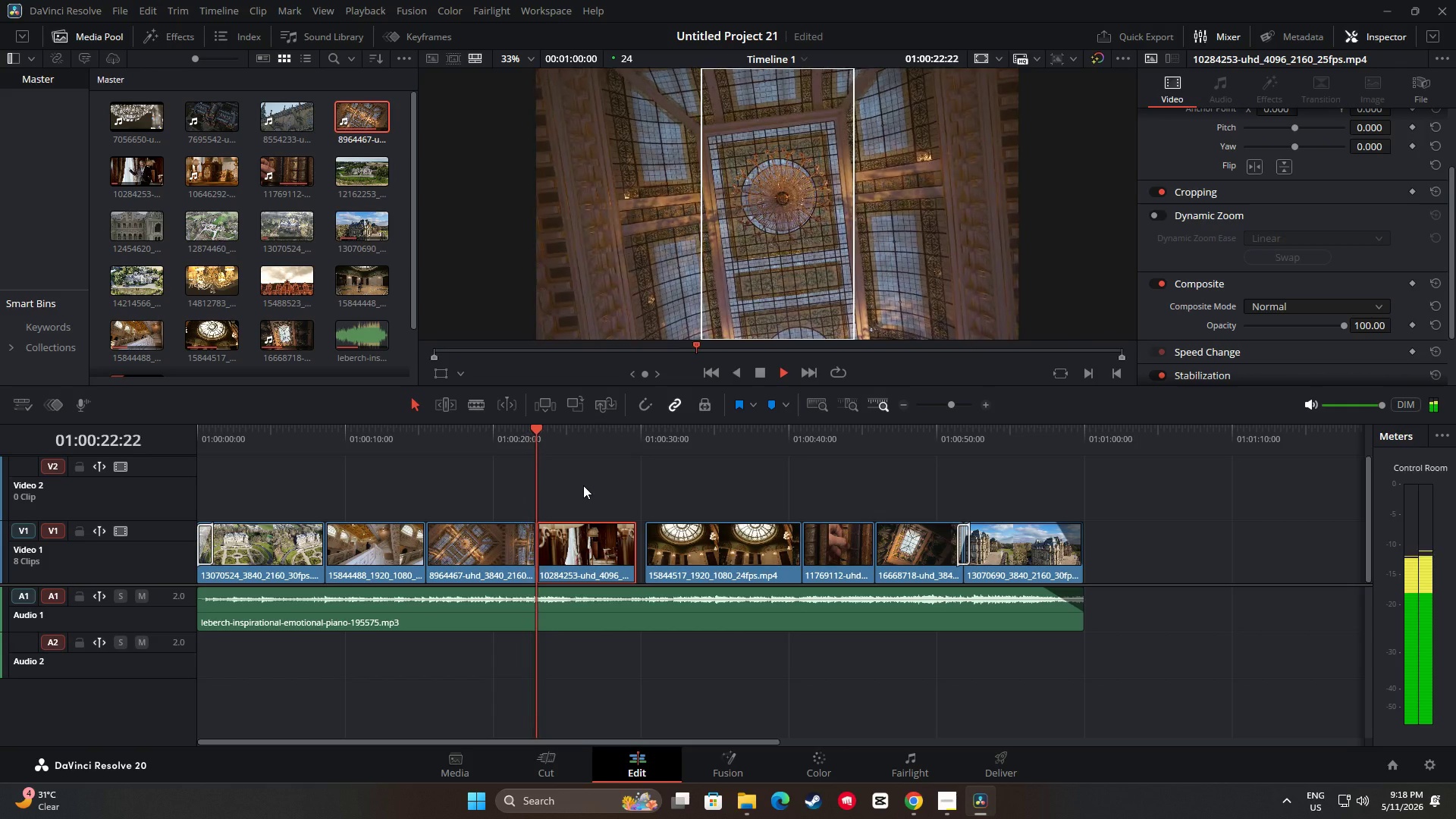 
key(Space)
 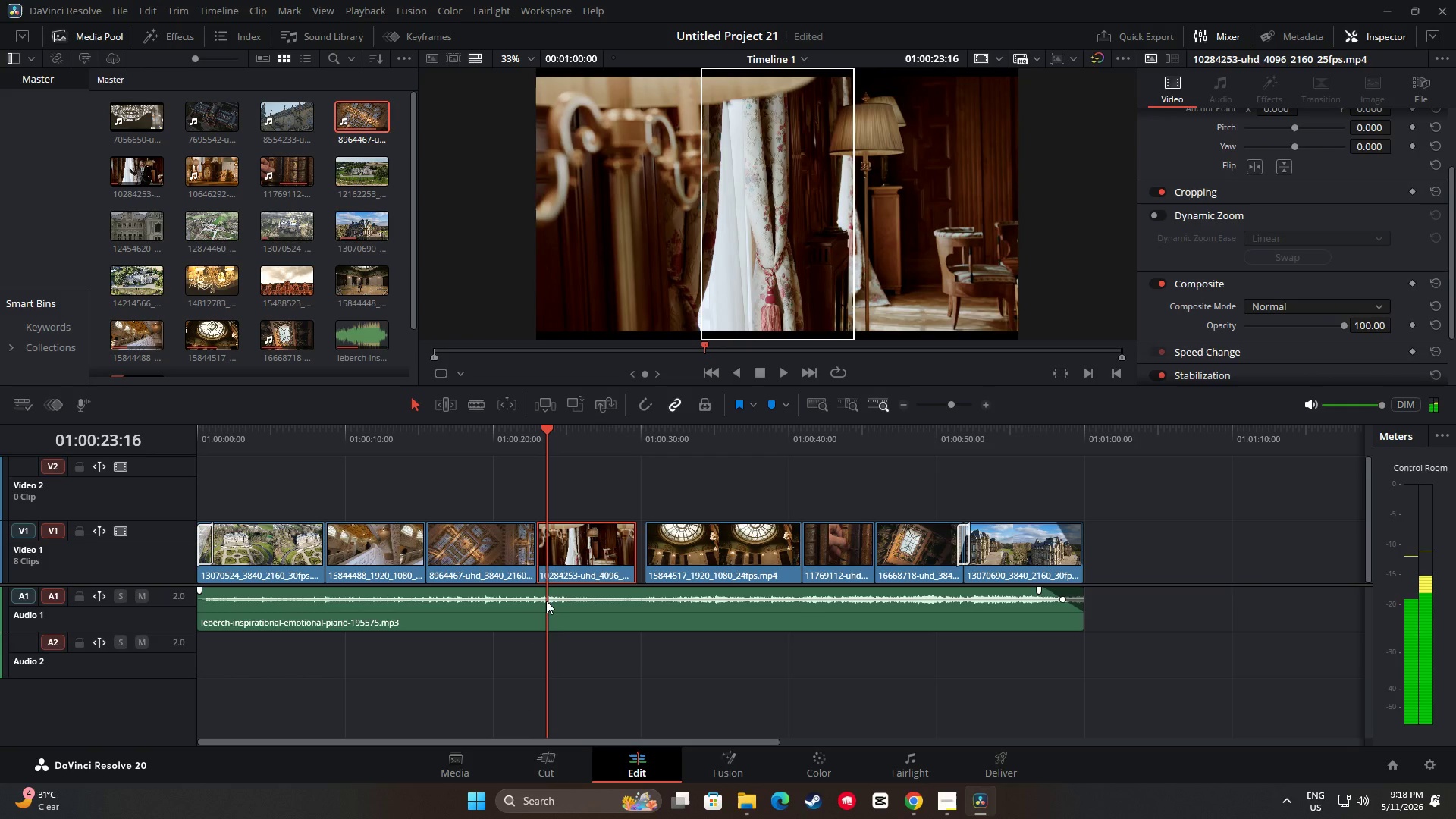 
left_click([546, 602])
 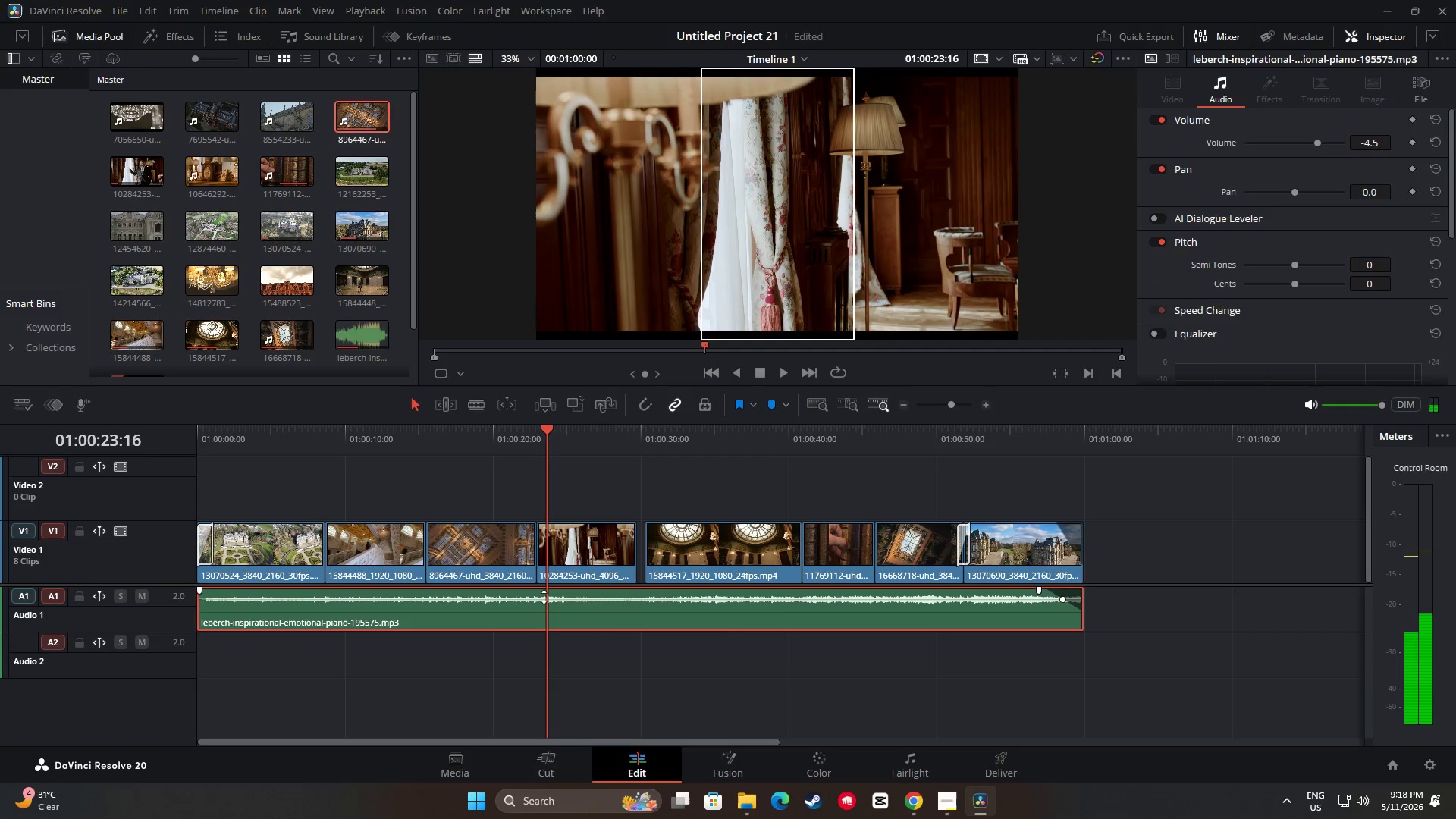 
left_click([544, 597])
 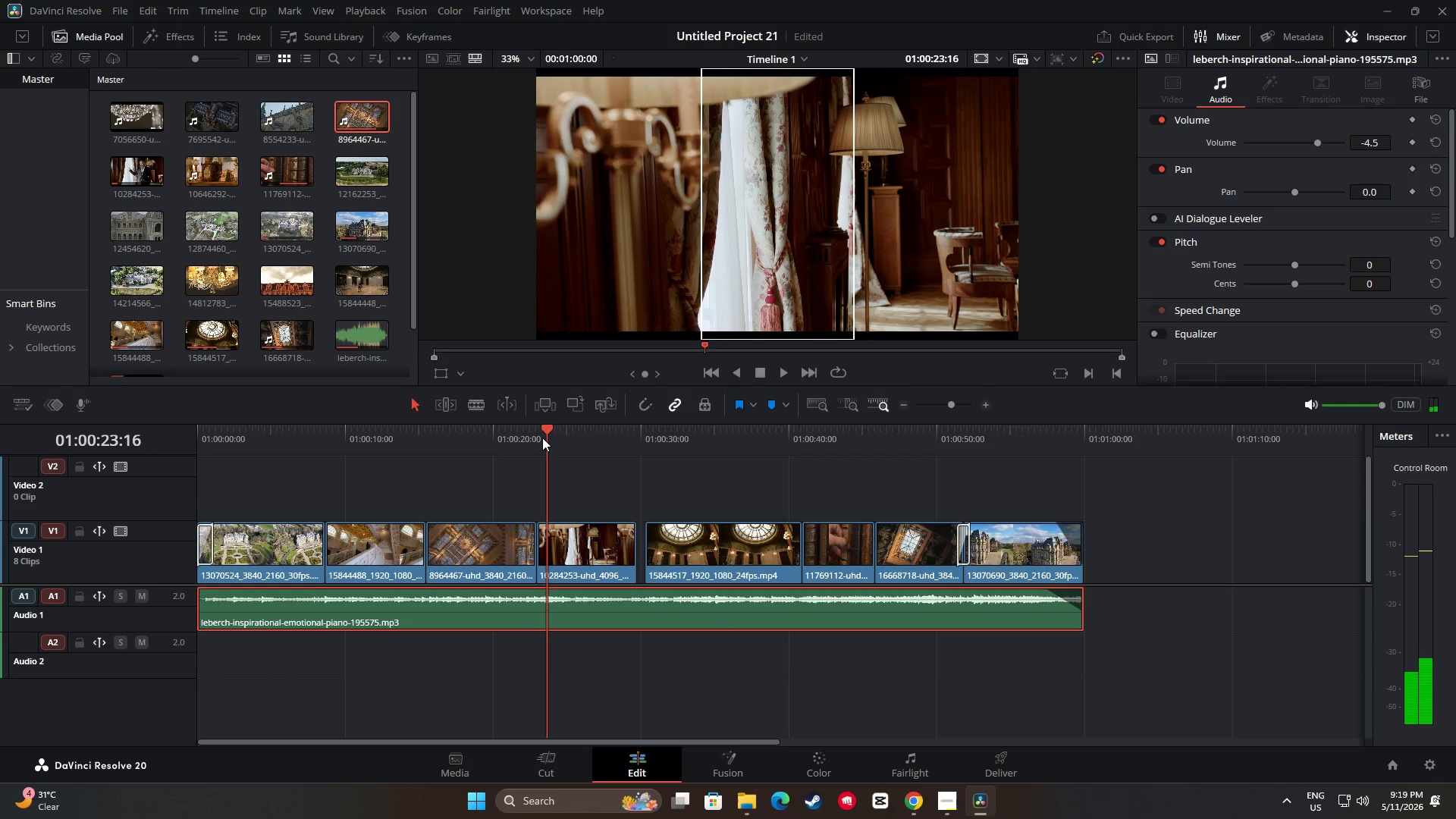 
left_click_drag(start_coordinate=[542, 435], to_coordinate=[542, 439])
 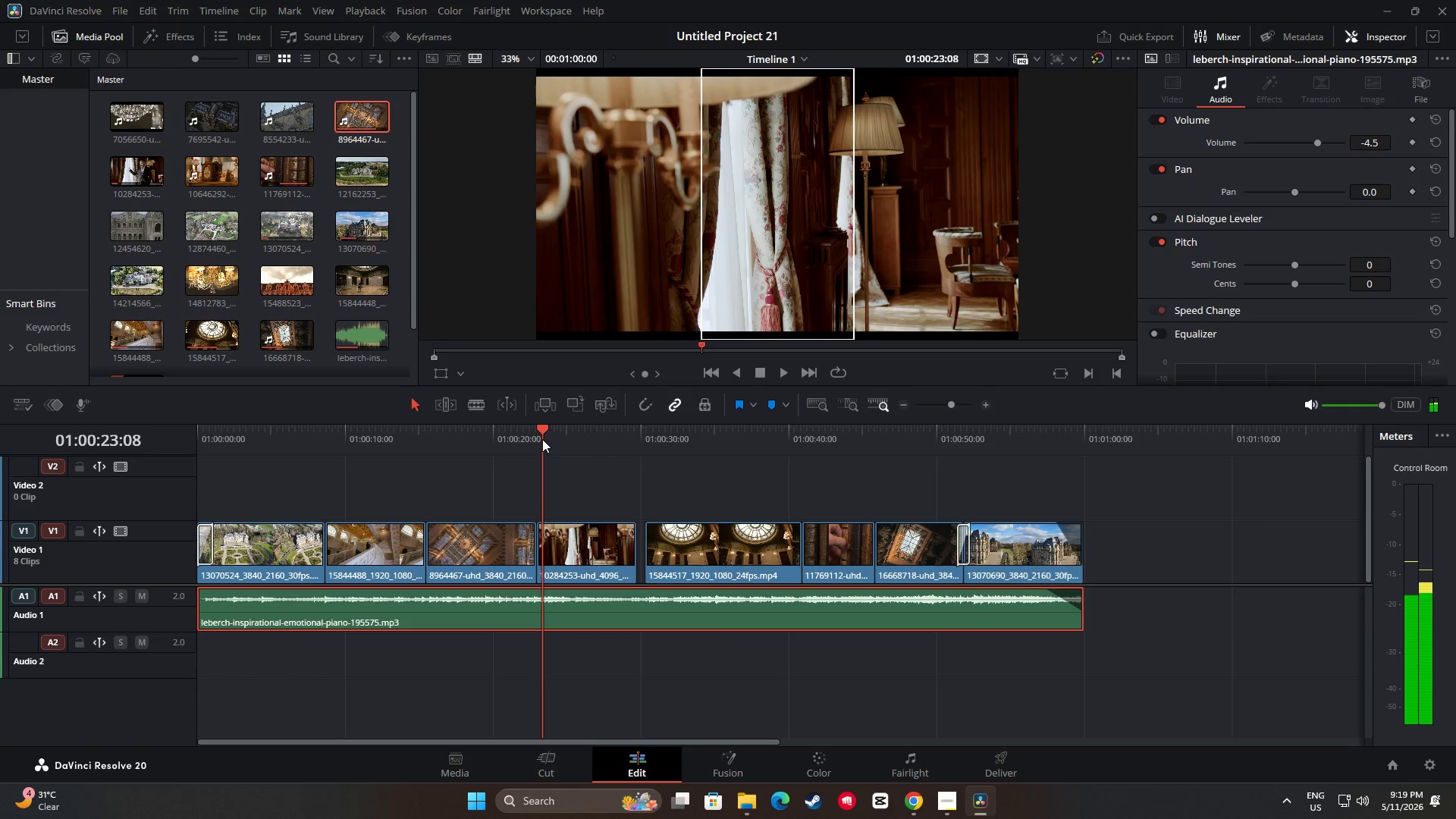 
key(M)
 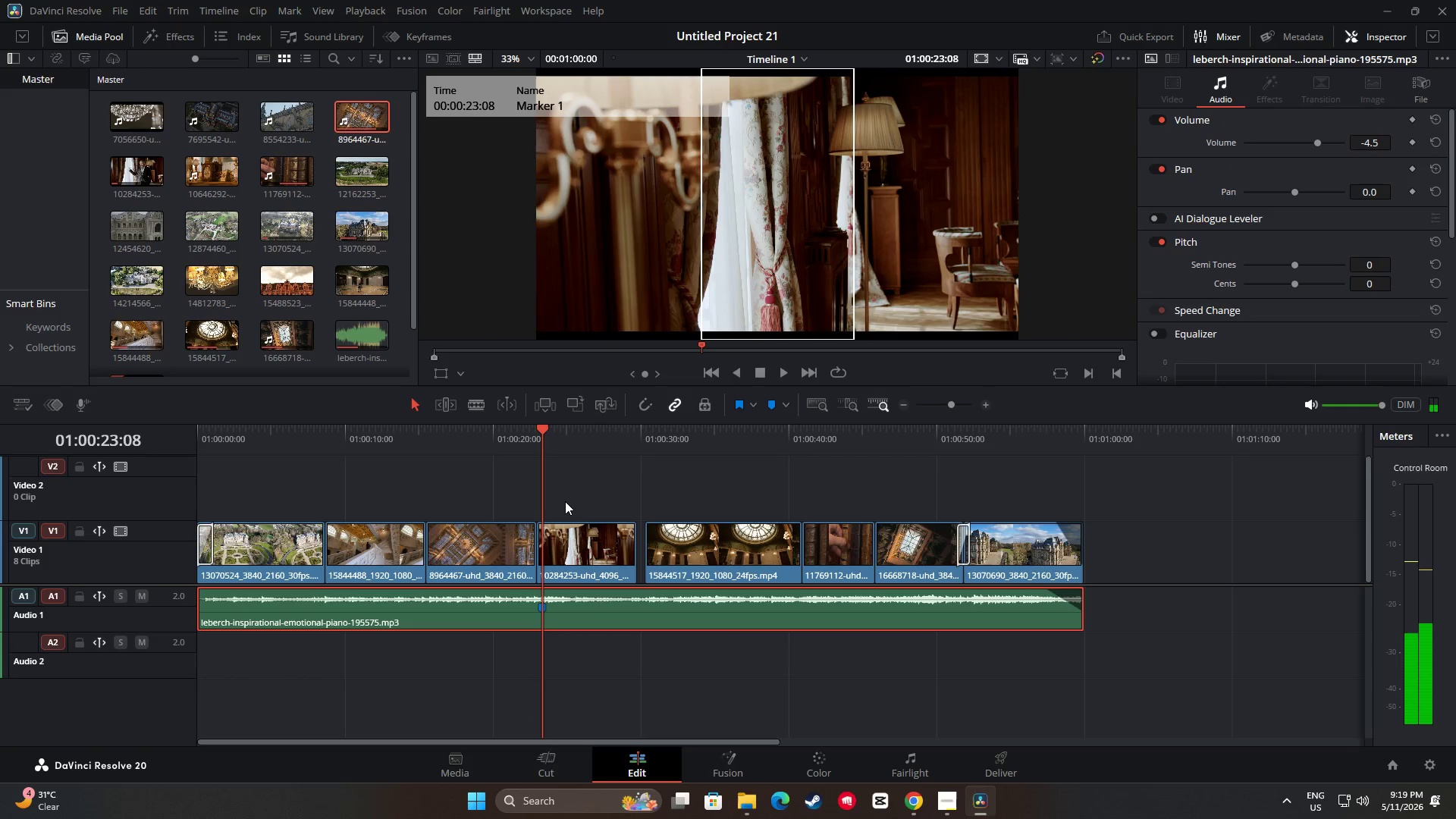 
key(Space)
 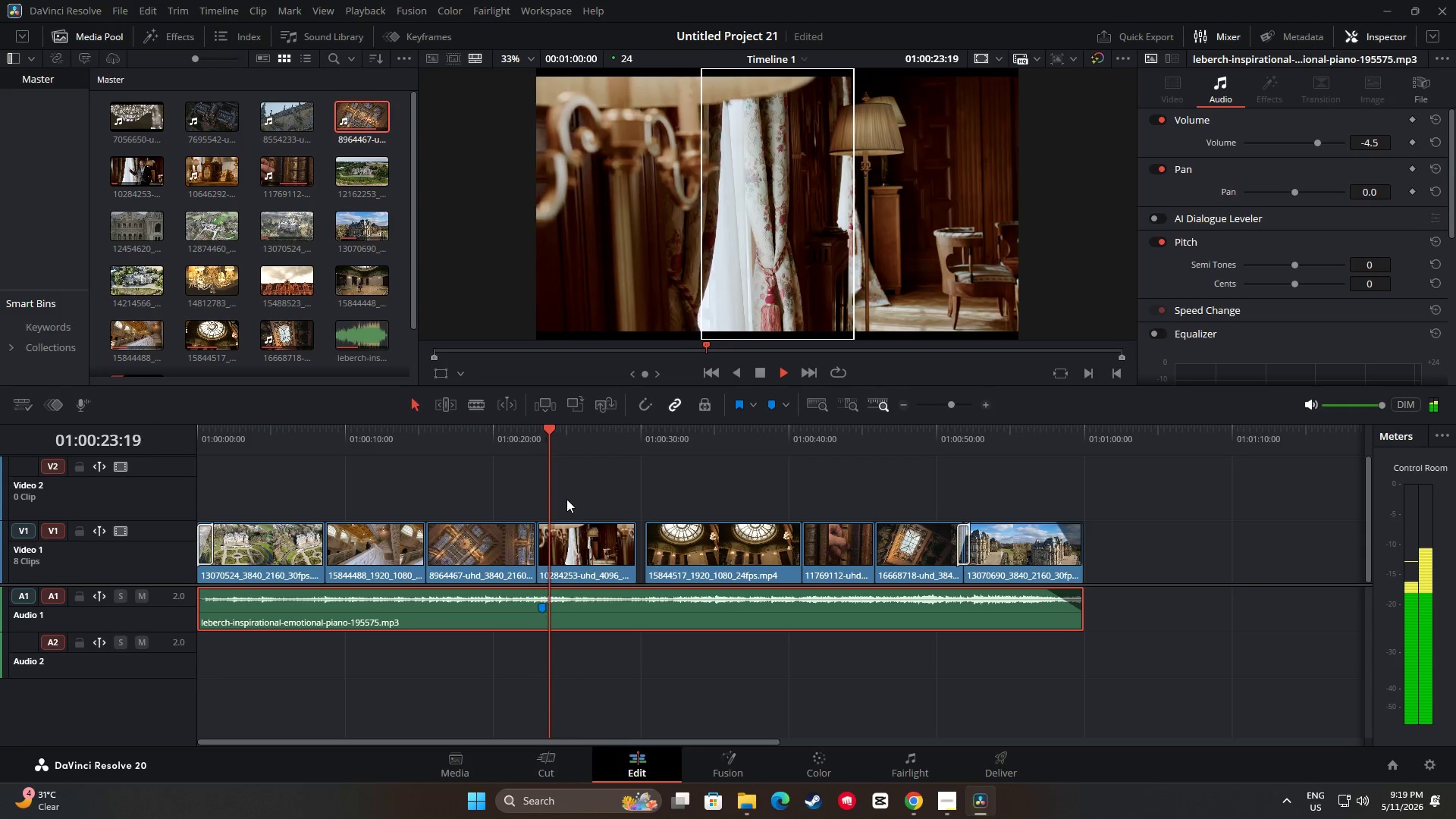 
key(Space)
 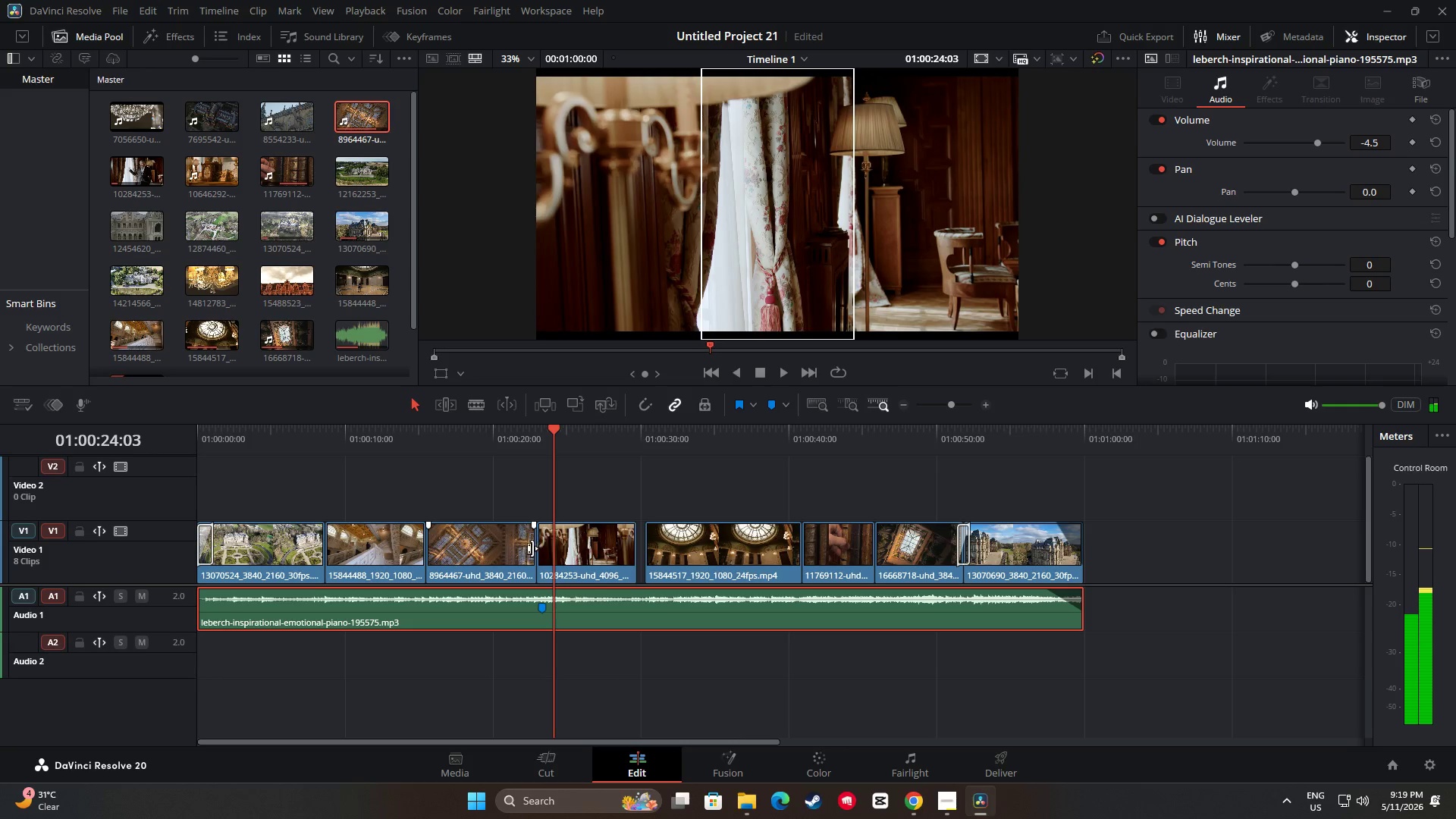 
left_click_drag(start_coordinate=[530, 549], to_coordinate=[536, 550])
 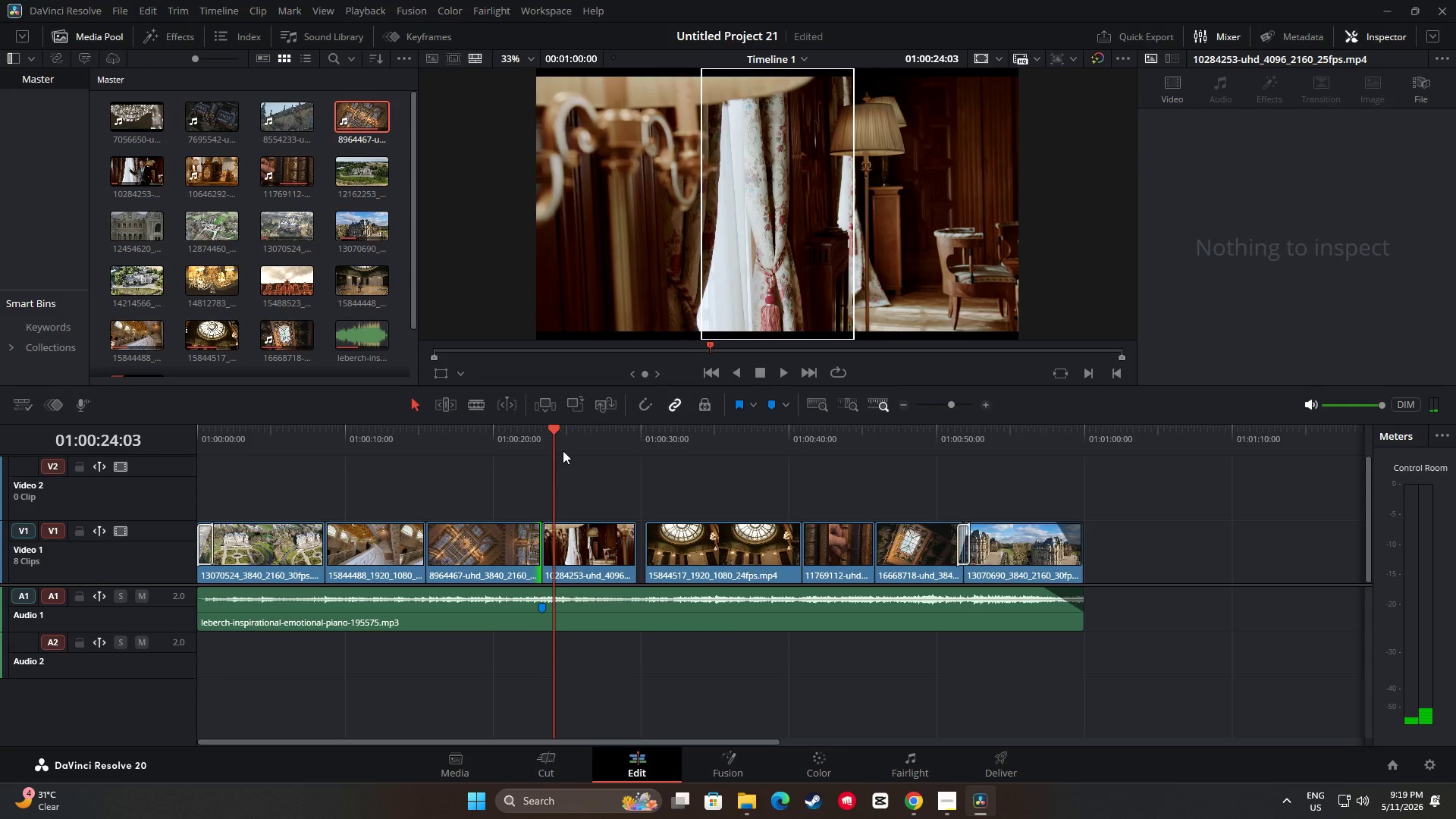 
left_click_drag(start_coordinate=[554, 442], to_coordinate=[529, 439])
 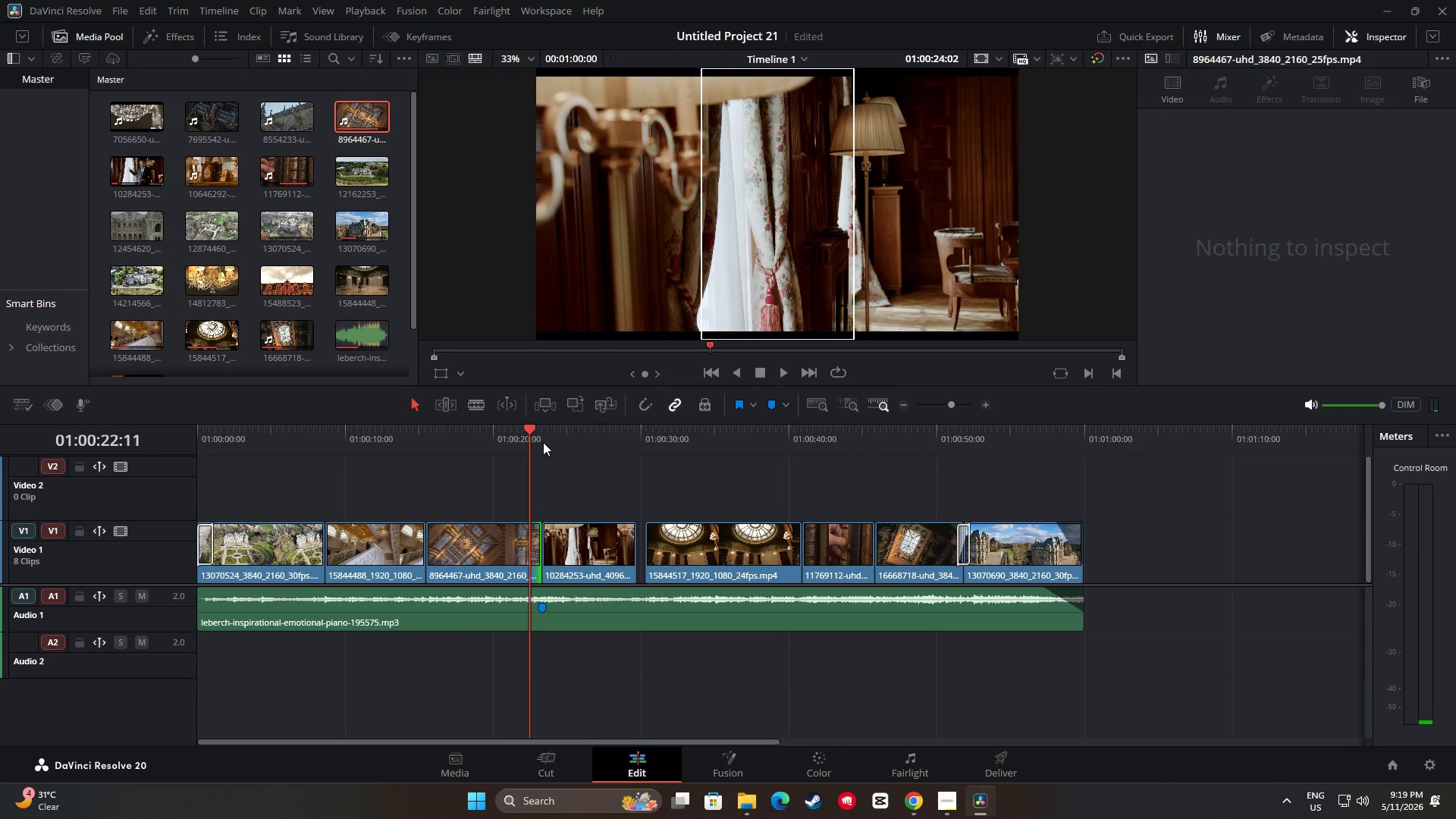 
key(Space)
 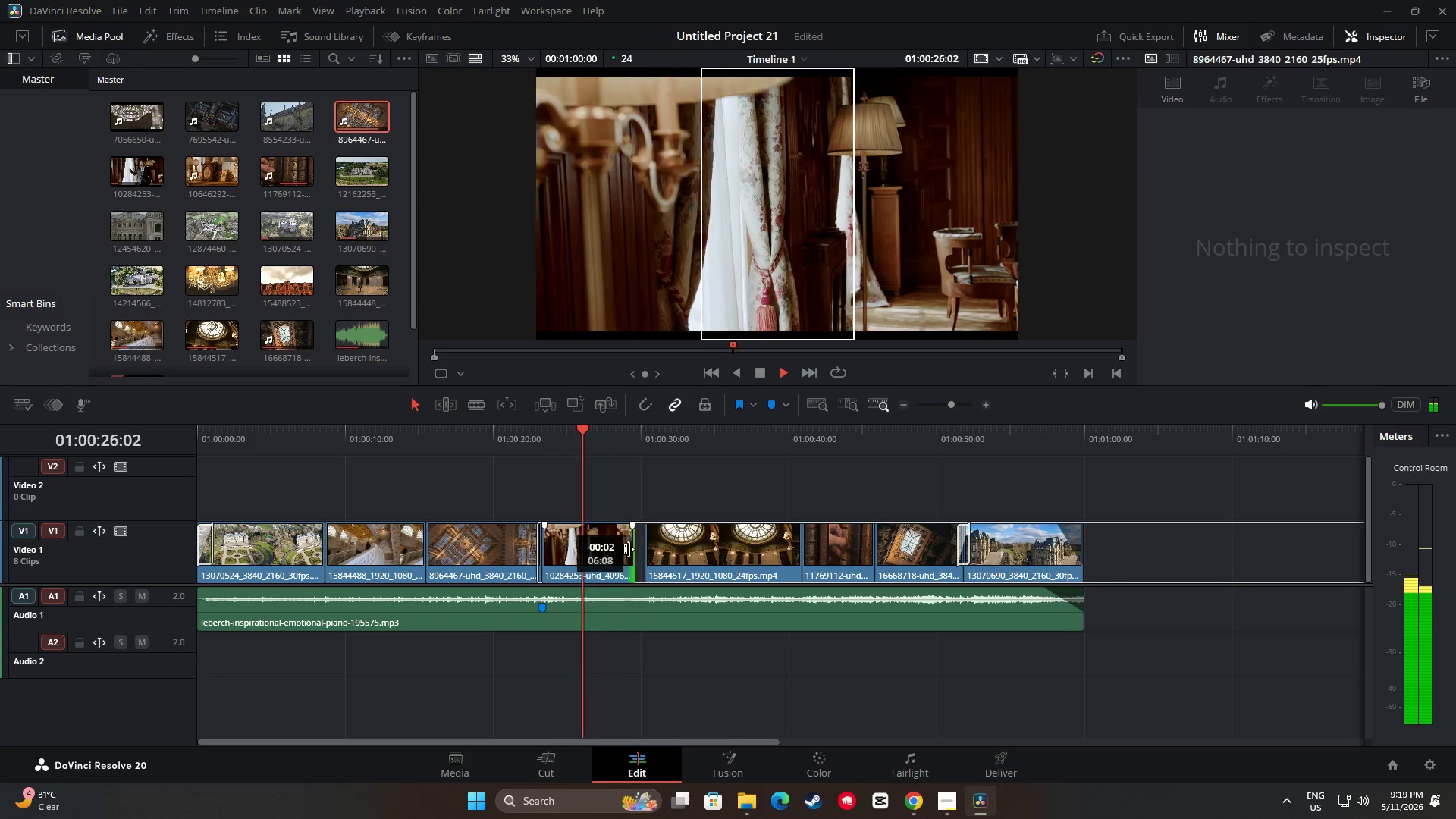 
wait(5.05)
 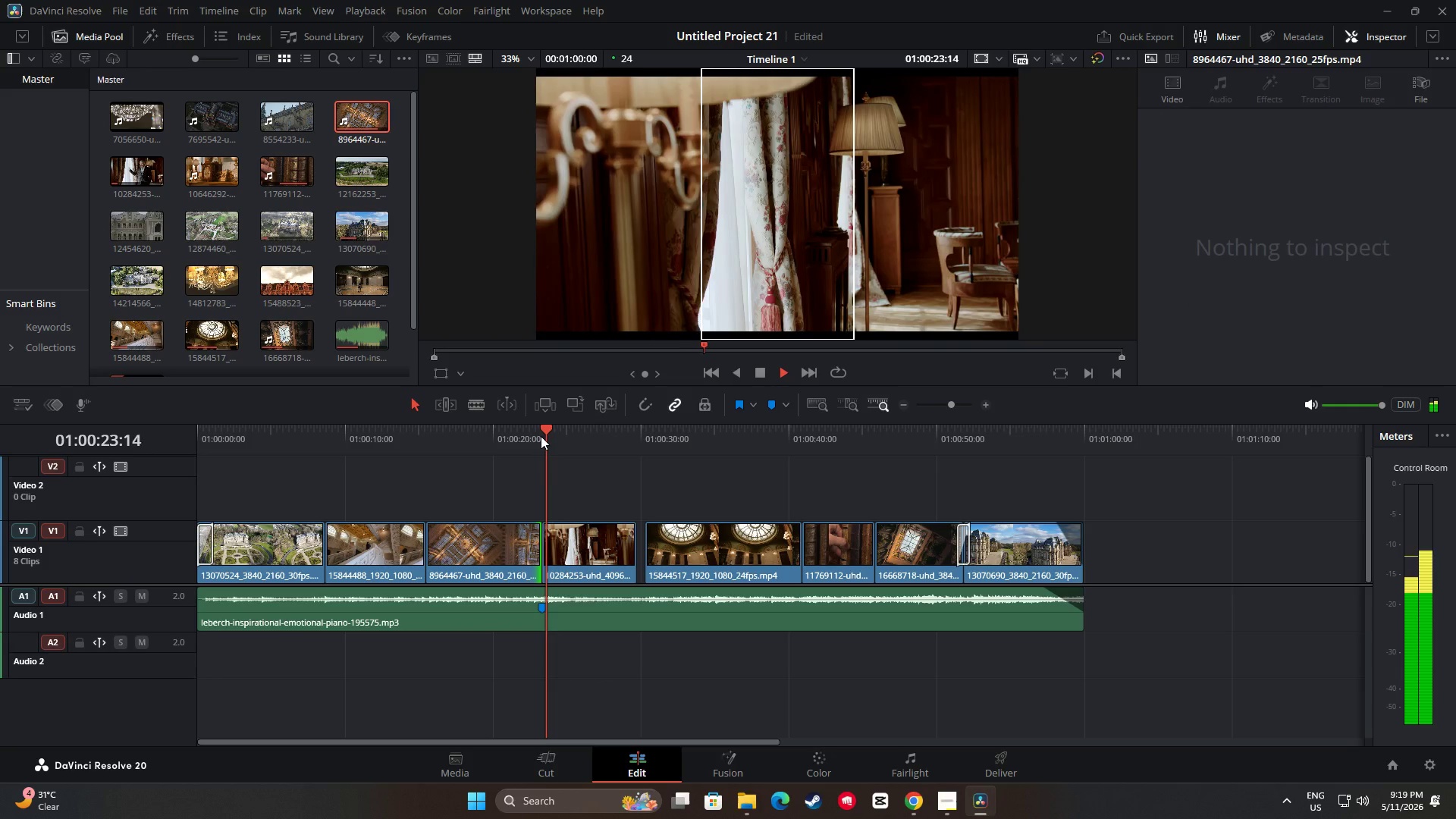 
left_click_drag(start_coordinate=[651, 550], to_coordinate=[639, 548])
 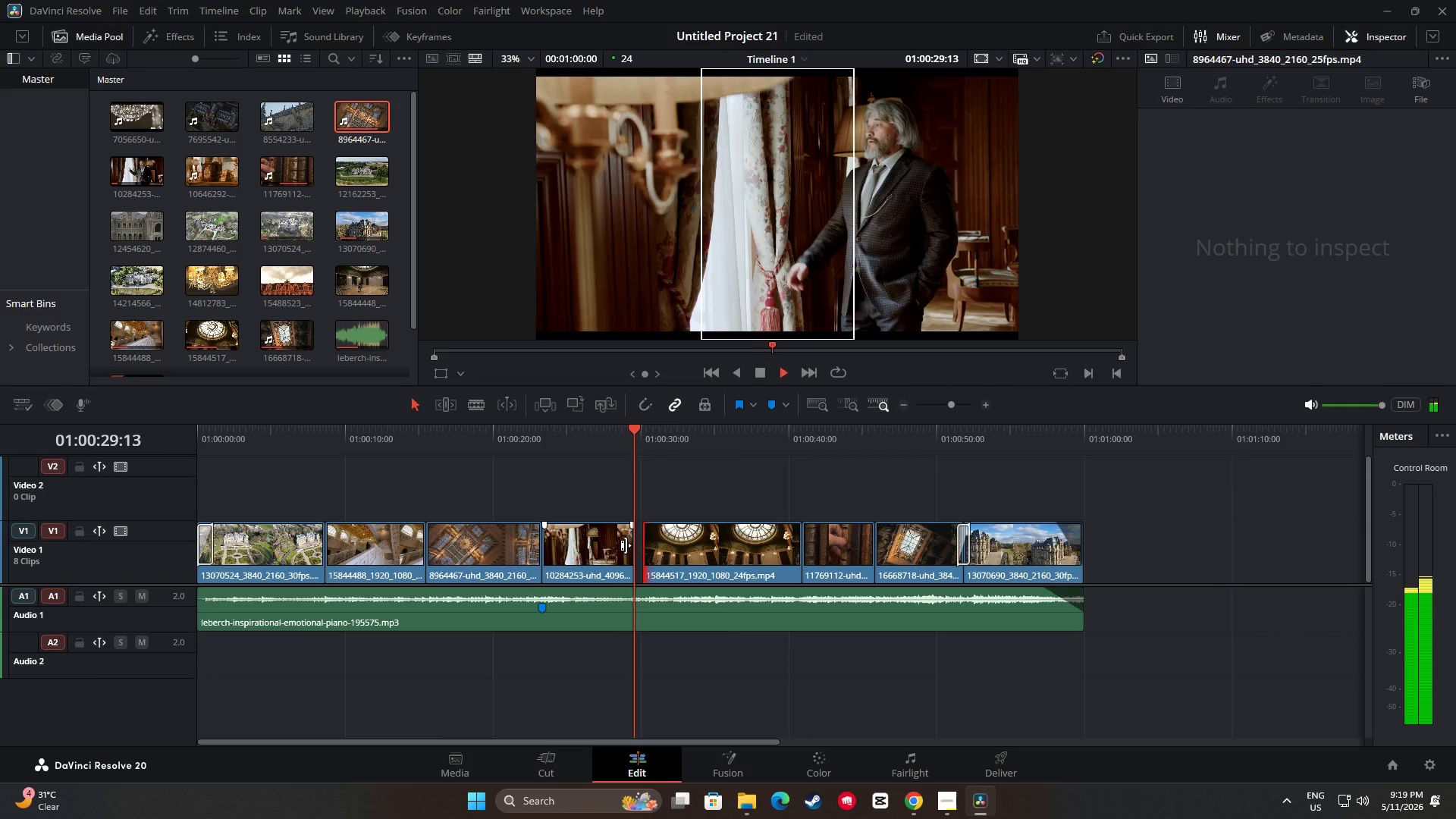 
key(Space)
 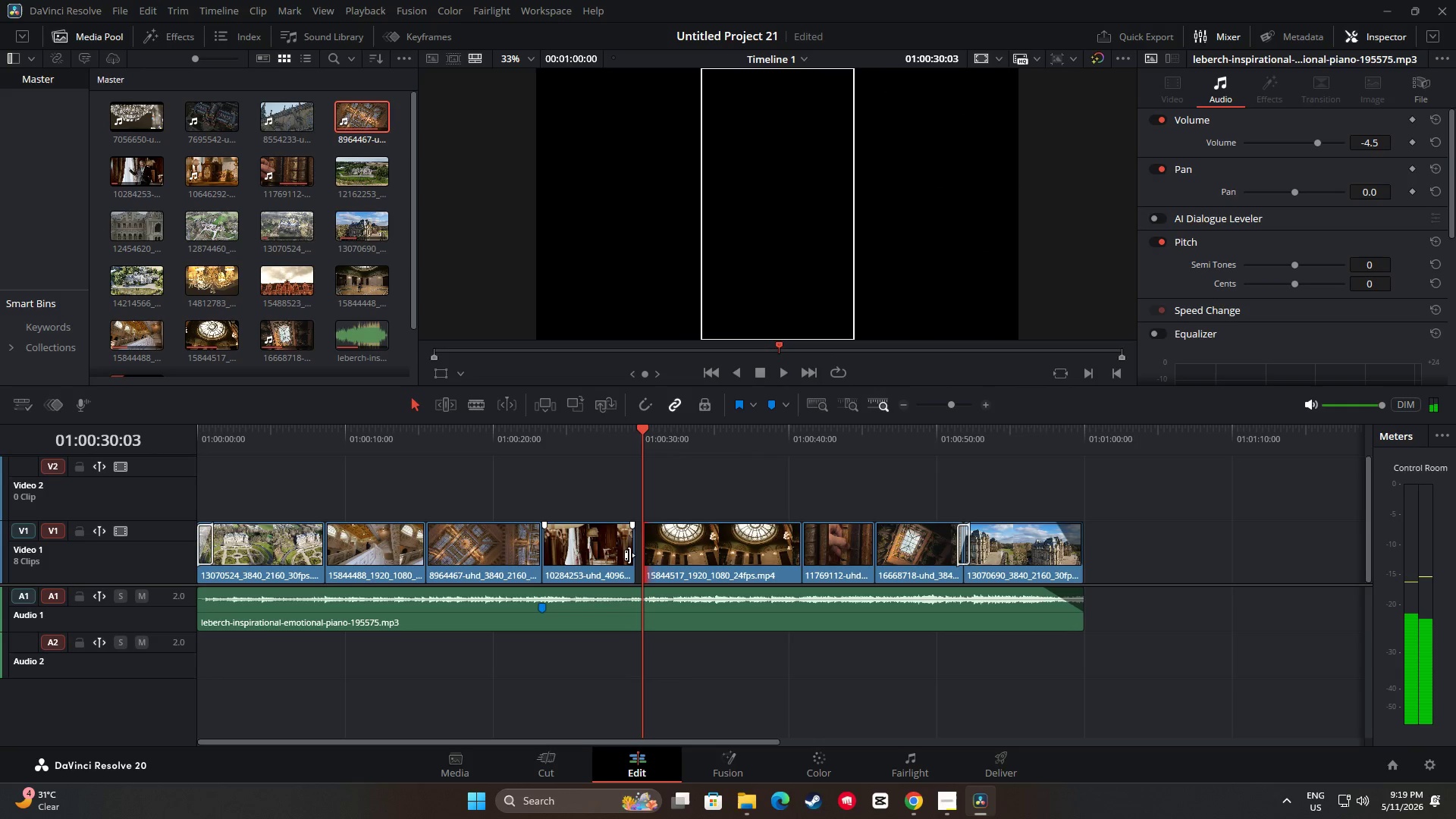 
left_click_drag(start_coordinate=[630, 554], to_coordinate=[637, 554])
 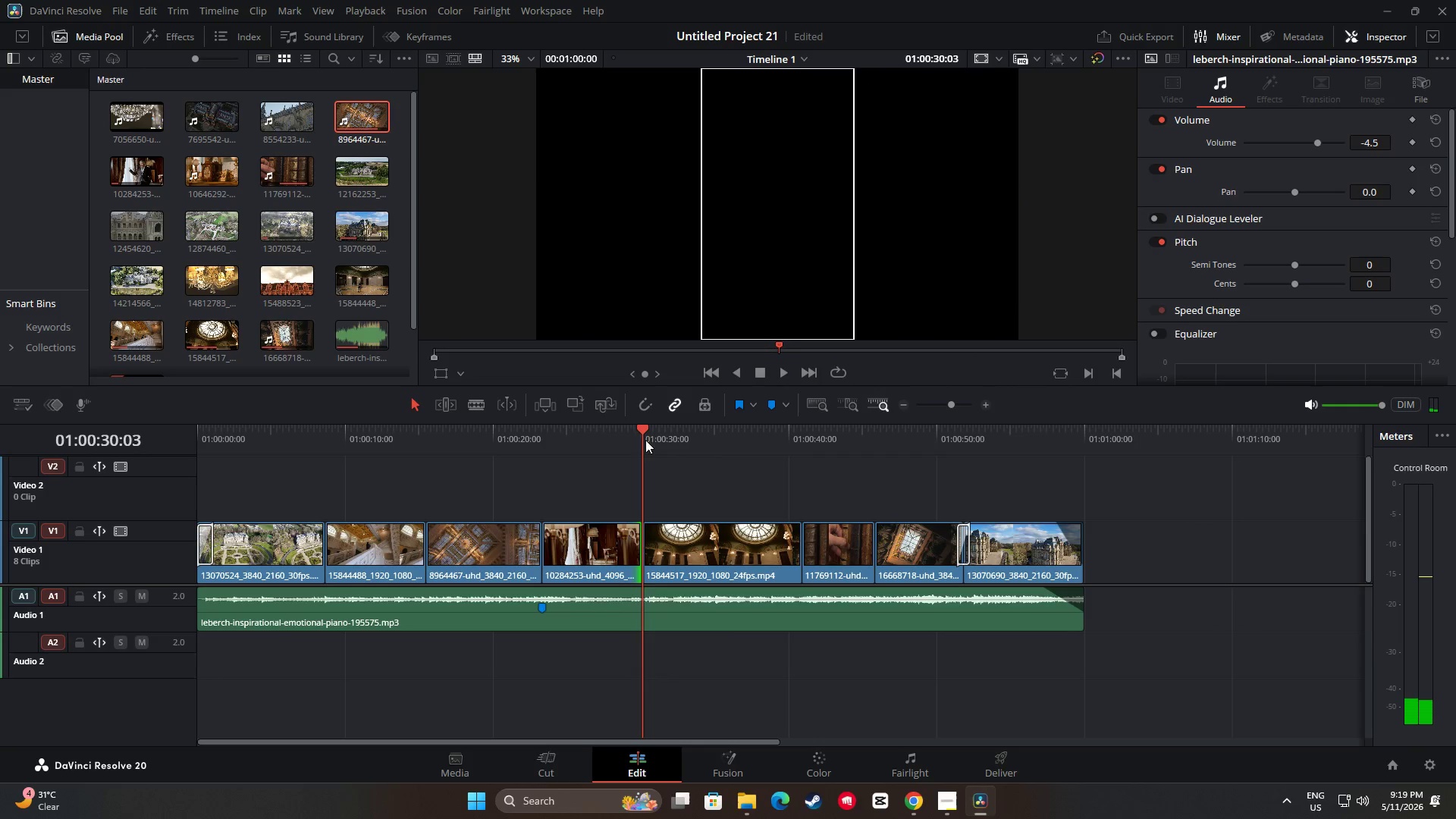 
left_click_drag(start_coordinate=[645, 438], to_coordinate=[628, 437])
 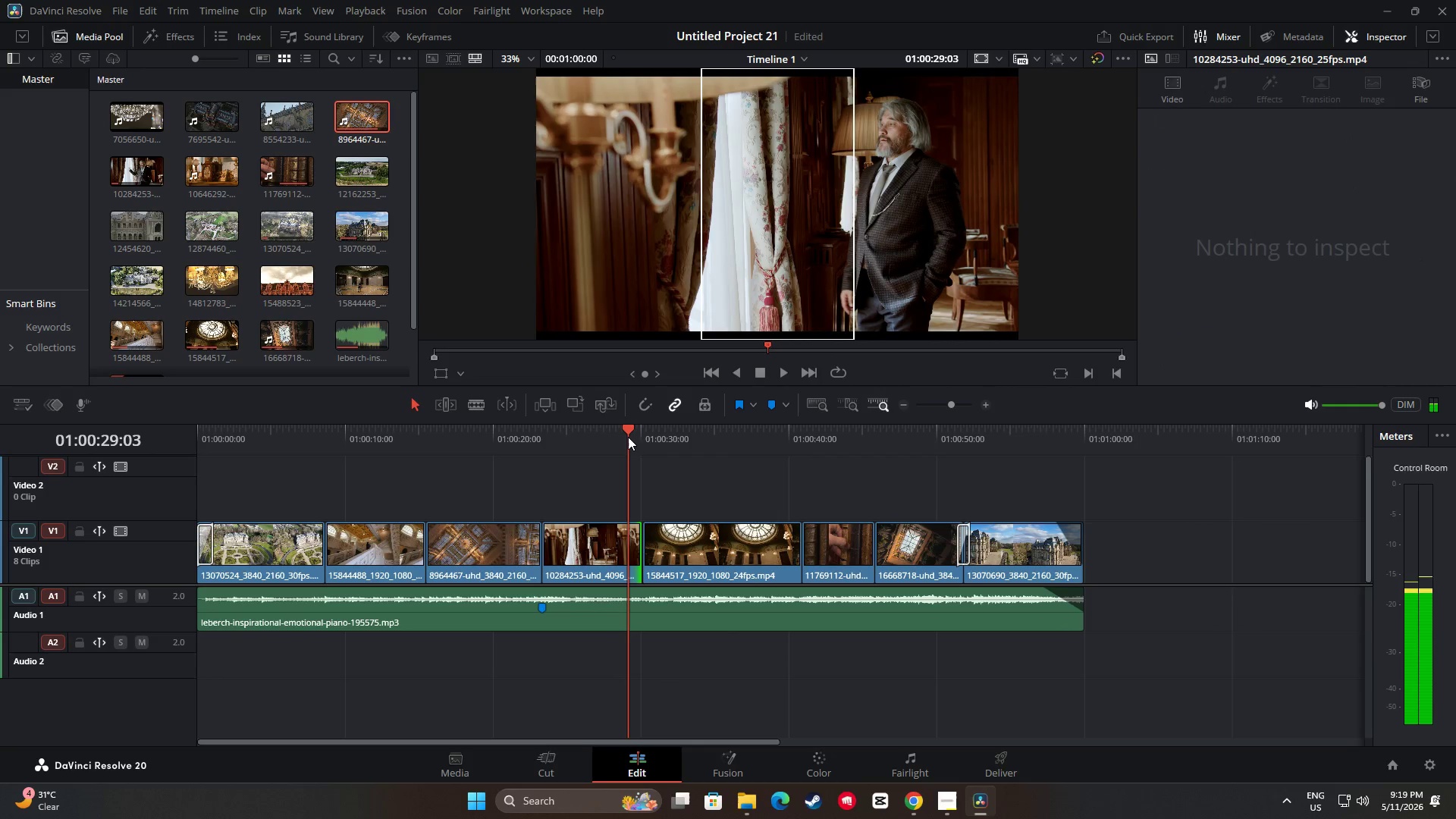 
key(Space)
 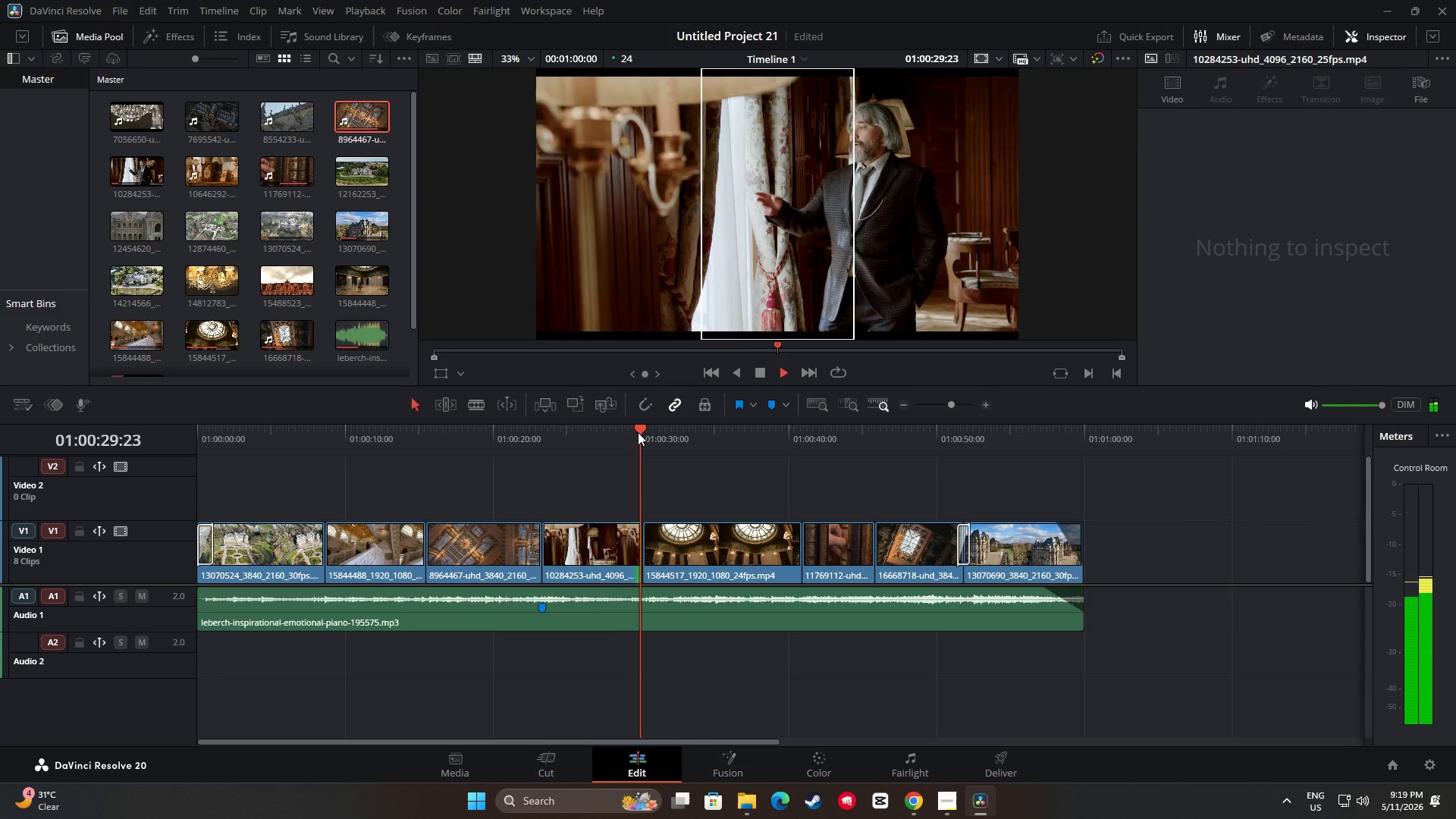 
key(Space)
 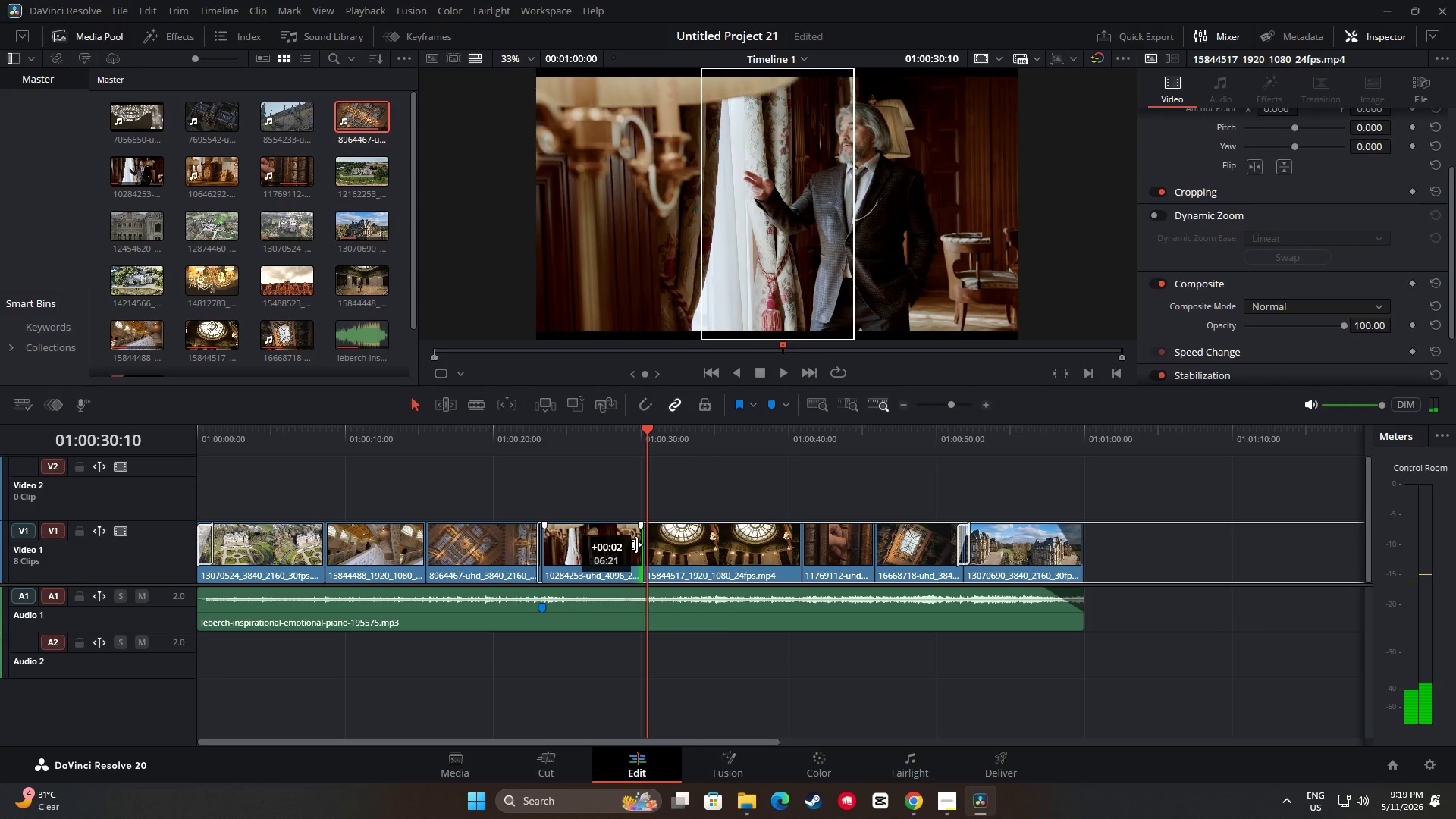 
left_click_drag(start_coordinate=[648, 437], to_coordinate=[637, 435])
 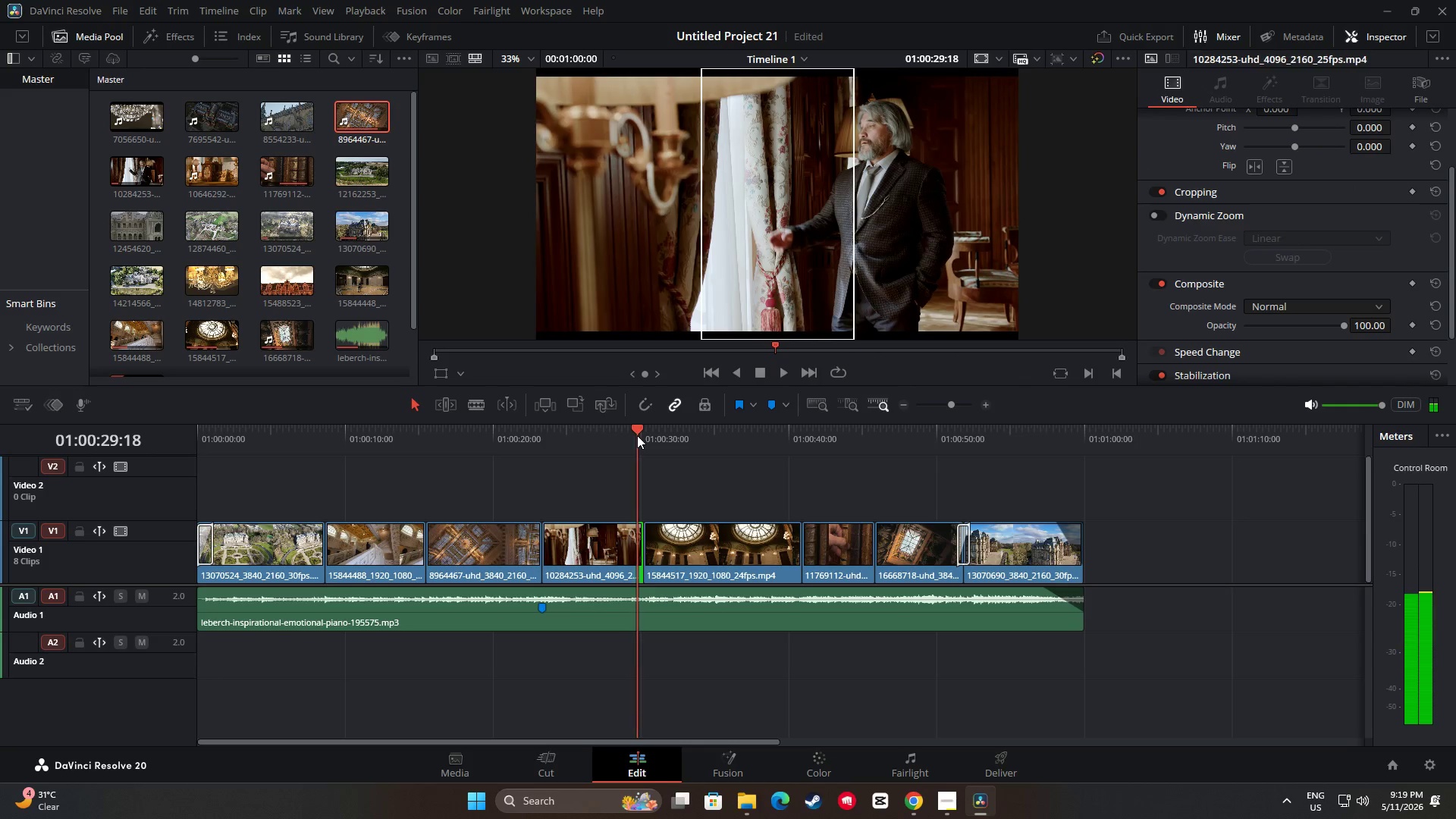 
key(Space)
 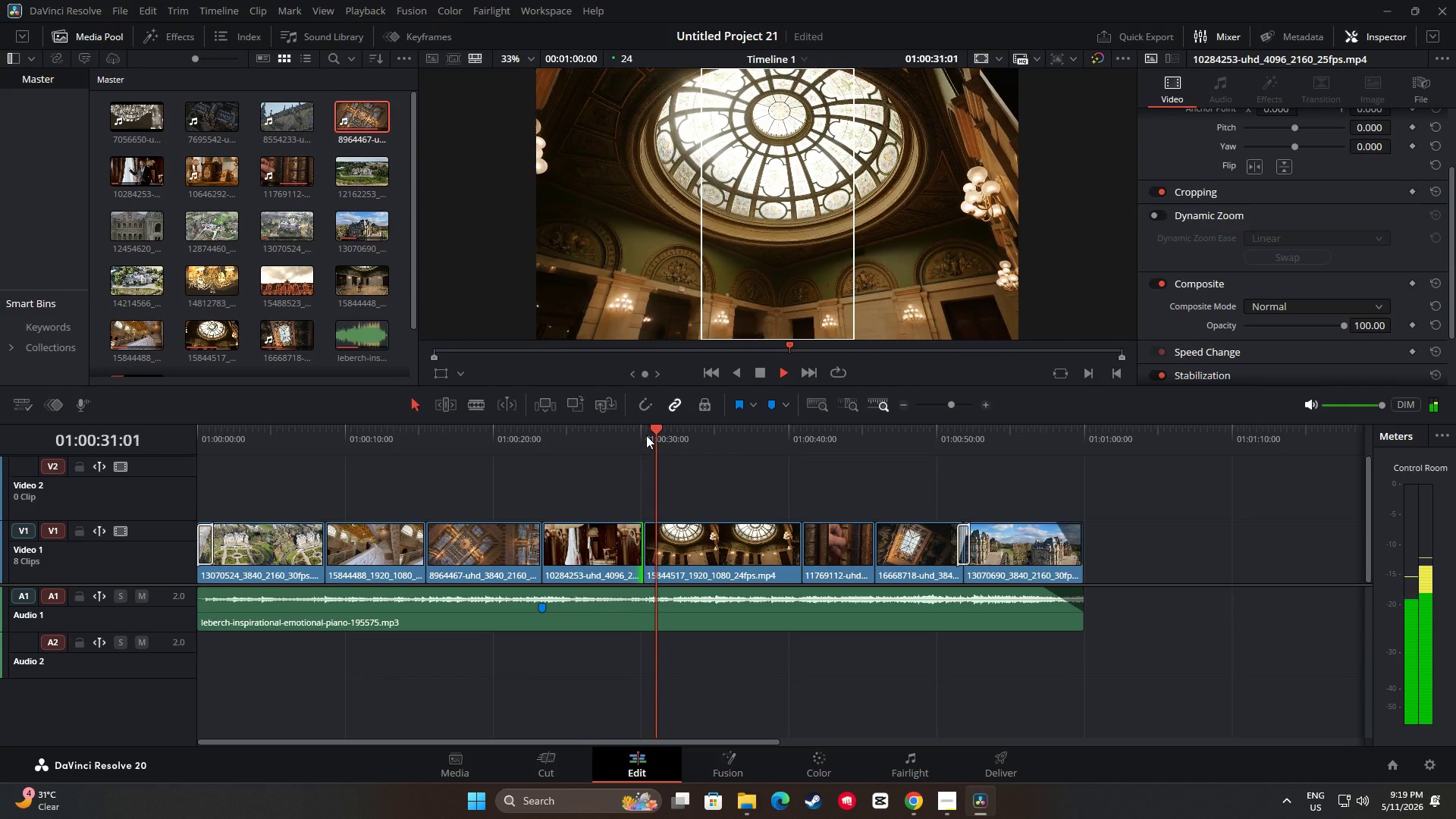 
key(Space)
 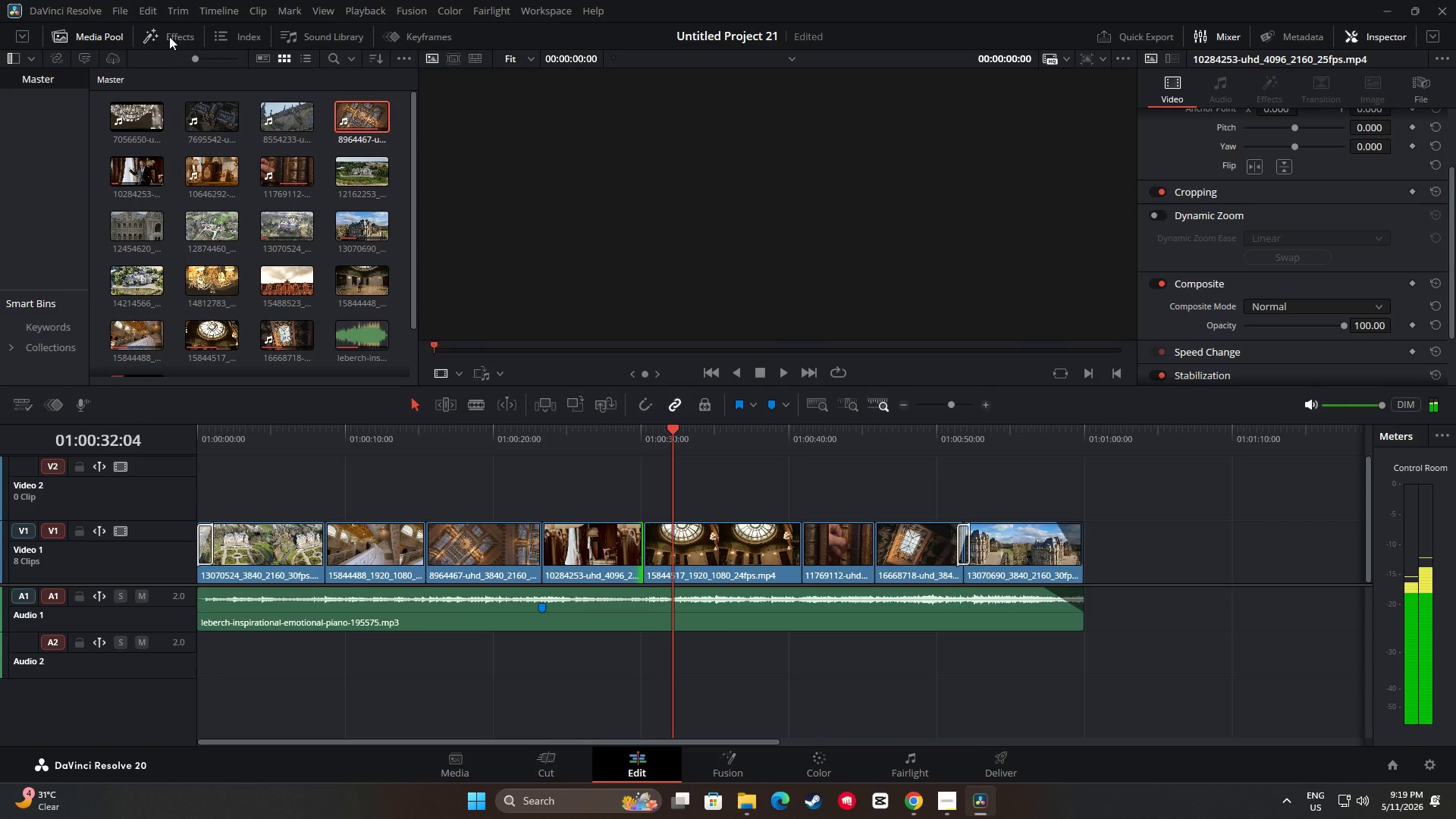 
key(Space)
 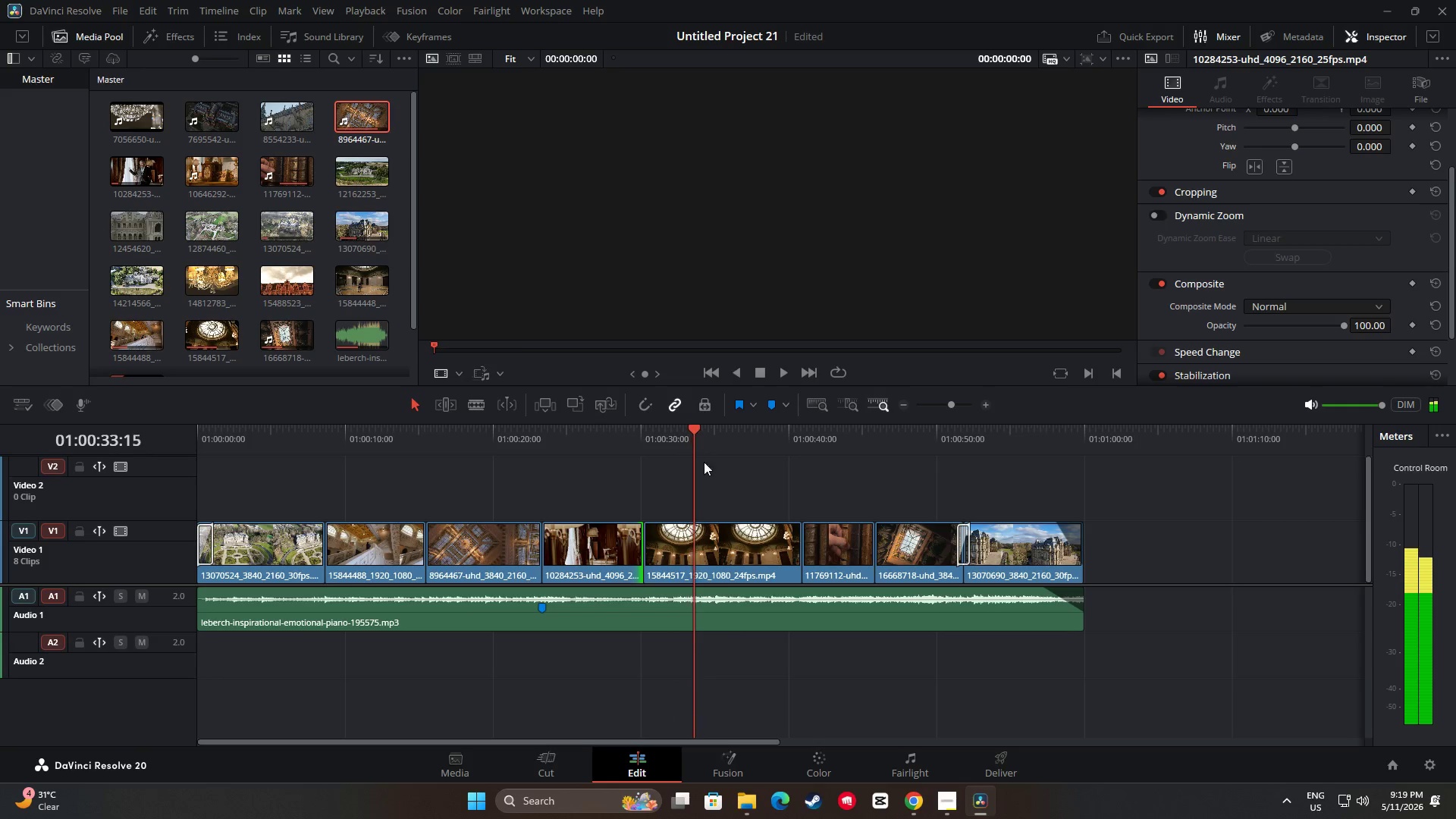 
left_click_drag(start_coordinate=[704, 435], to_coordinate=[625, 441])
 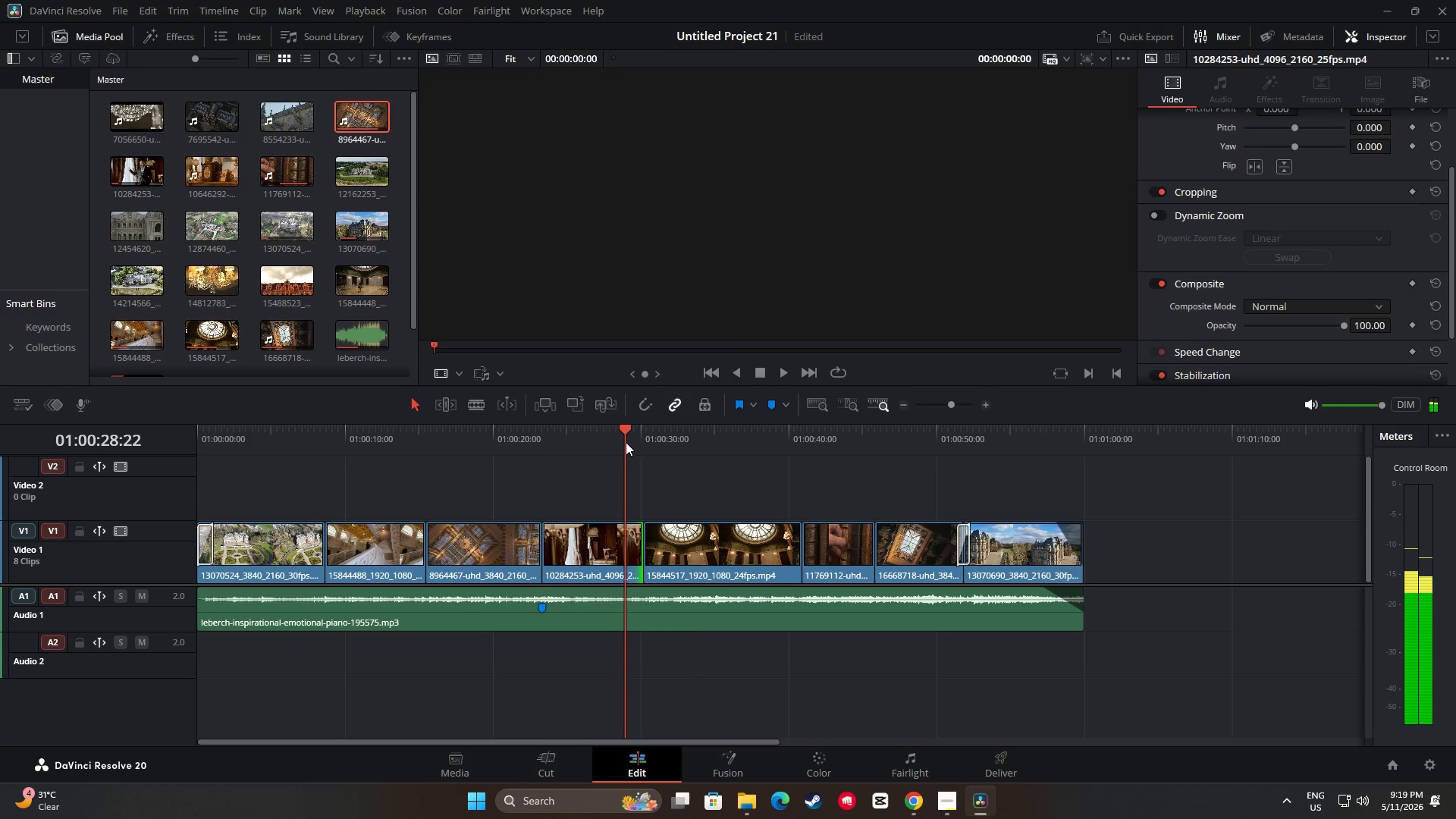 
key(Space)
 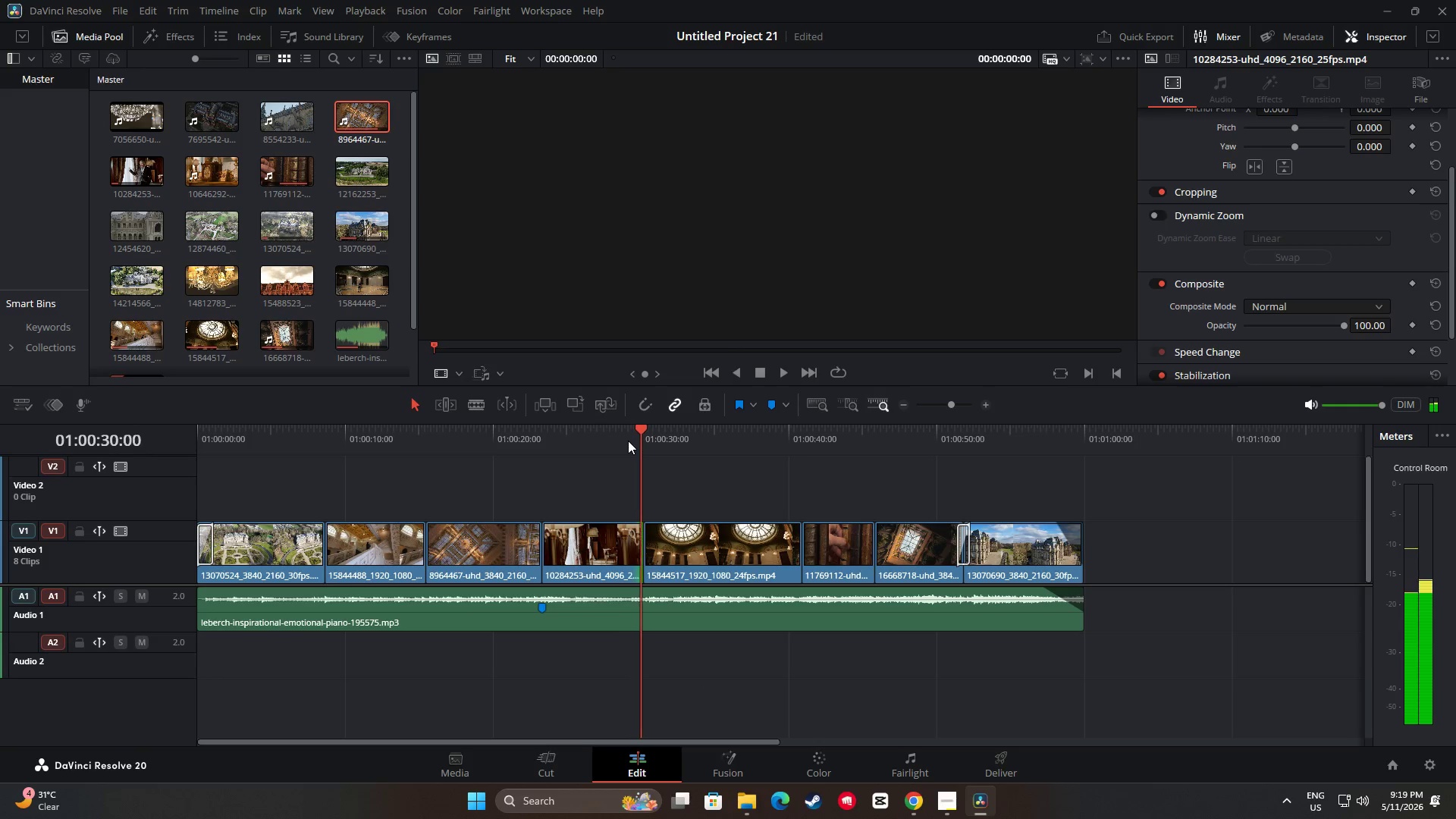 
key(Space)
 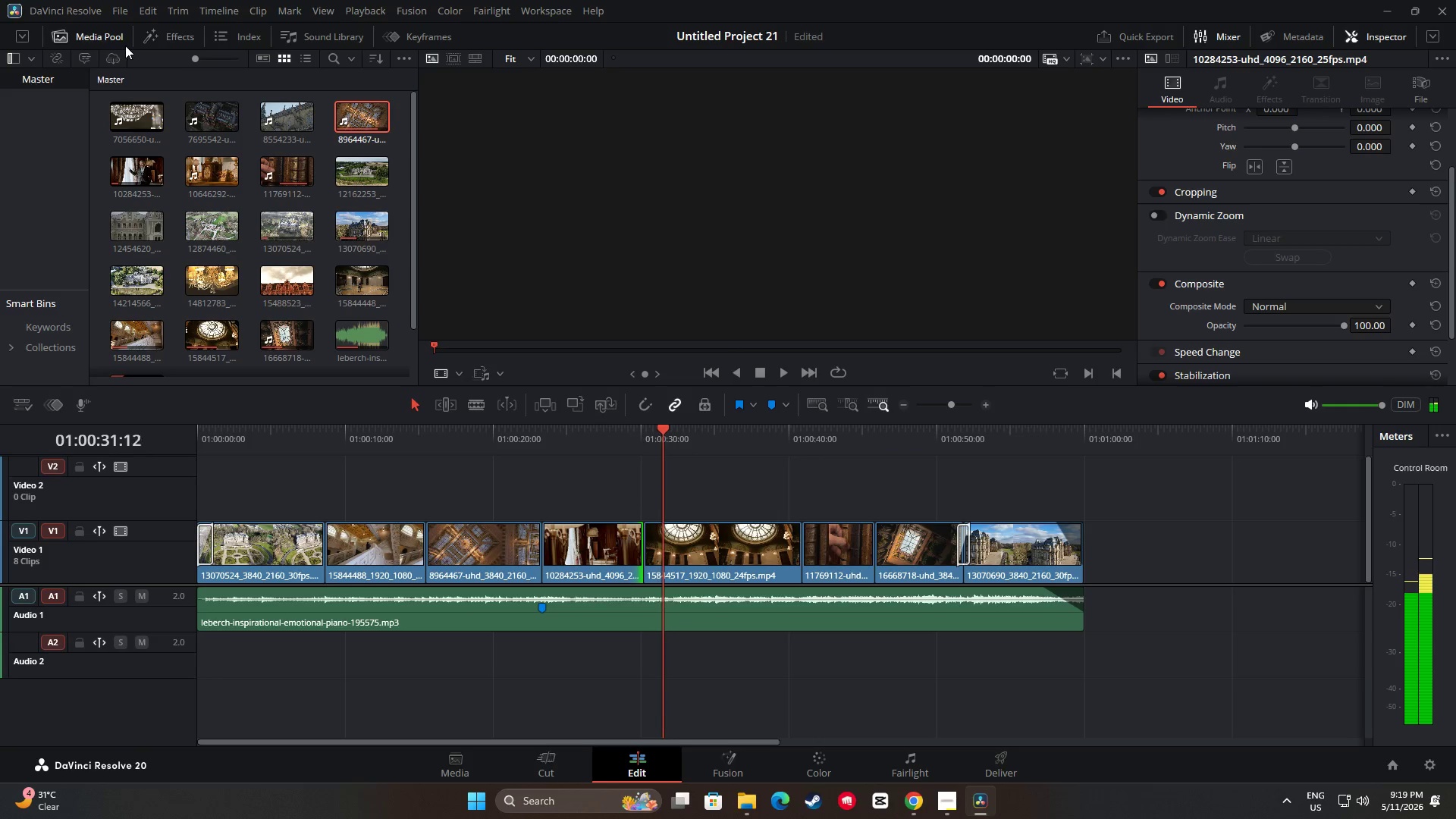 
left_click([100, 36])
 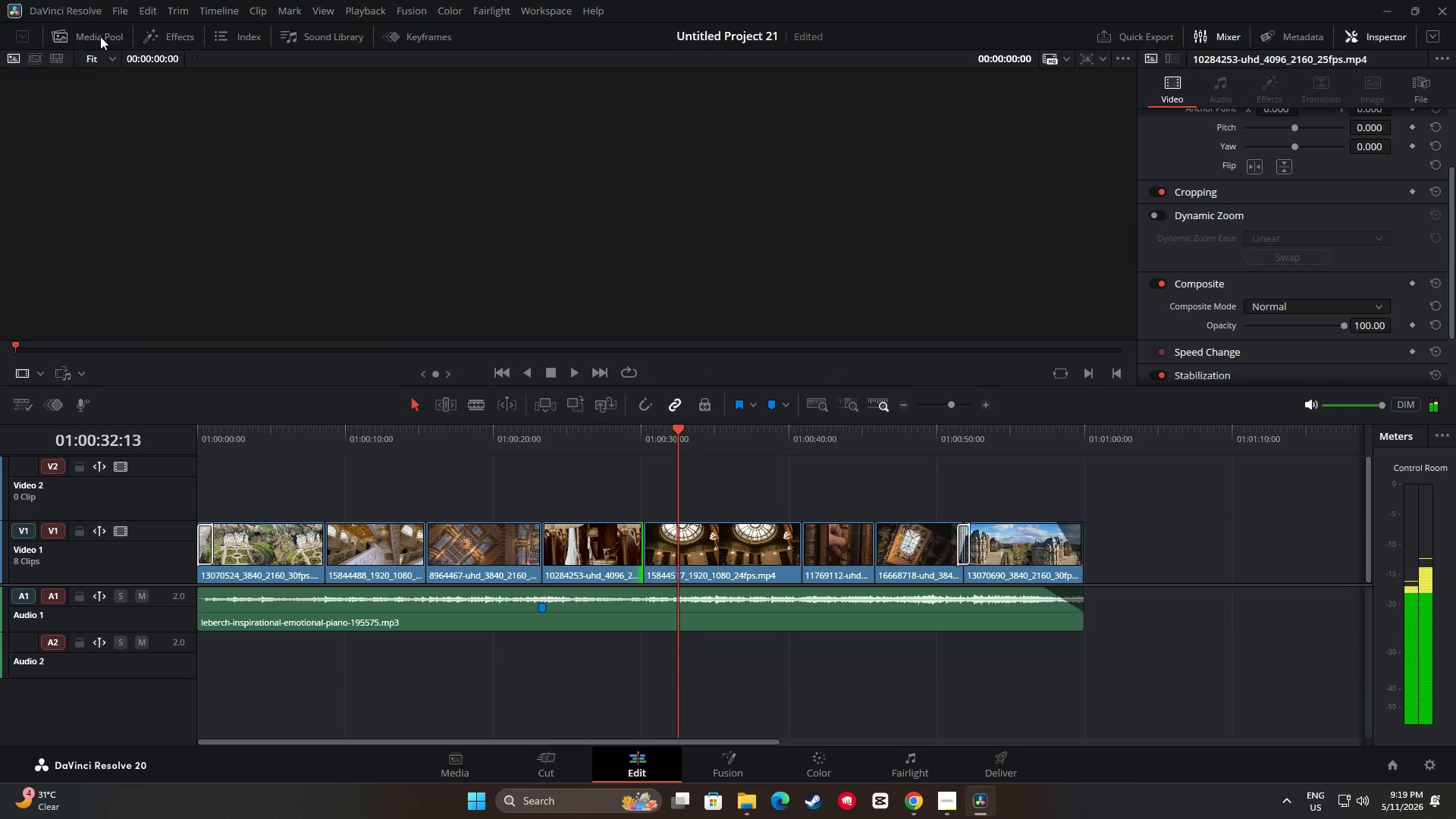 
left_click([100, 36])
 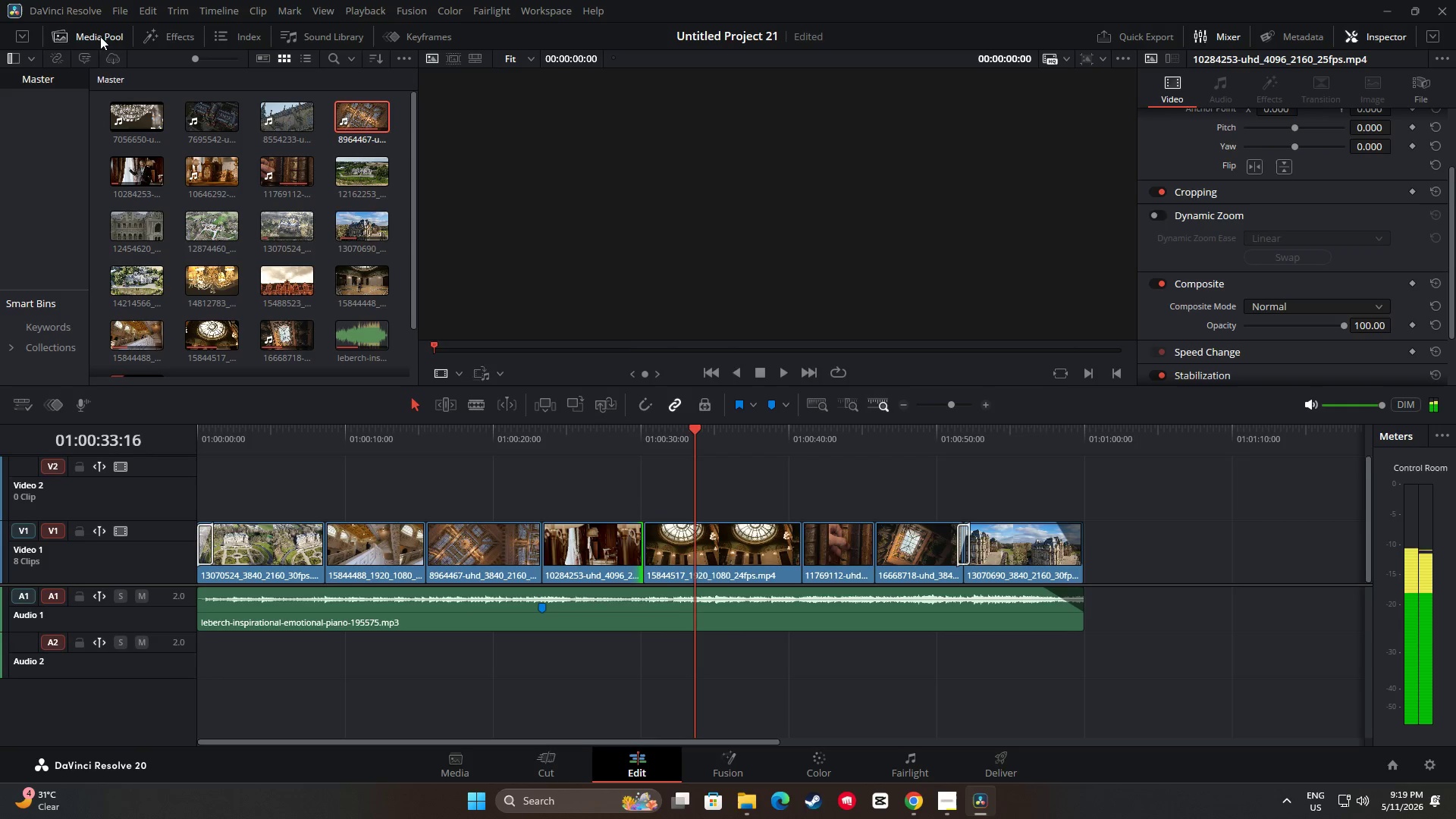 
key(Space)
 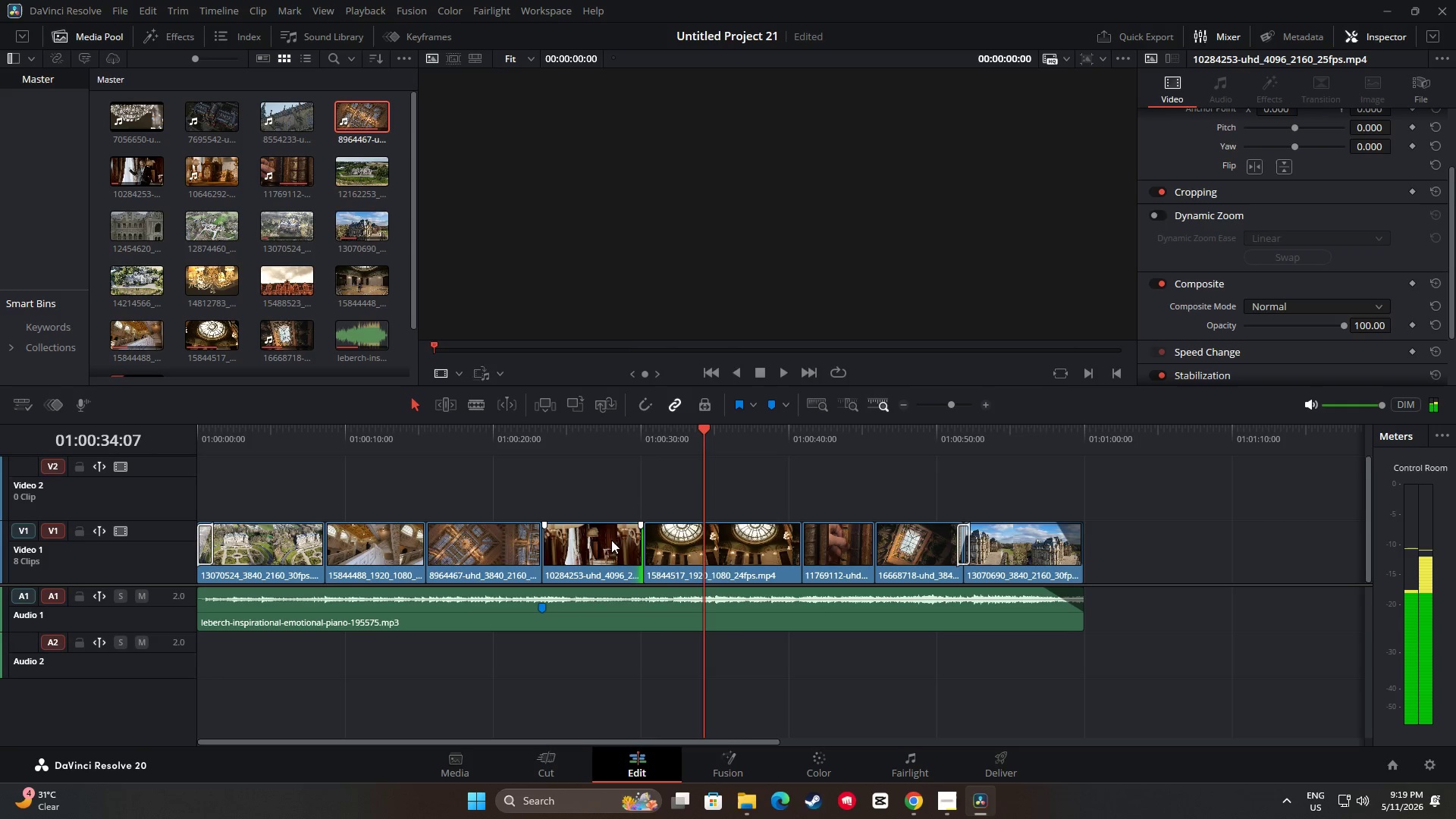 
left_click([616, 551])
 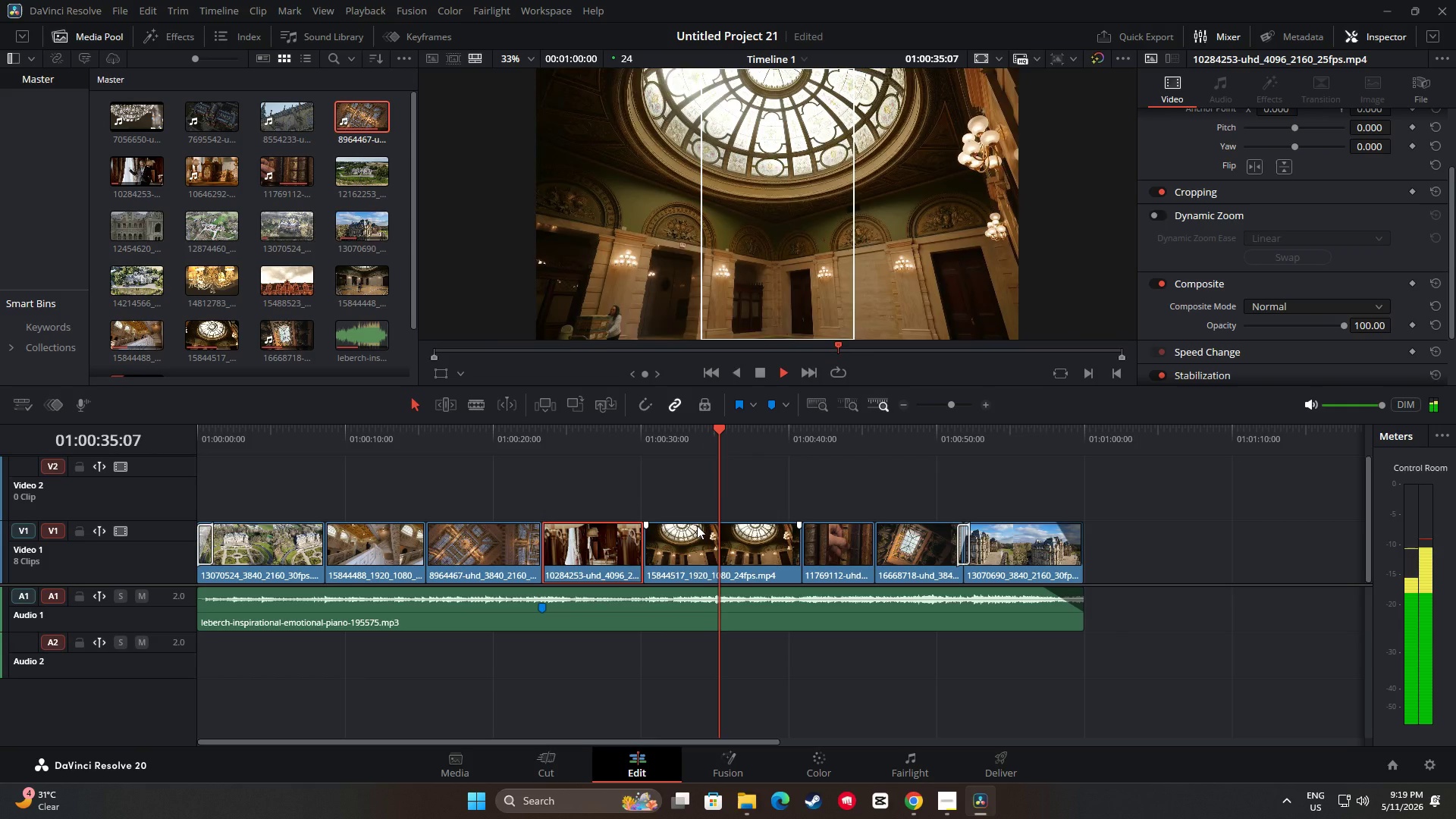 
left_click_drag(start_coordinate=[723, 424], to_coordinate=[632, 442])
 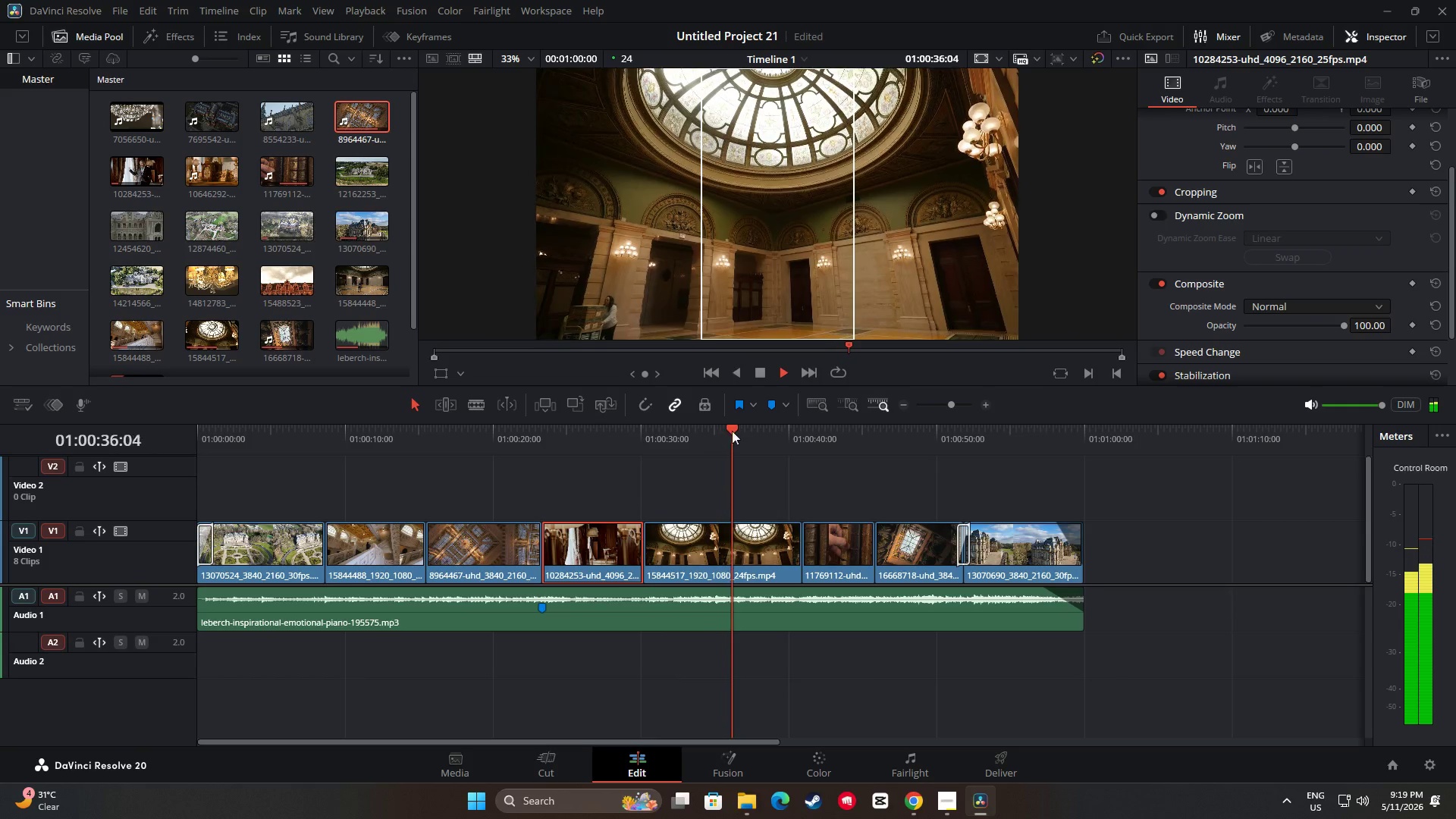 
left_click_drag(start_coordinate=[736, 427], to_coordinate=[620, 439])
 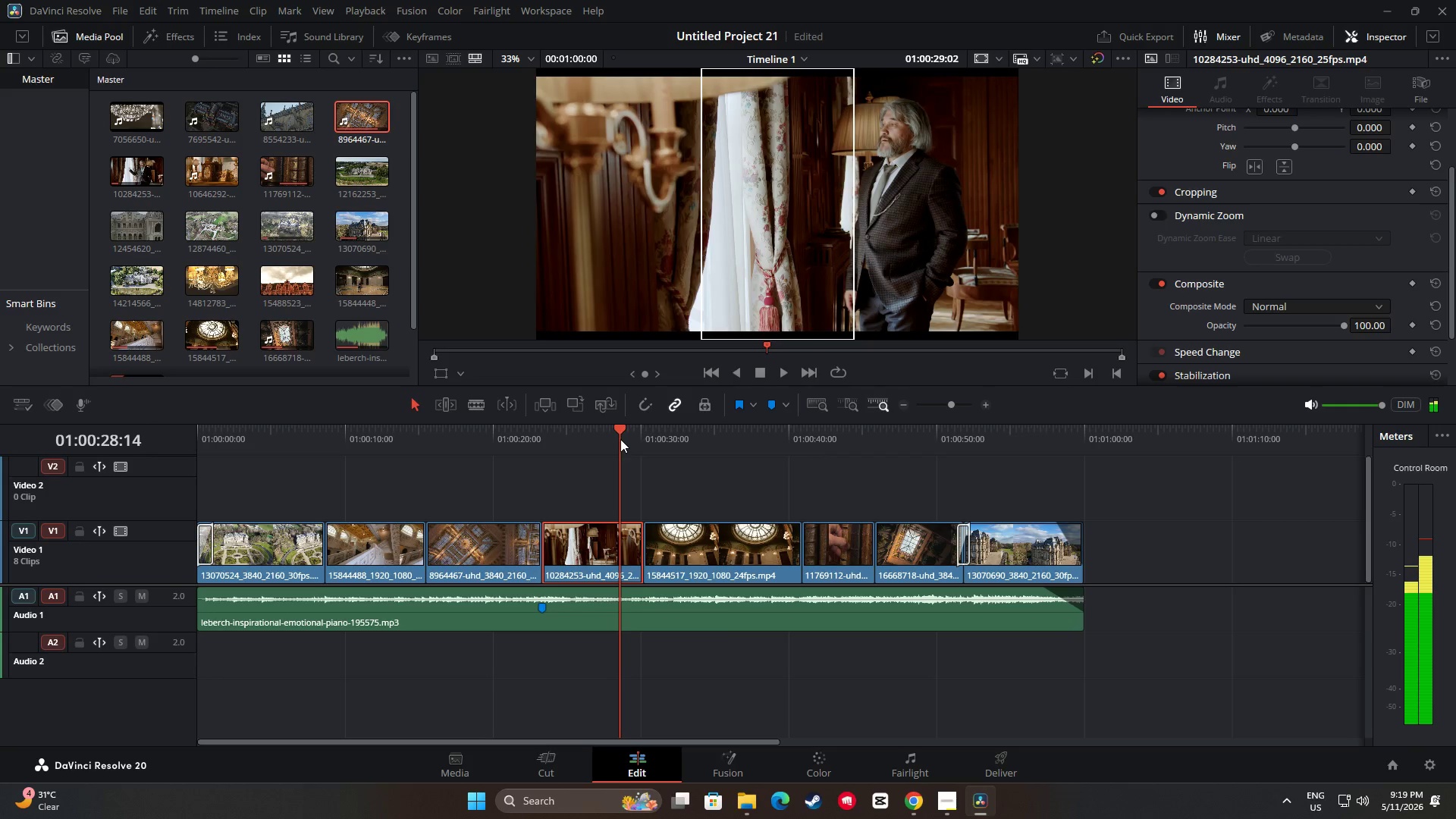 
key(Space)
 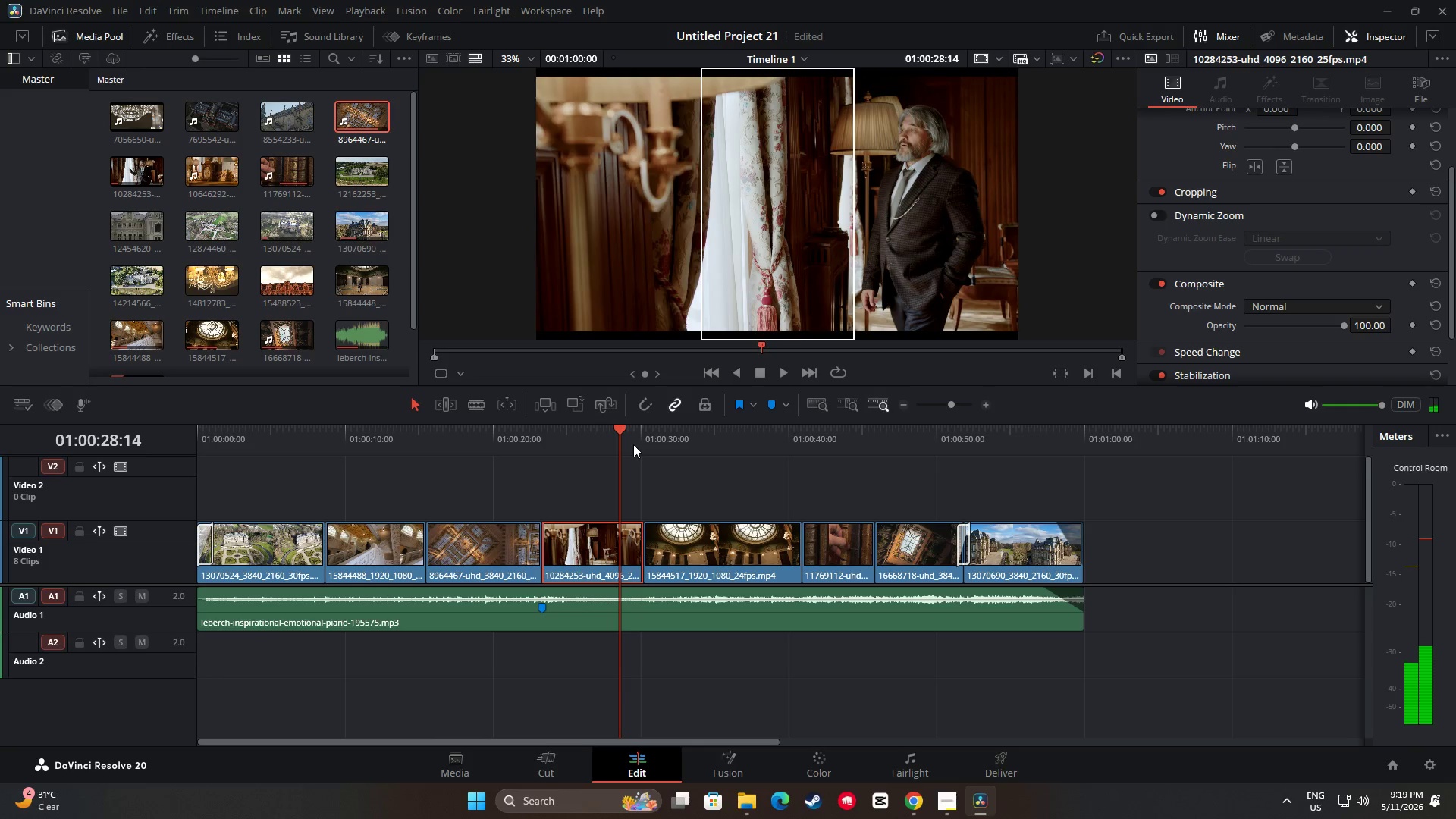 
key(Space)
 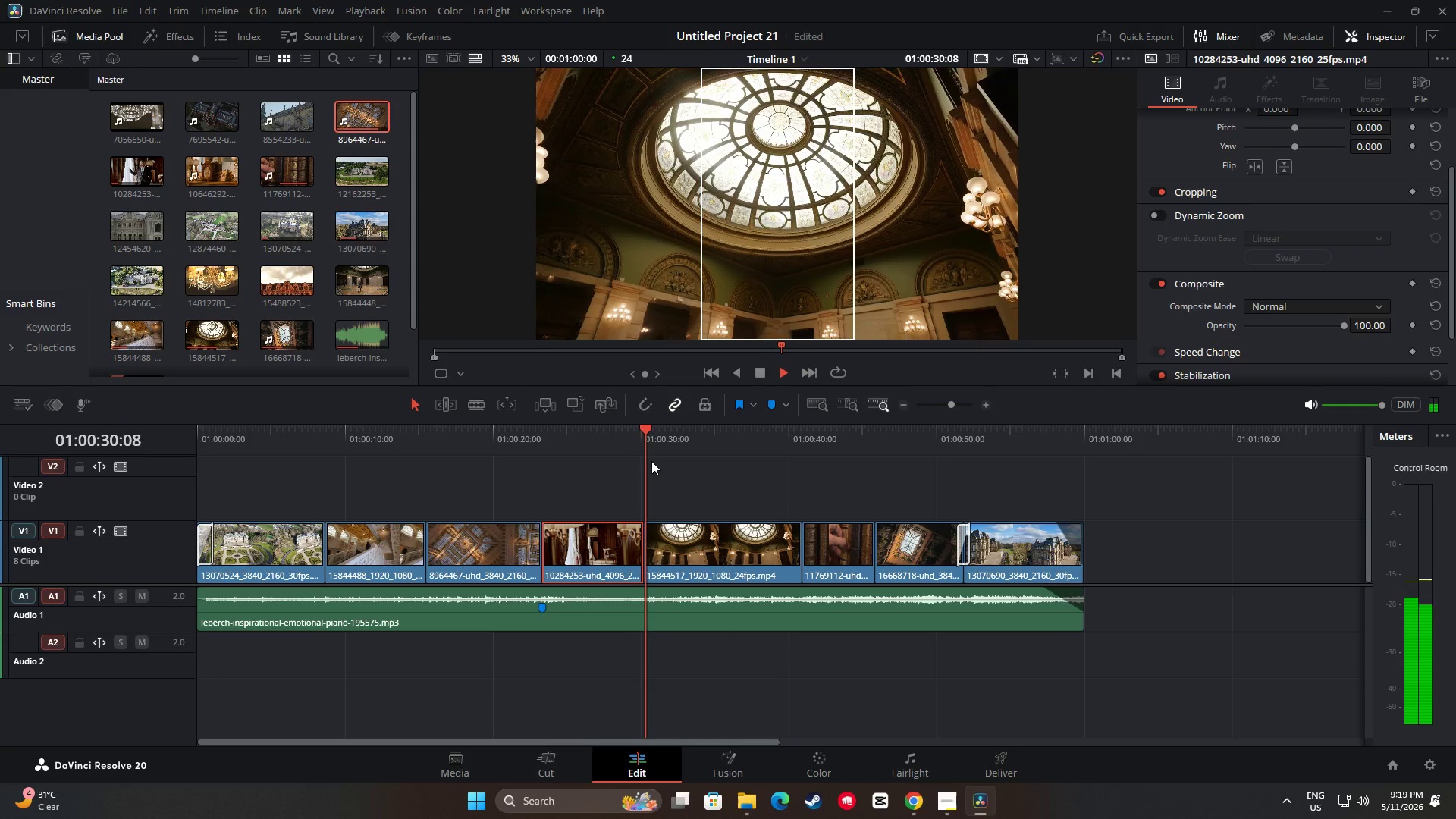 
key(Space)
 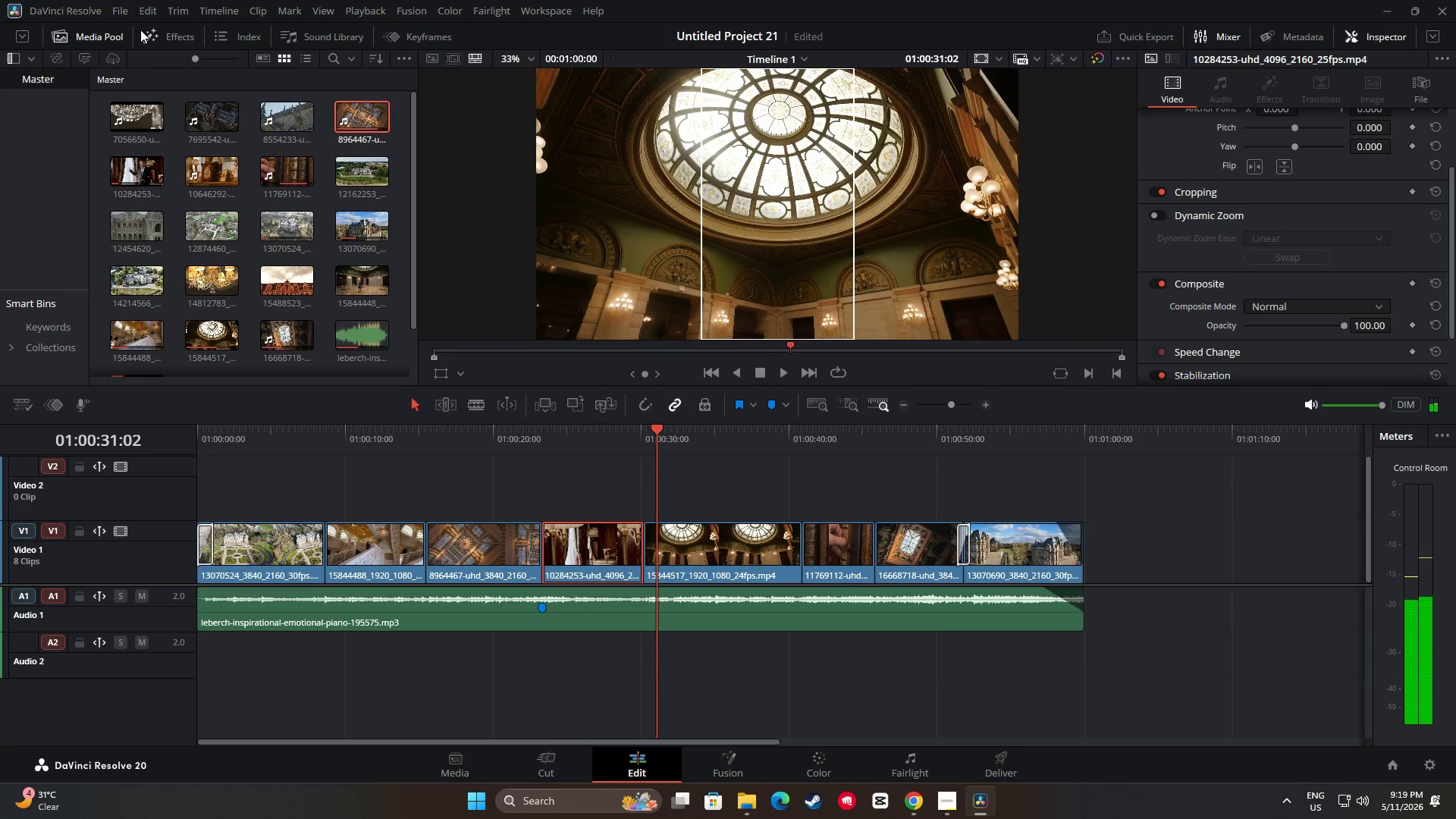 
left_click([156, 32])
 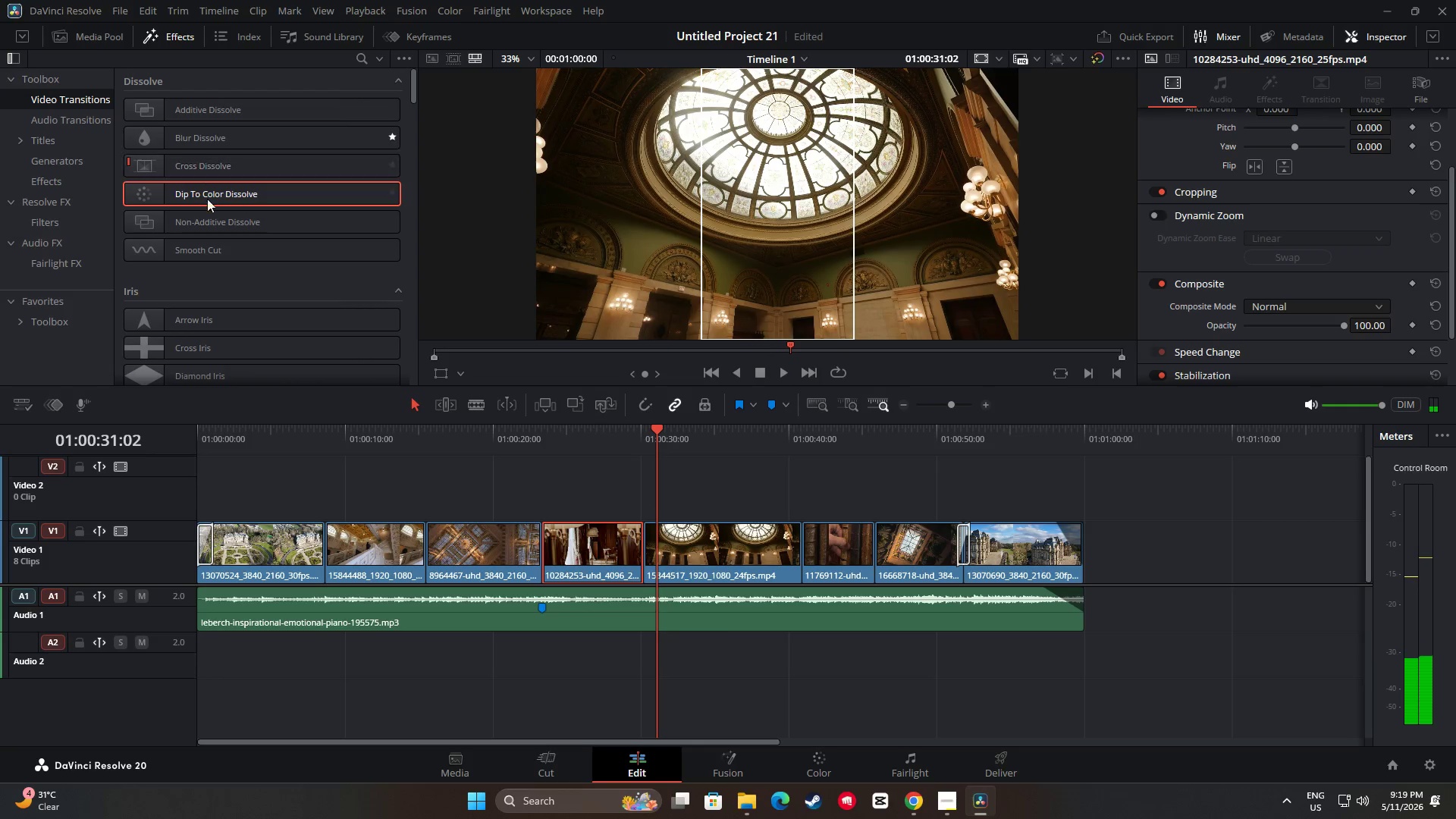 
left_click_drag(start_coordinate=[168, 196], to_coordinate=[650, 542])
 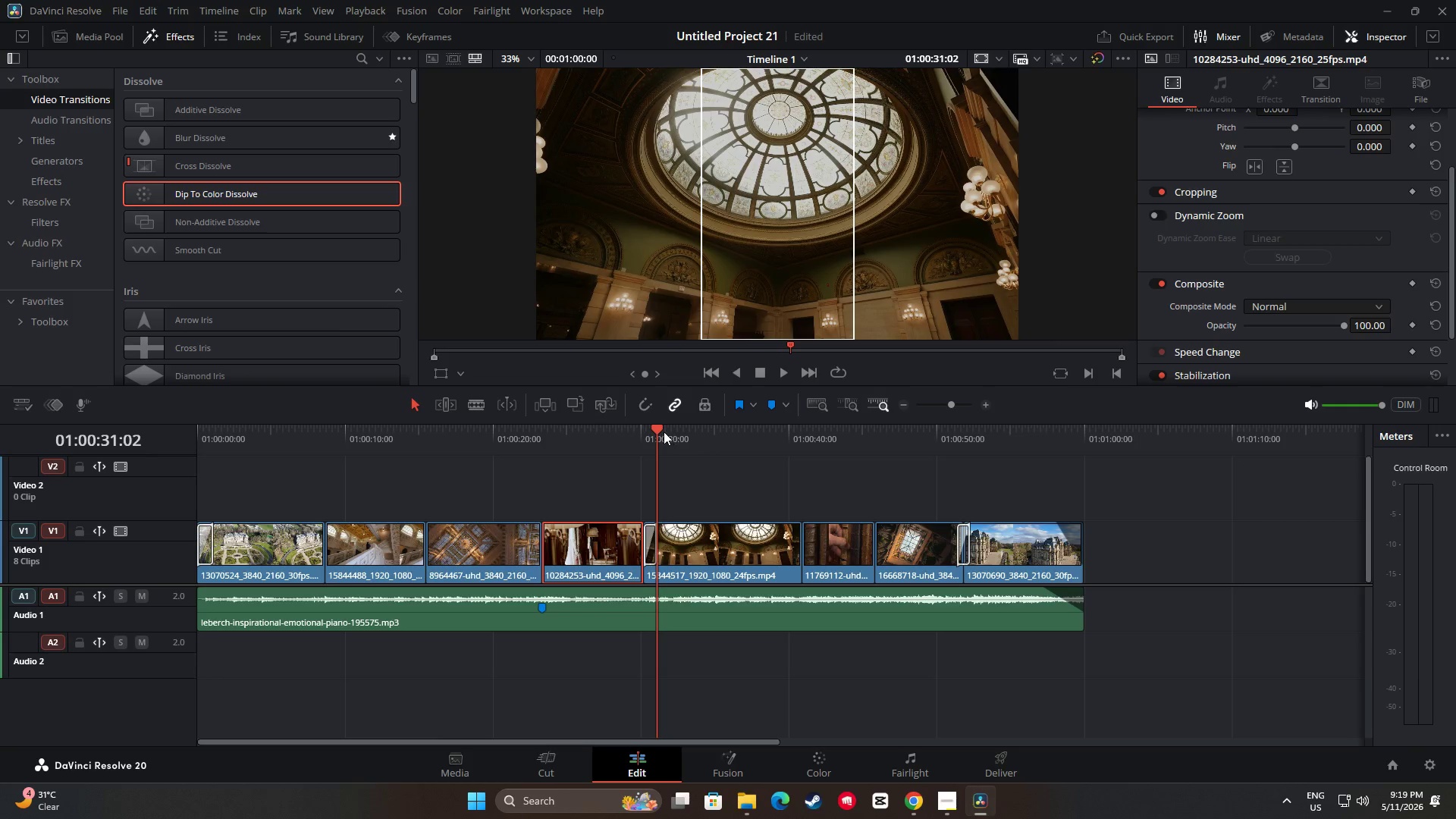 
left_click_drag(start_coordinate=[661, 431], to_coordinate=[629, 432])
 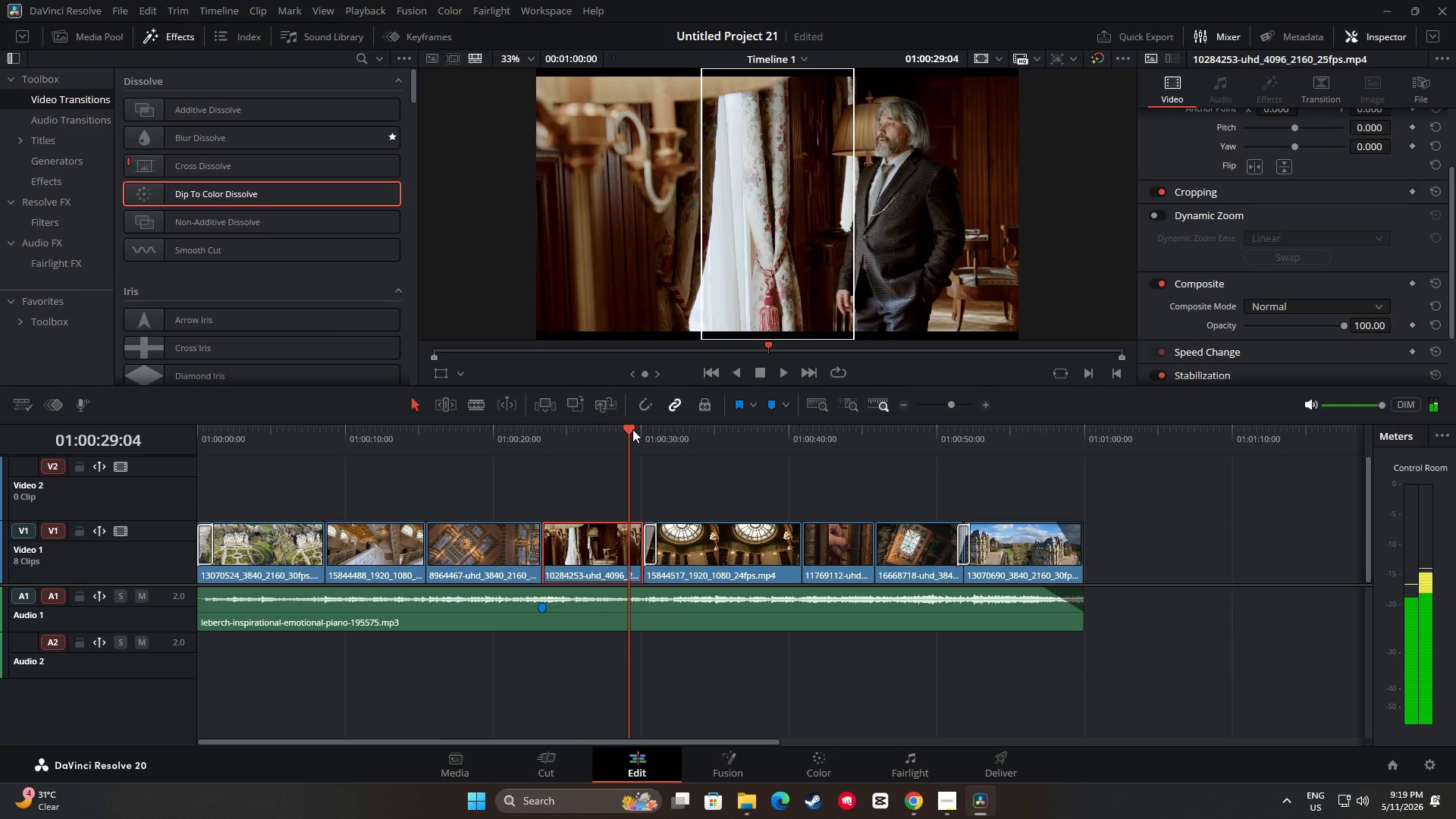 
key(Space)
 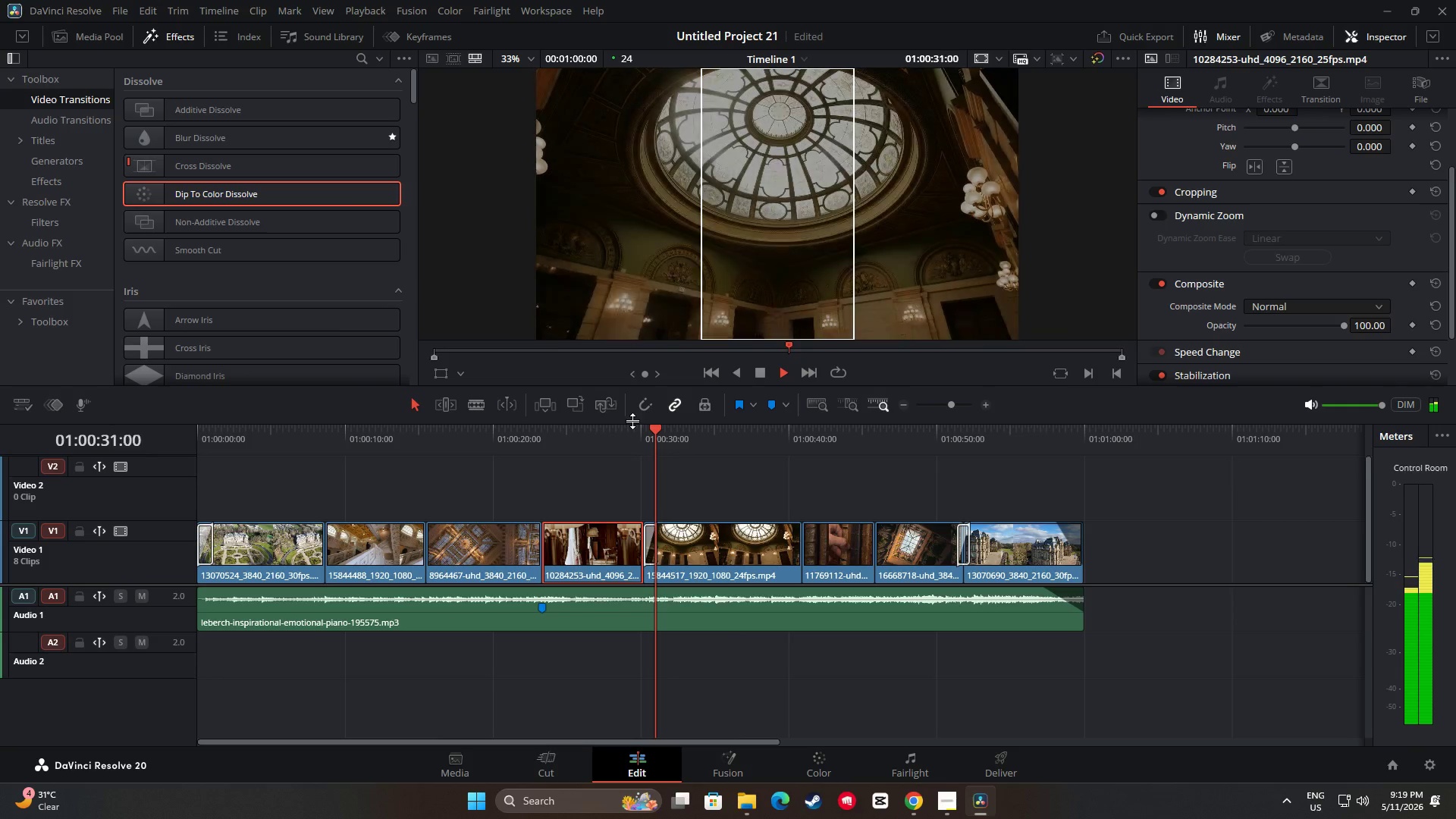 
key(Space)
 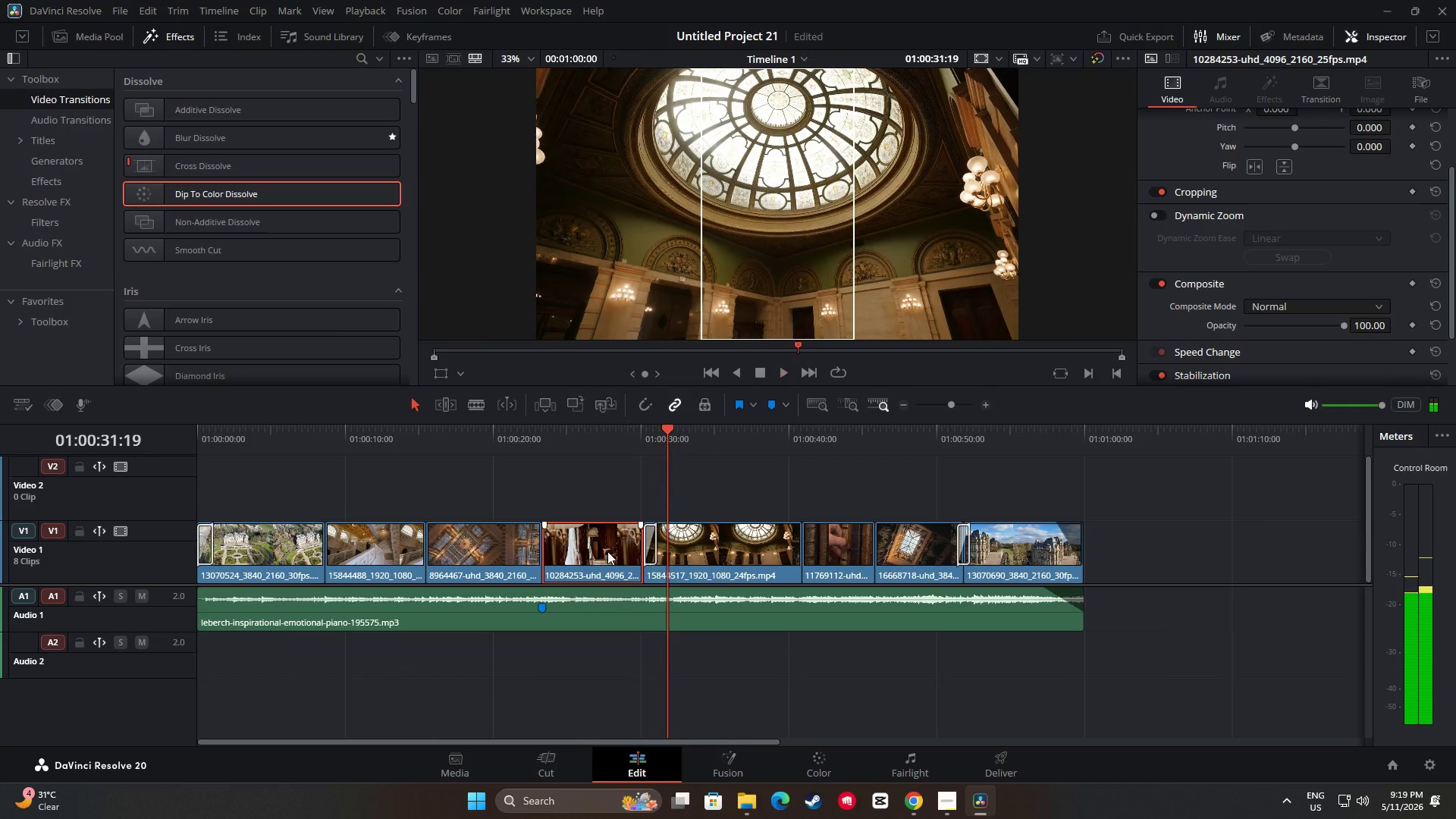 
left_click([607, 551])
 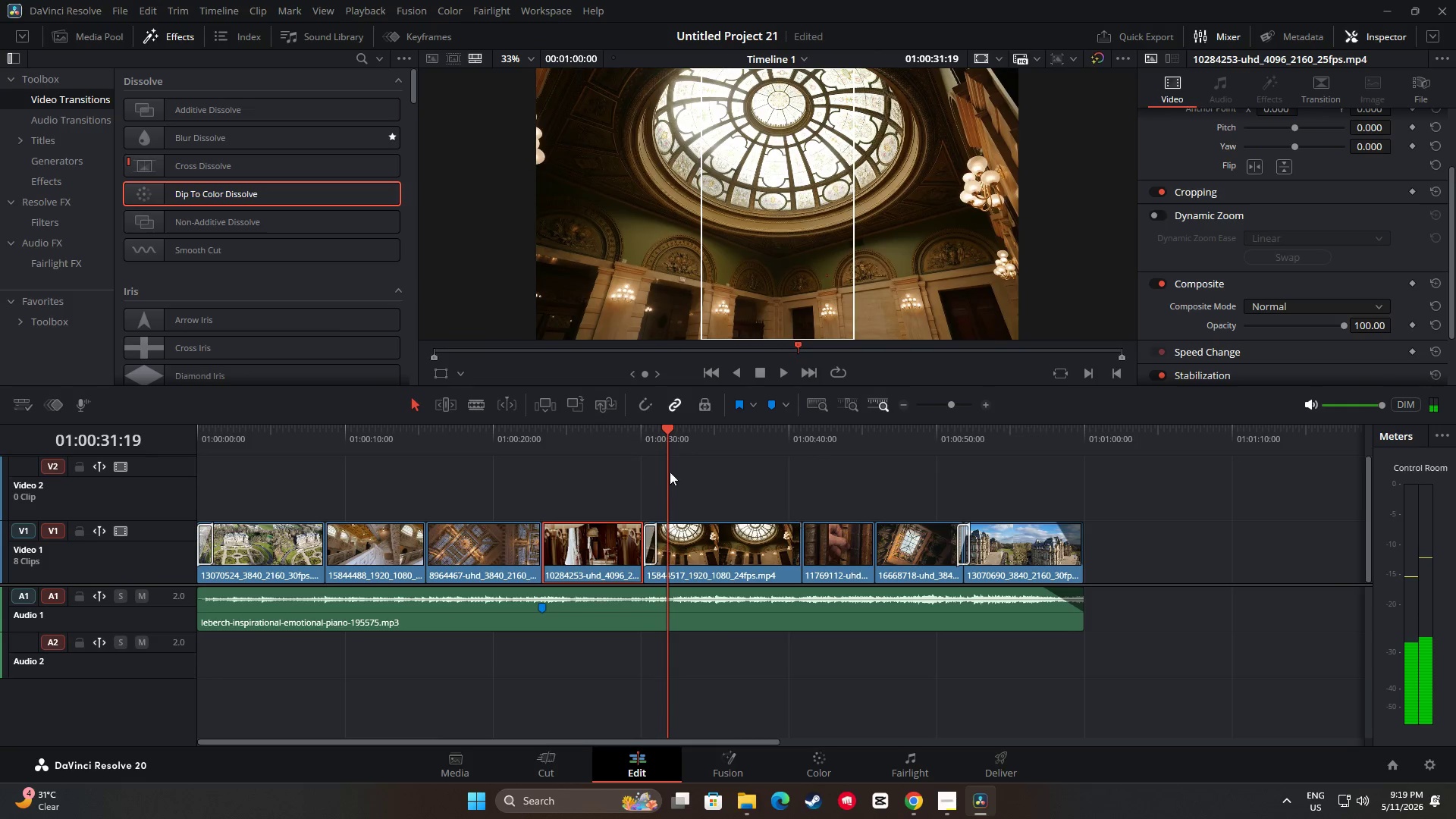 
left_click_drag(start_coordinate=[667, 438], to_coordinate=[601, 441])
 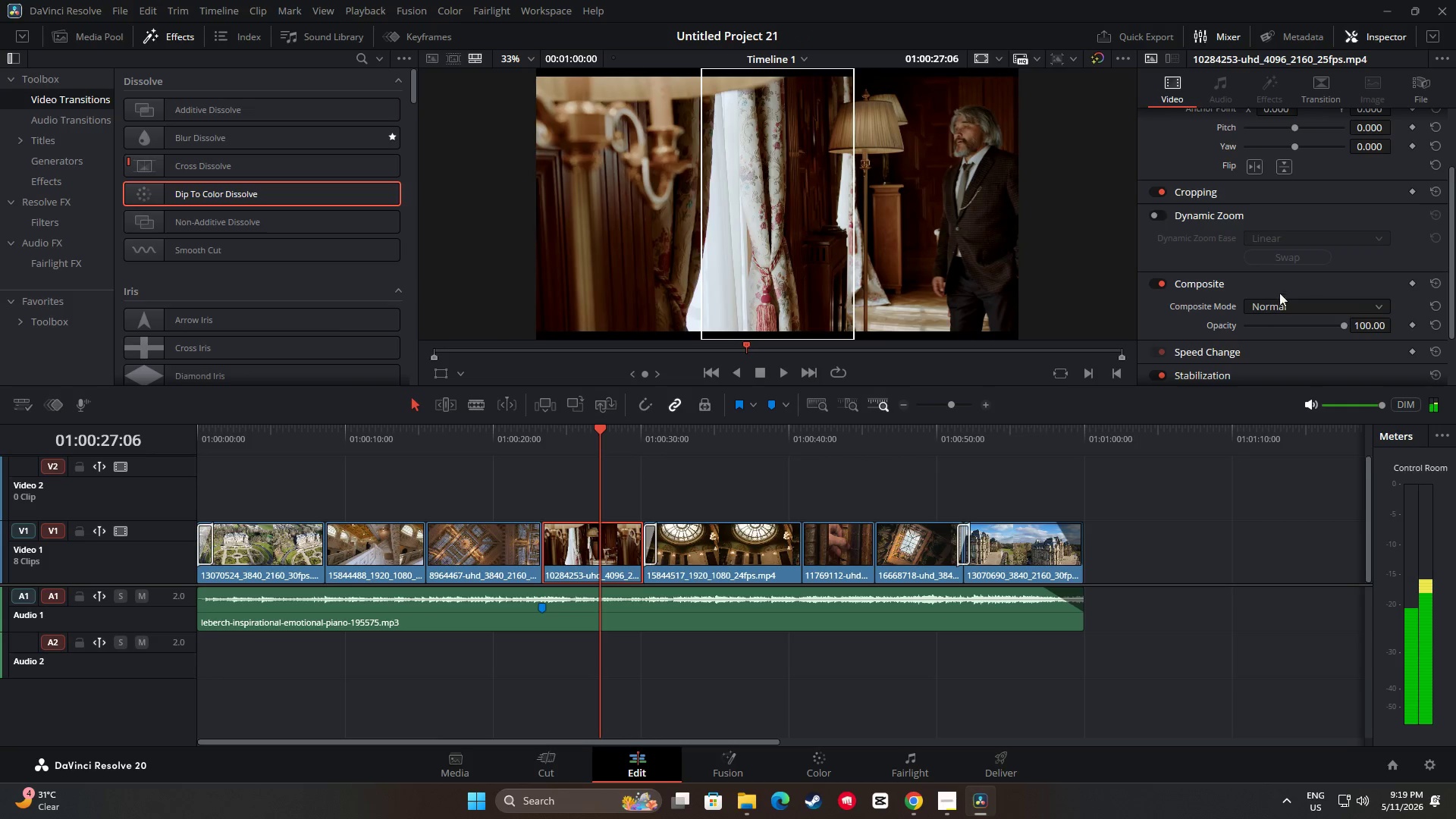 
scroll: coordinate [1265, 306], scroll_direction: down, amount: 6.0
 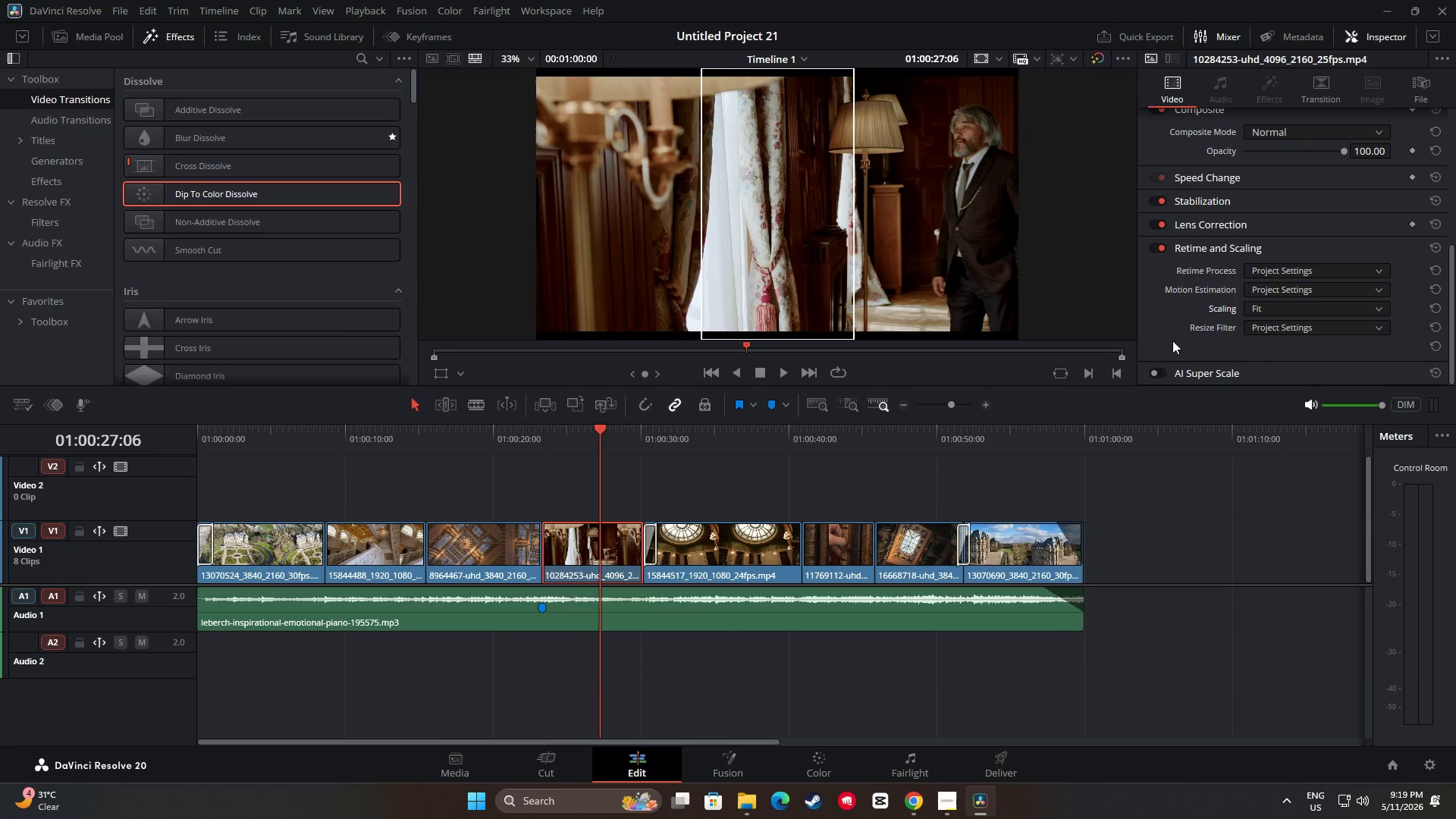 
left_click_drag(start_coordinate=[604, 440], to_coordinate=[535, 443])
 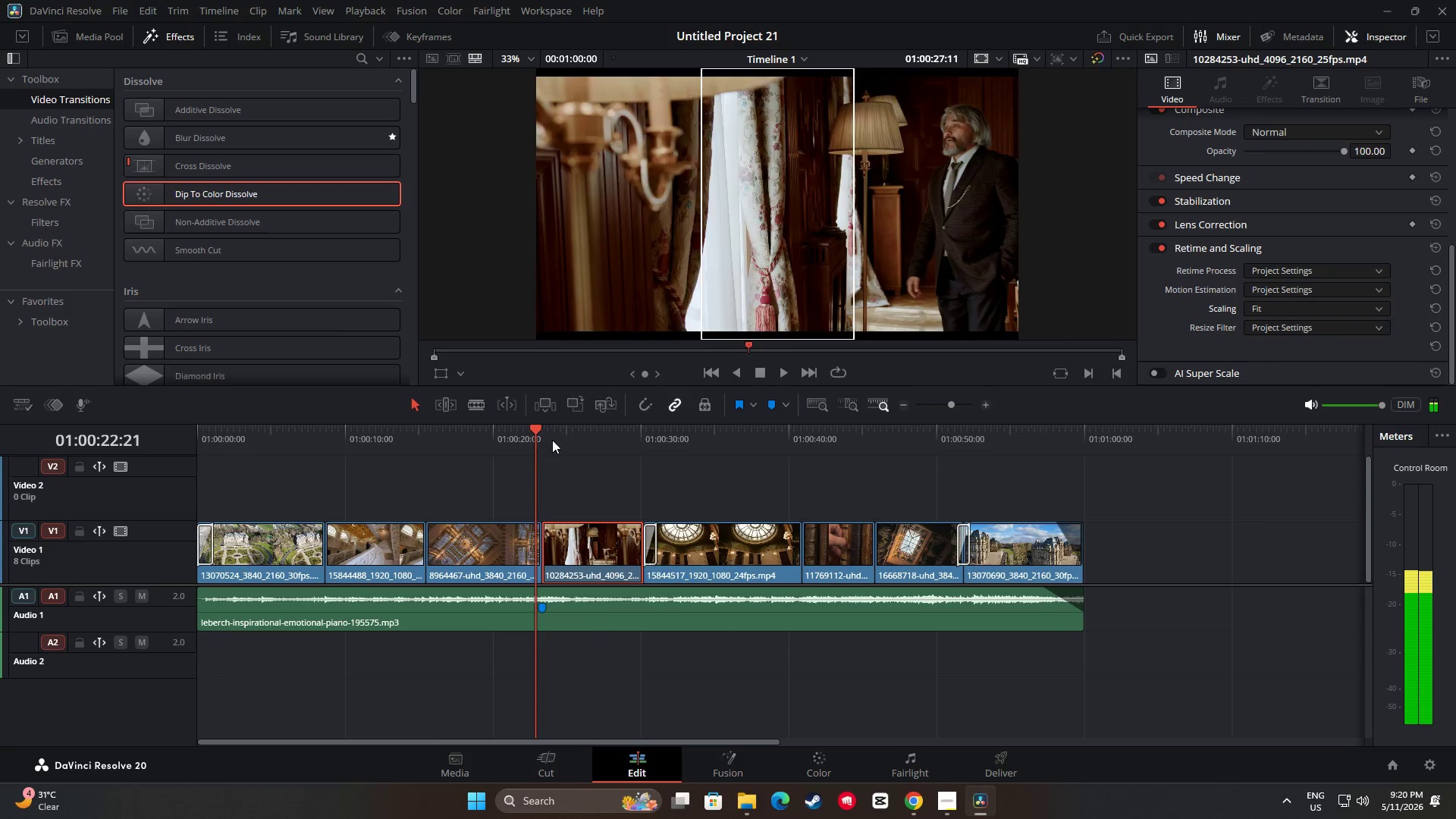 
key(Space)
 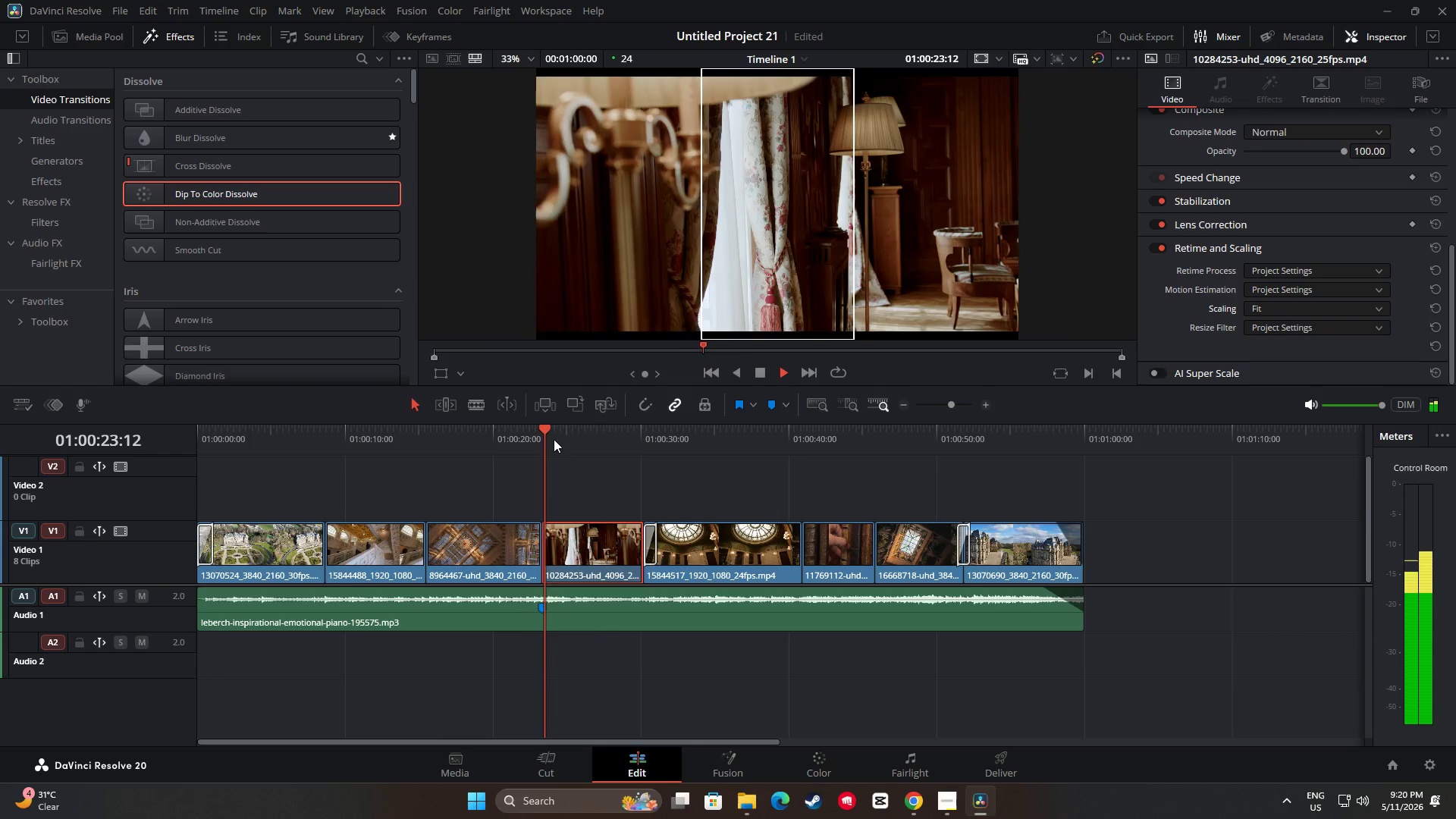 
key(Space)
 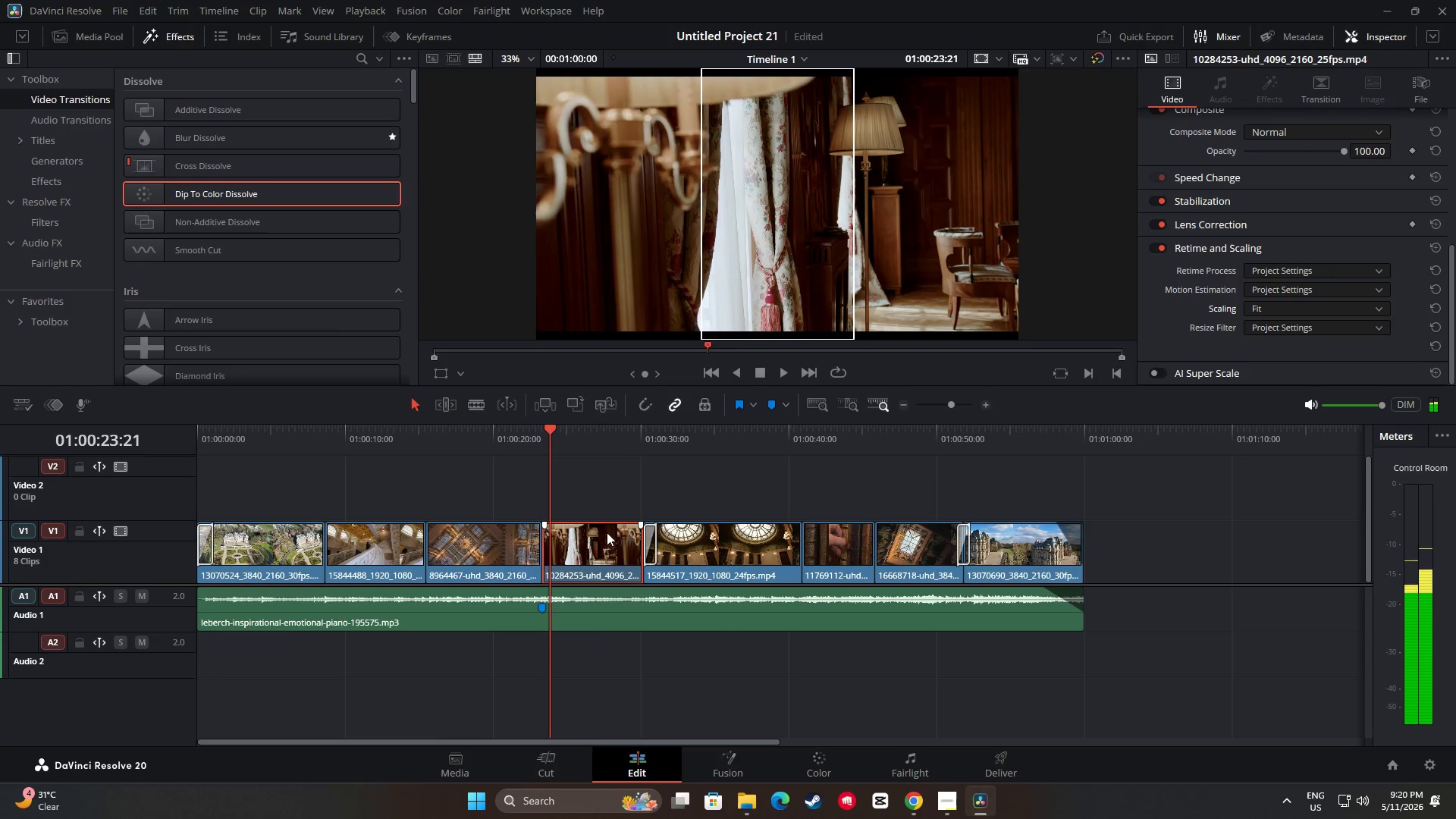 
left_click([600, 541])
 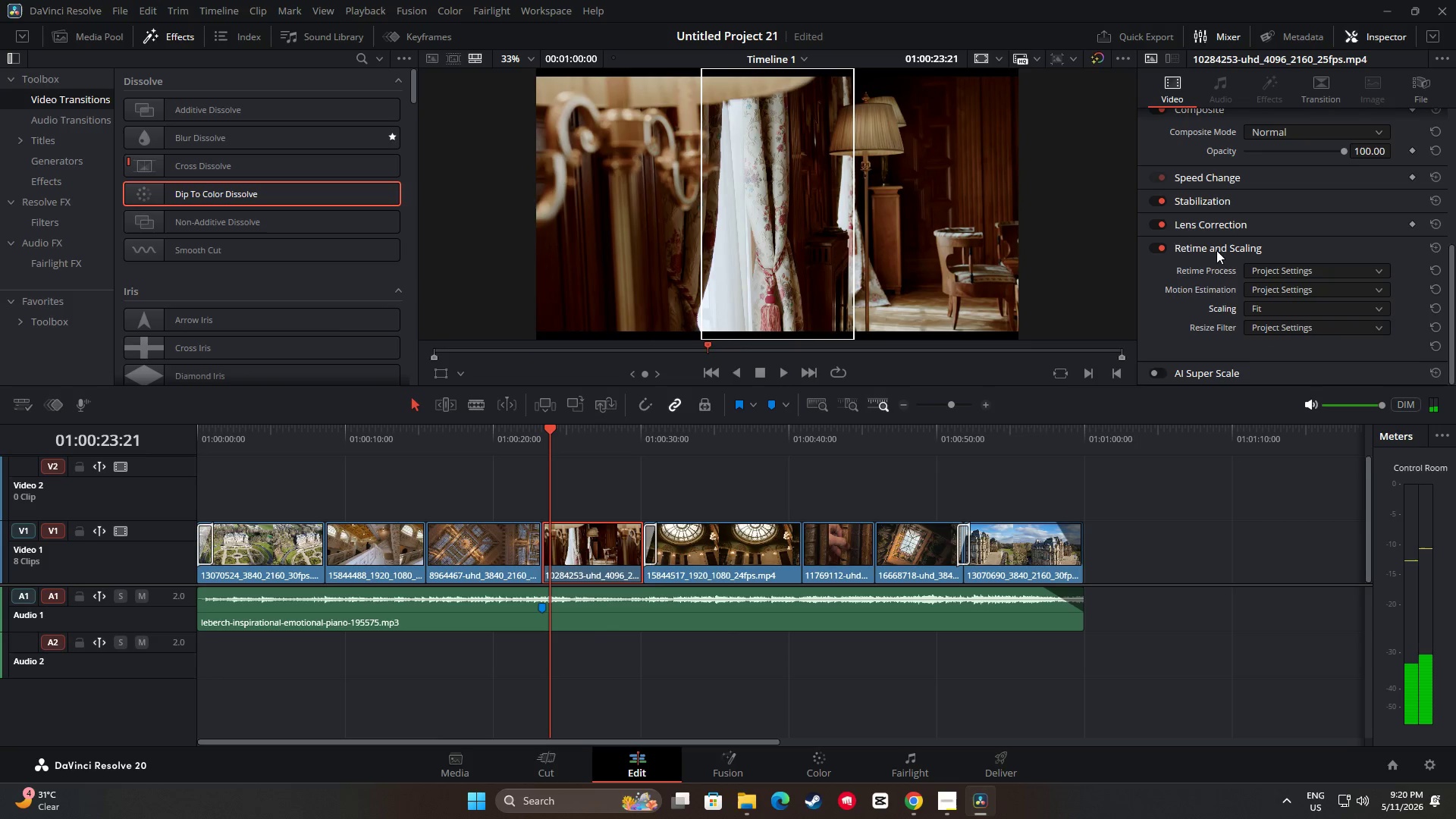 
left_click([1154, 246])
 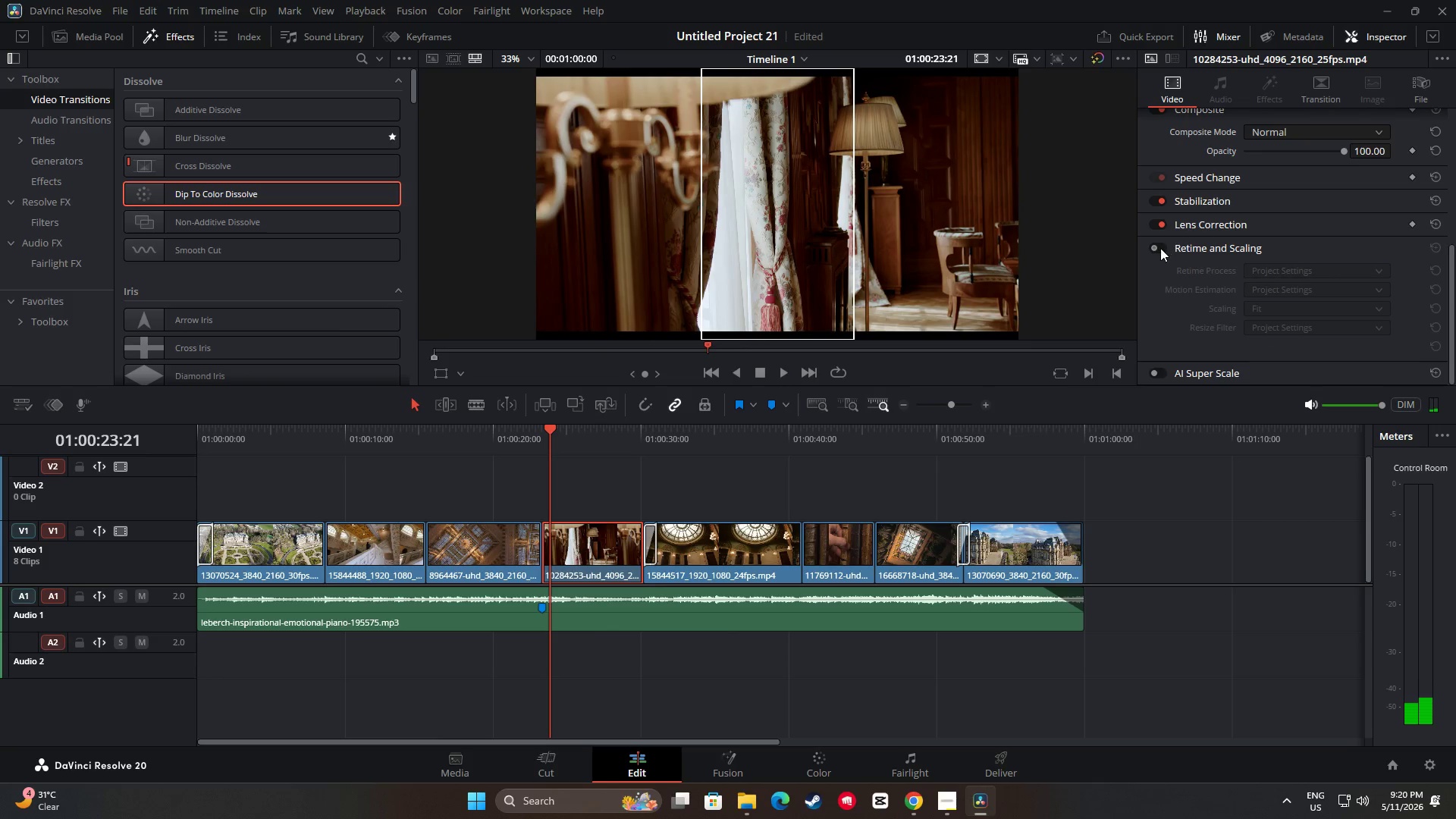 
left_click([1155, 247])
 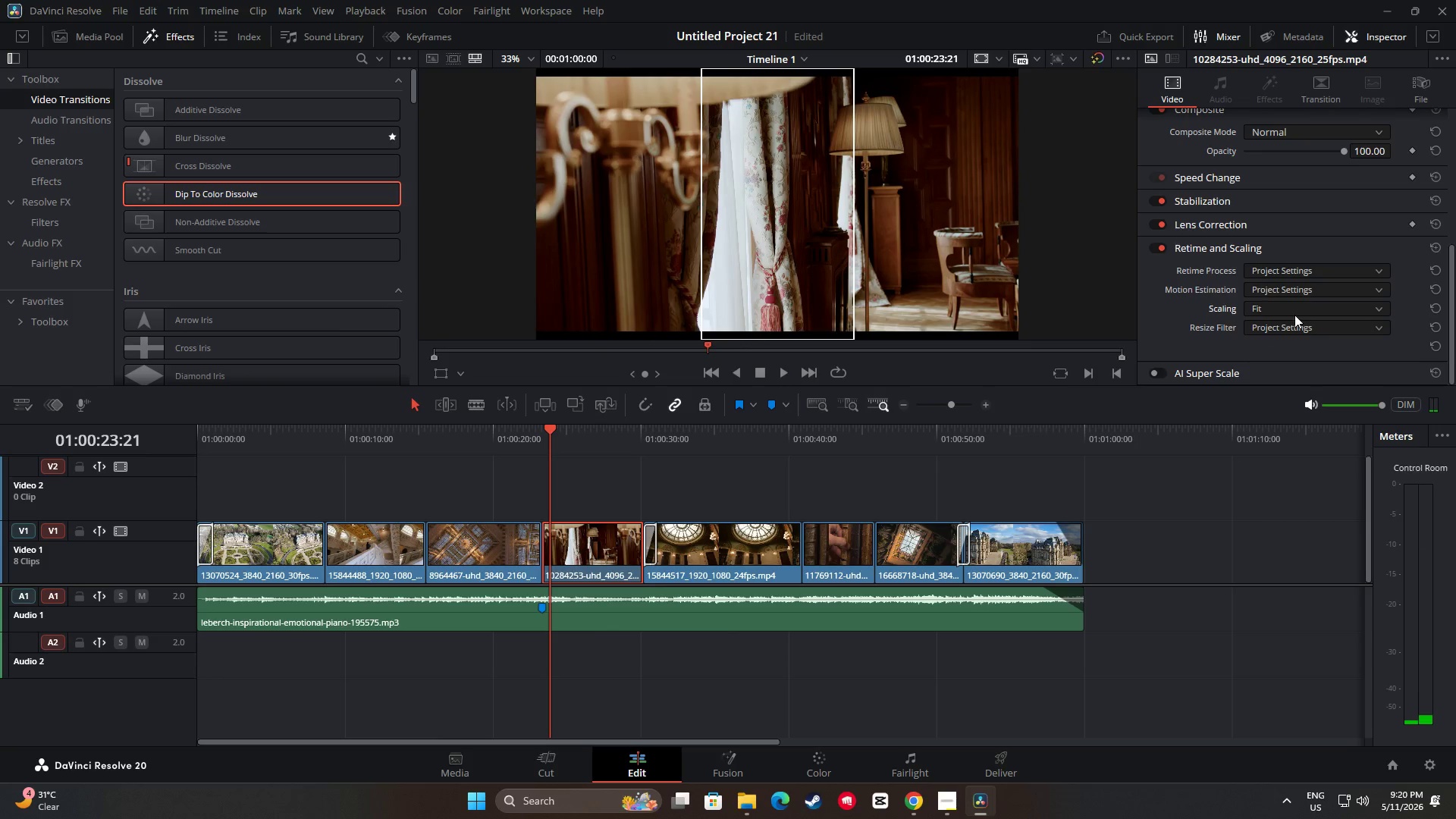 
left_click([1285, 306])
 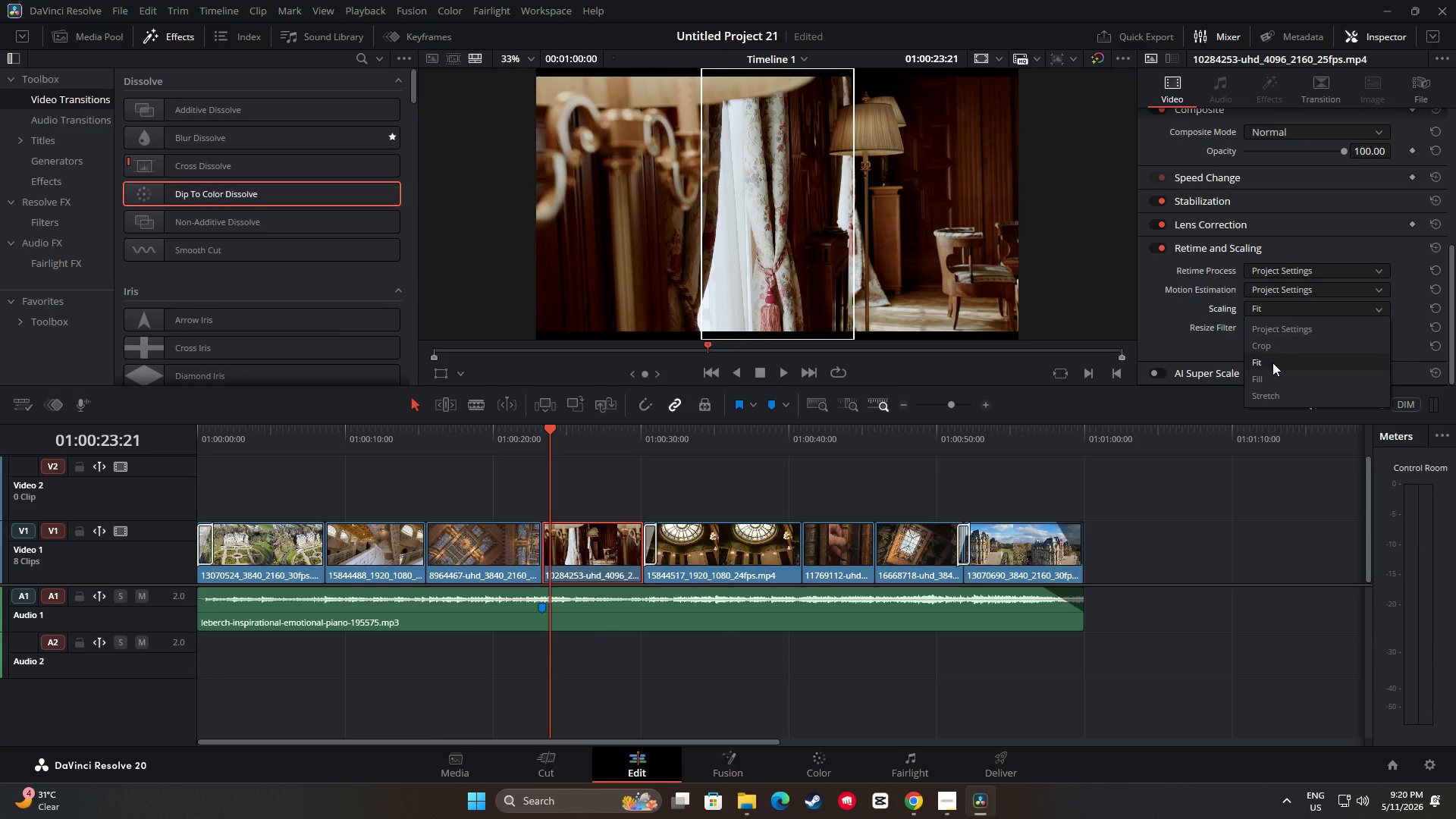 
left_click([1267, 380])
 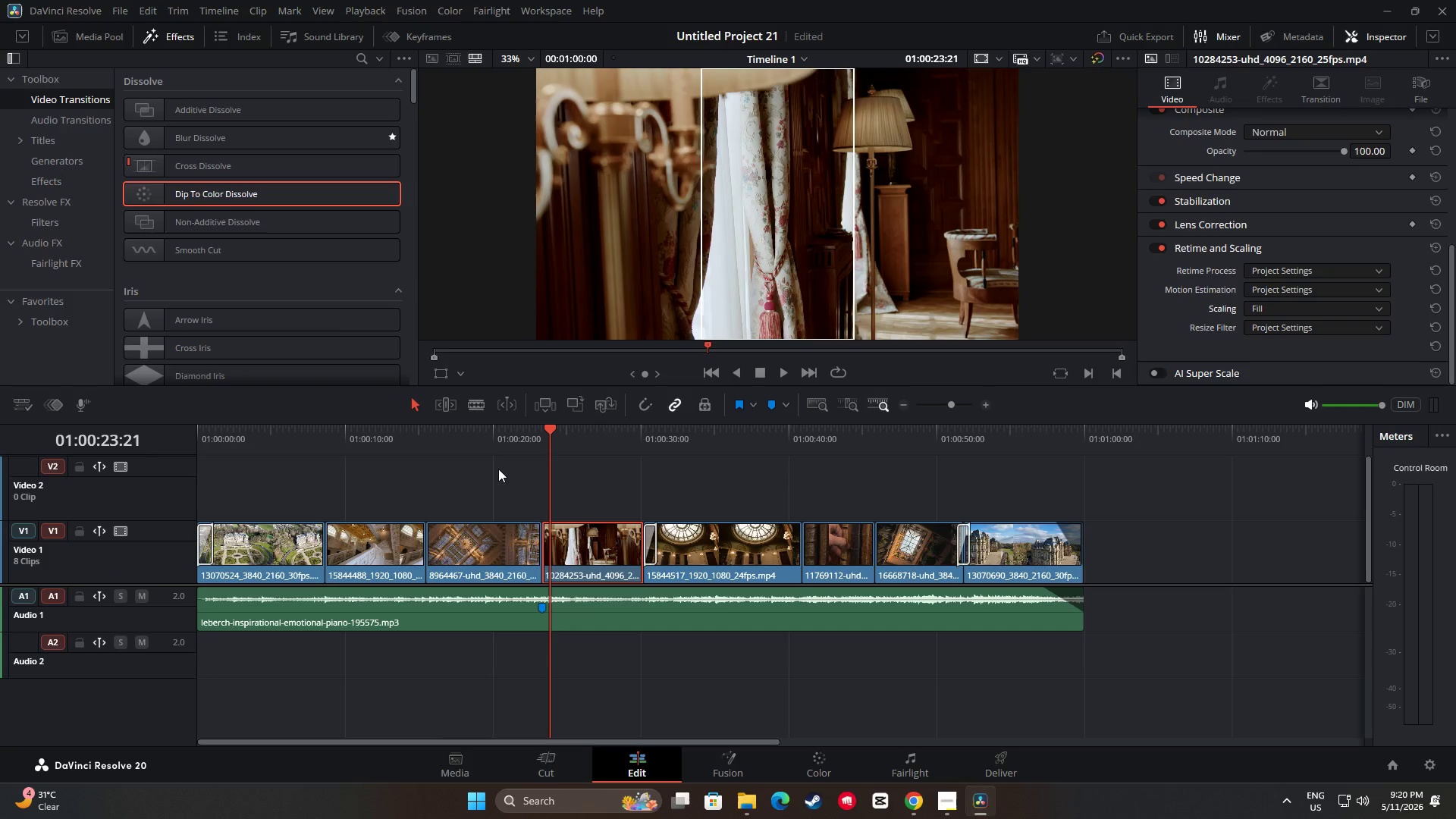 
left_click_drag(start_coordinate=[550, 441], to_coordinate=[469, 450])
 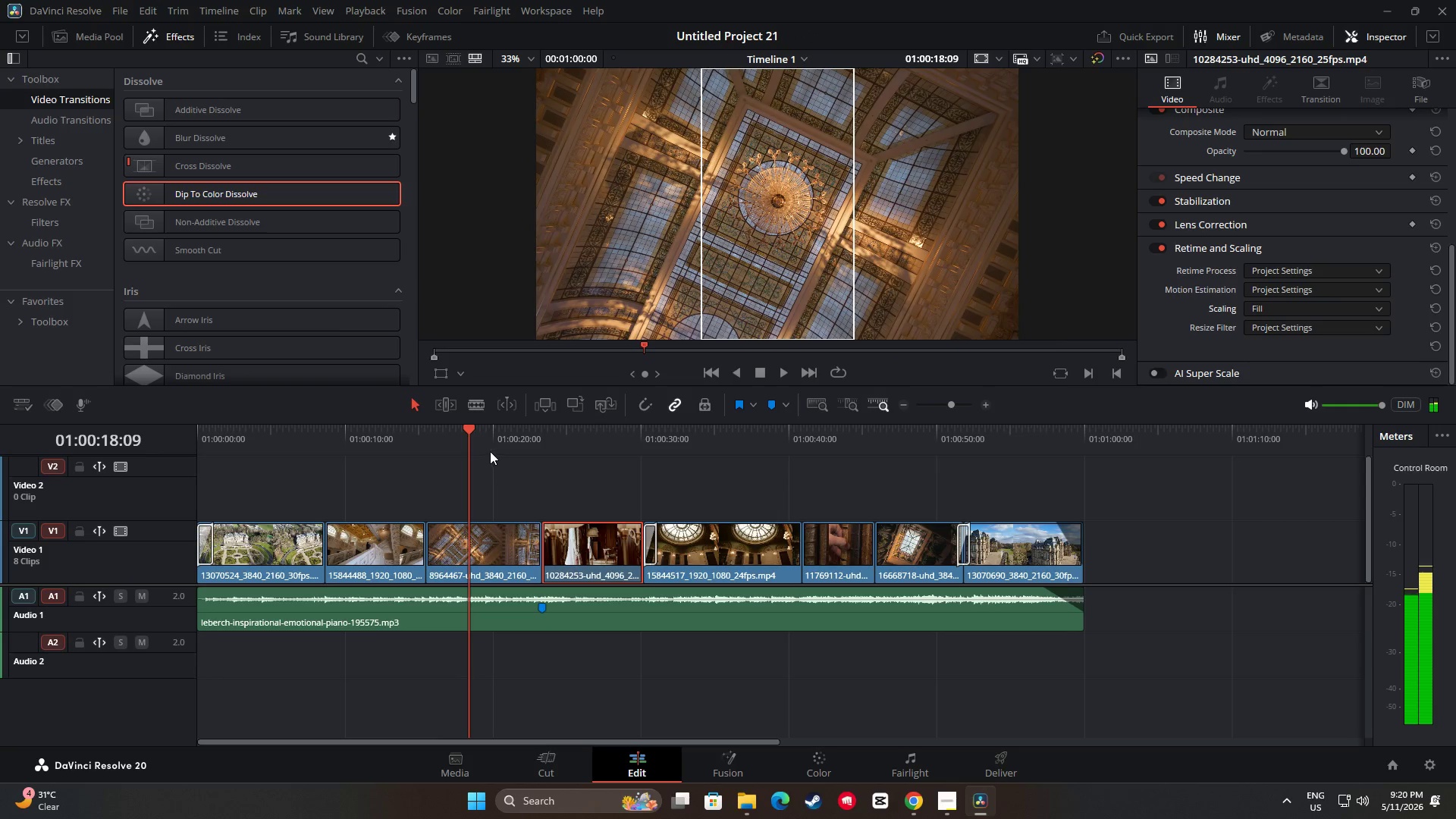 
left_click_drag(start_coordinate=[476, 444], to_coordinate=[394, 448])
 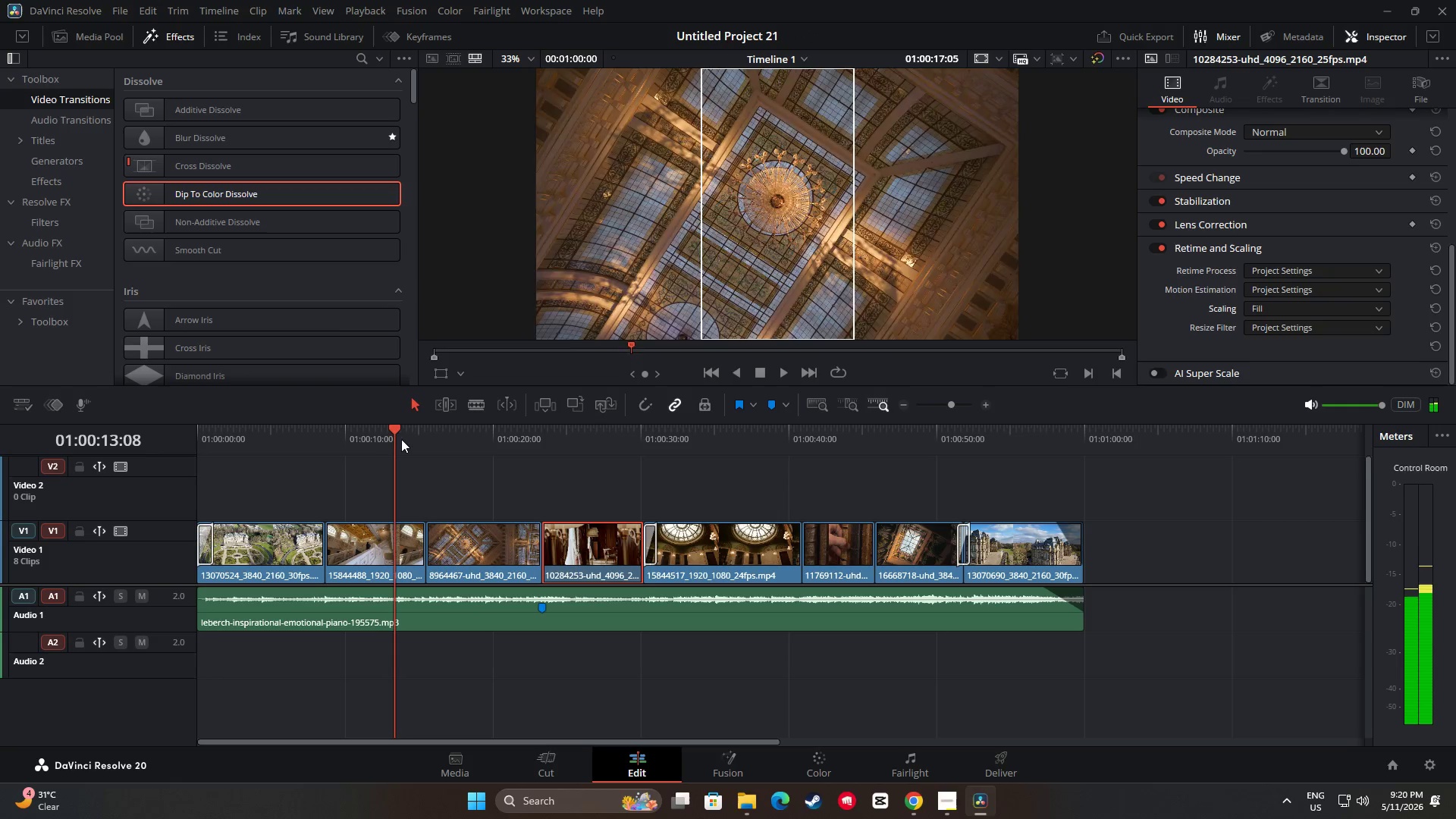 
left_click_drag(start_coordinate=[403, 435], to_coordinate=[282, 447])
 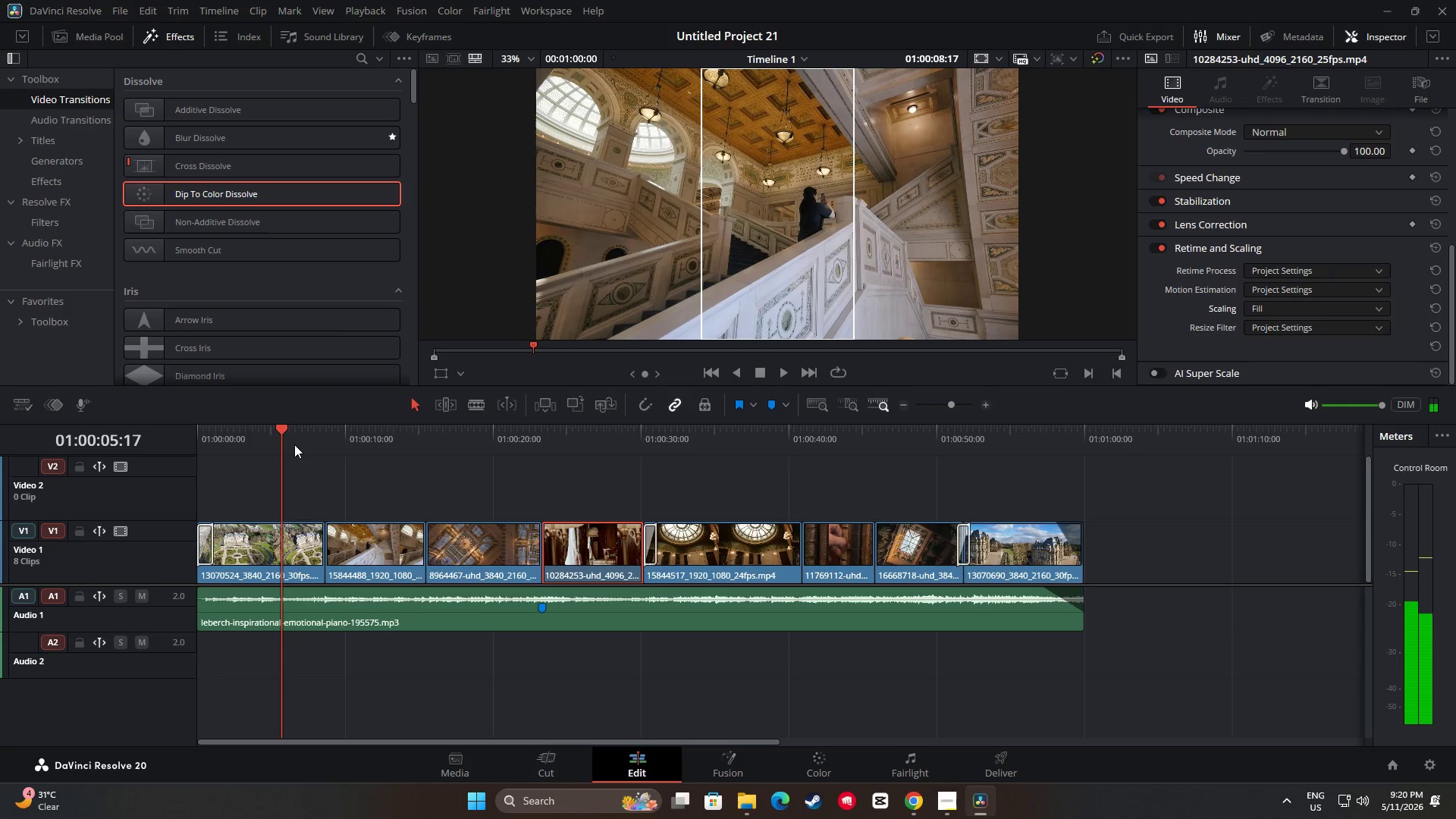 
left_click_drag(start_coordinate=[281, 433], to_coordinate=[679, 471])
 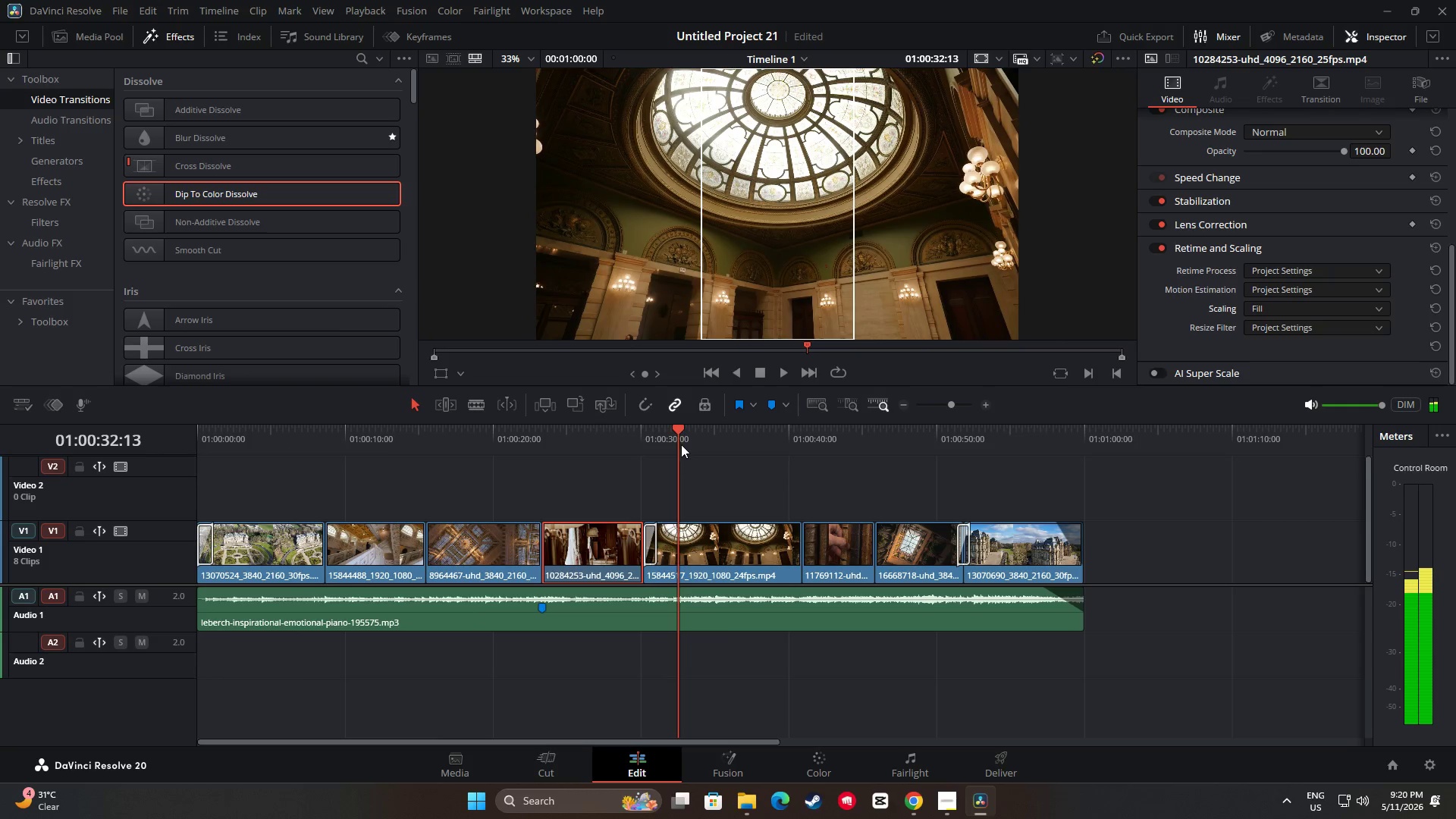 
left_click_drag(start_coordinate=[676, 438], to_coordinate=[837, 453])
 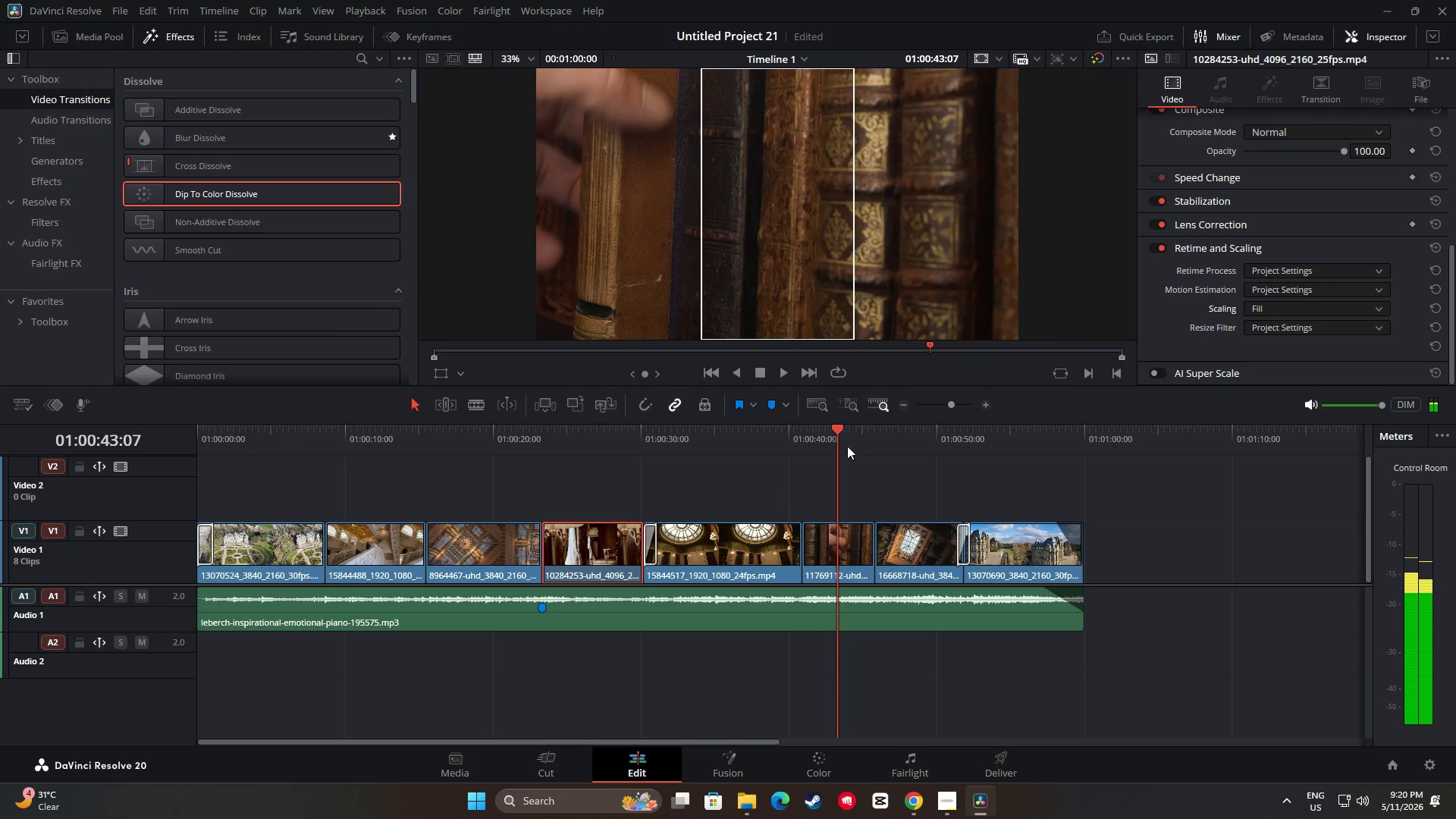 
left_click_drag(start_coordinate=[839, 433], to_coordinate=[910, 441])
 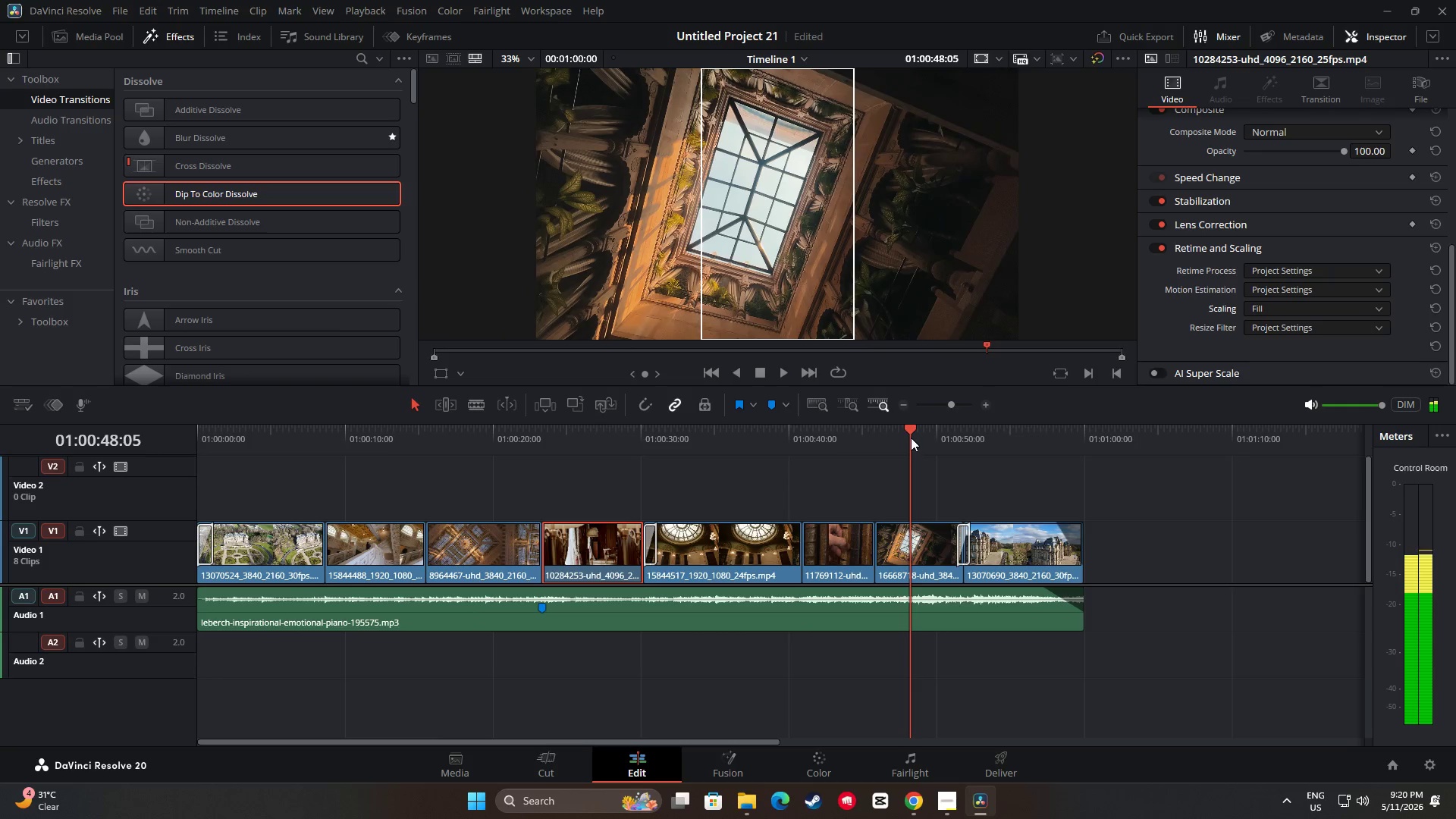 
left_click_drag(start_coordinate=[908, 437], to_coordinate=[995, 449])
 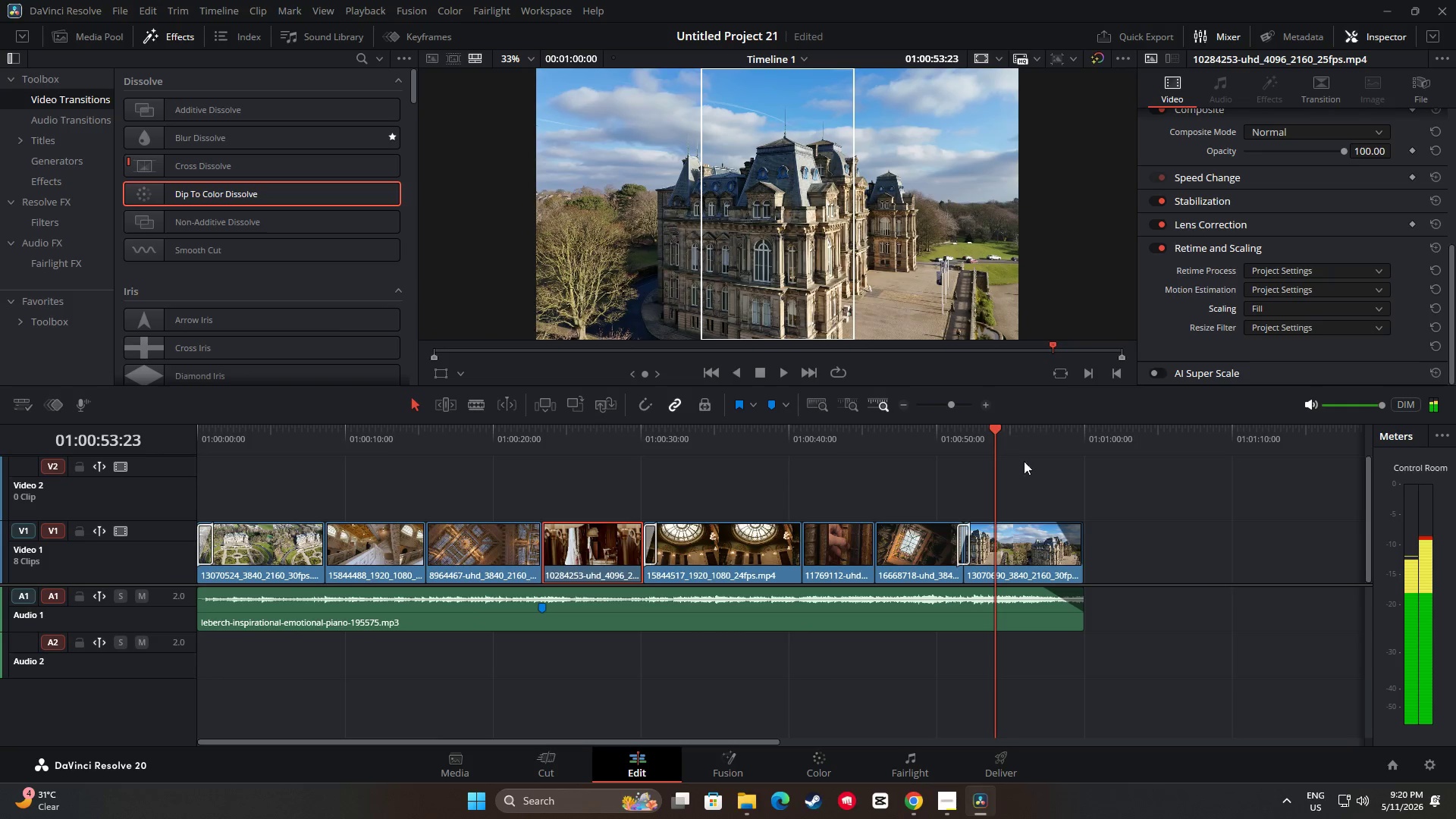 
key(Space)
 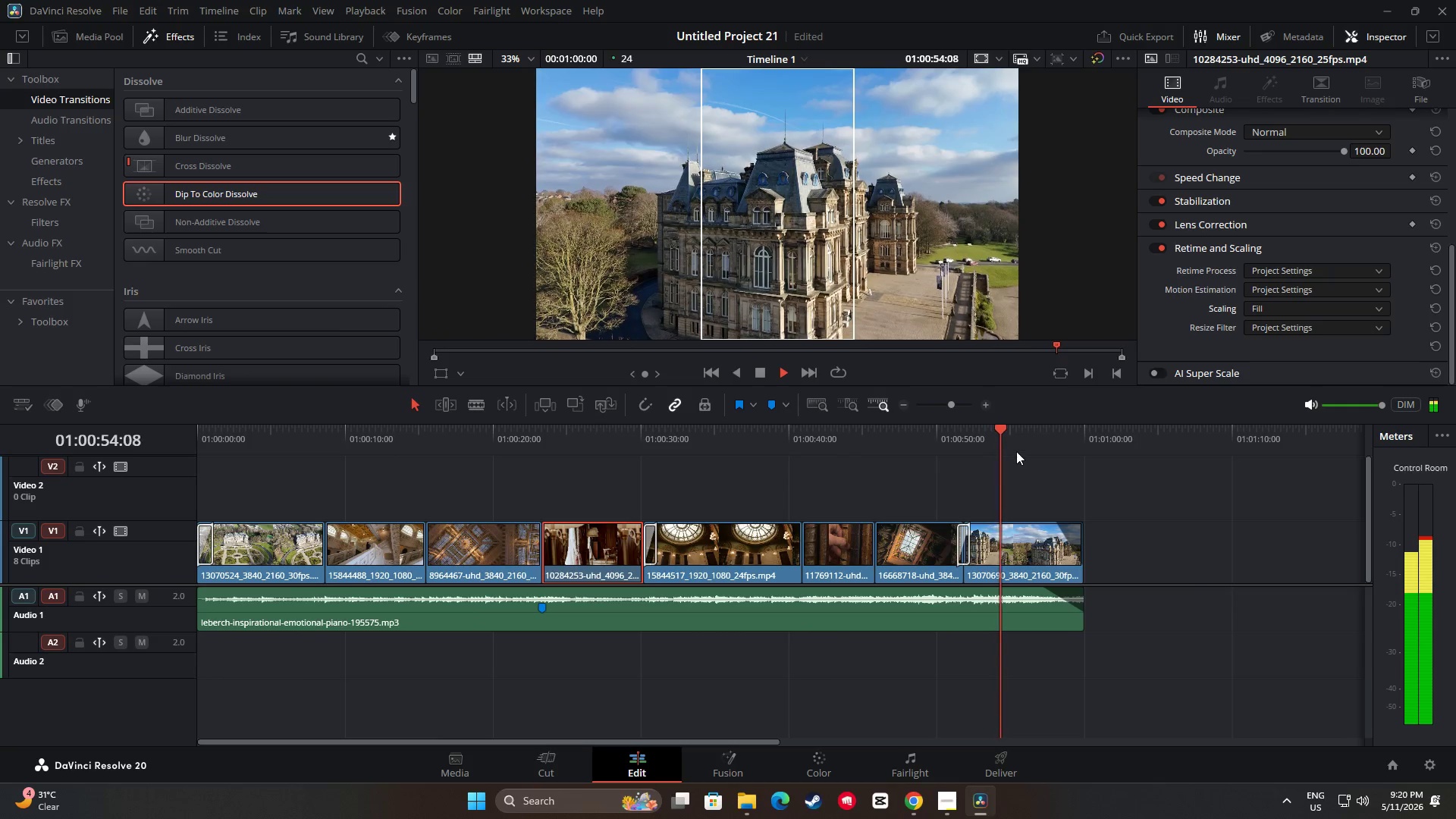 
key(Space)
 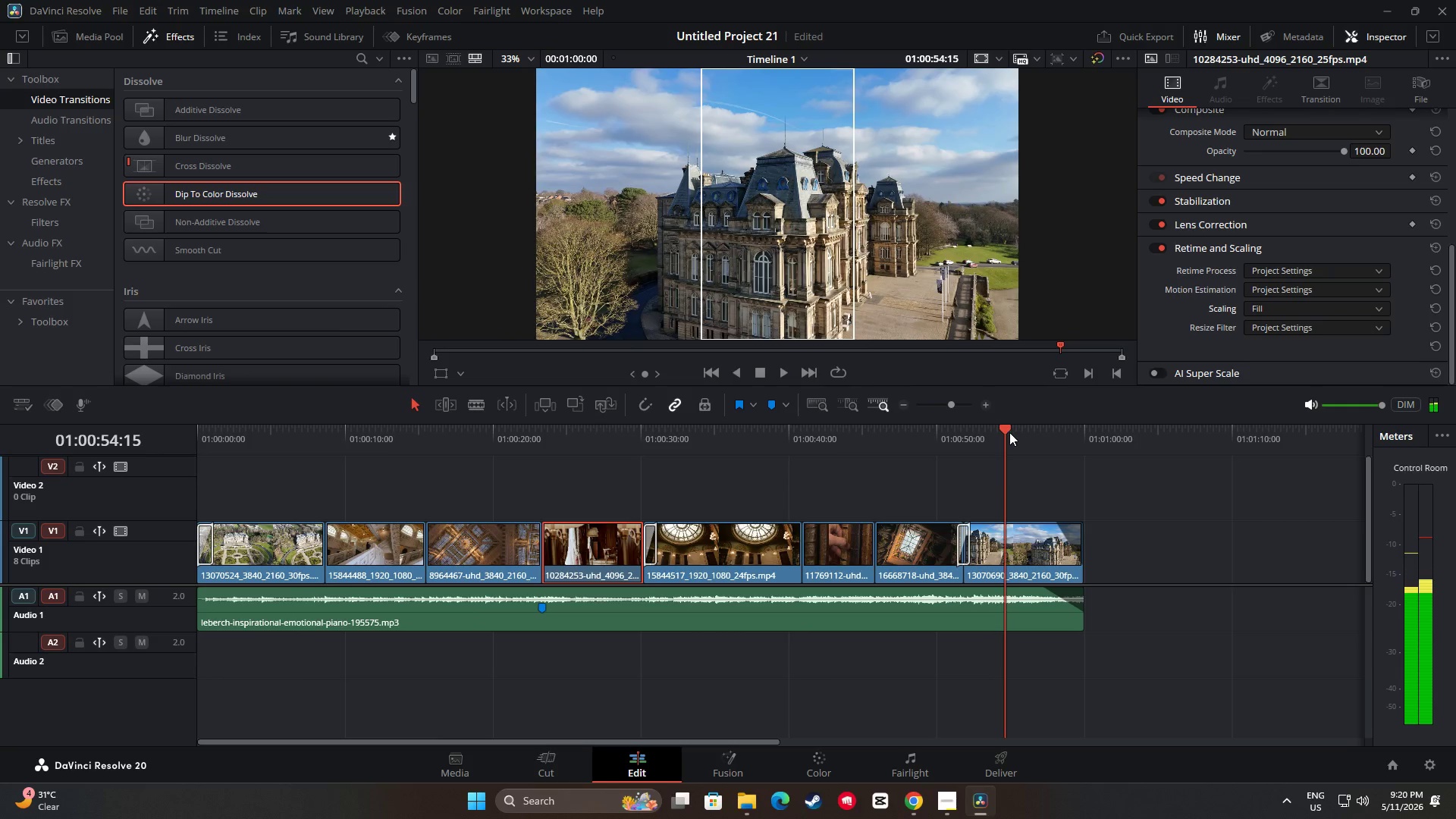 
left_click_drag(start_coordinate=[1009, 432], to_coordinate=[183, 466])
 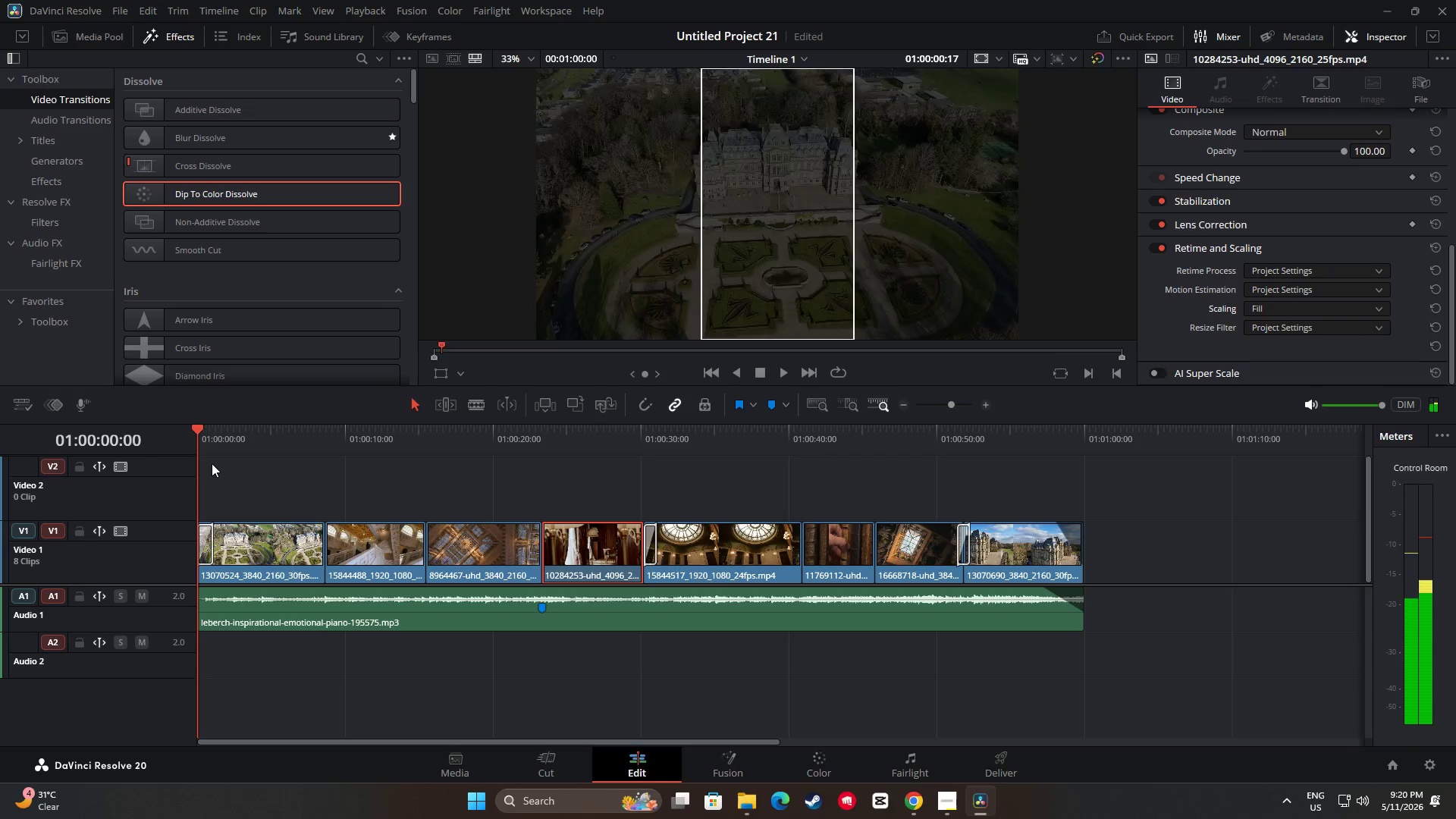 
key(Space)
 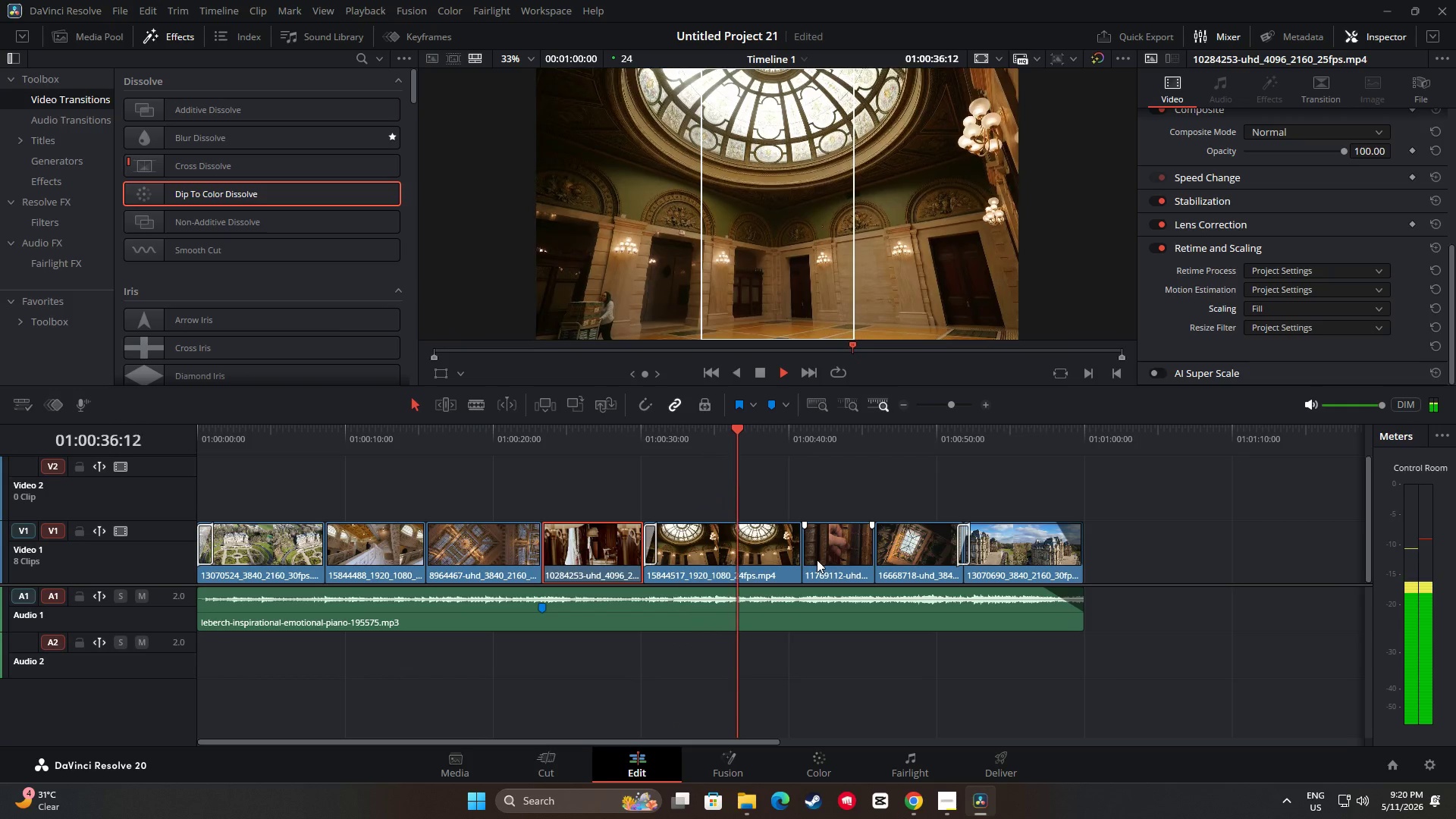 
wait(41.62)
 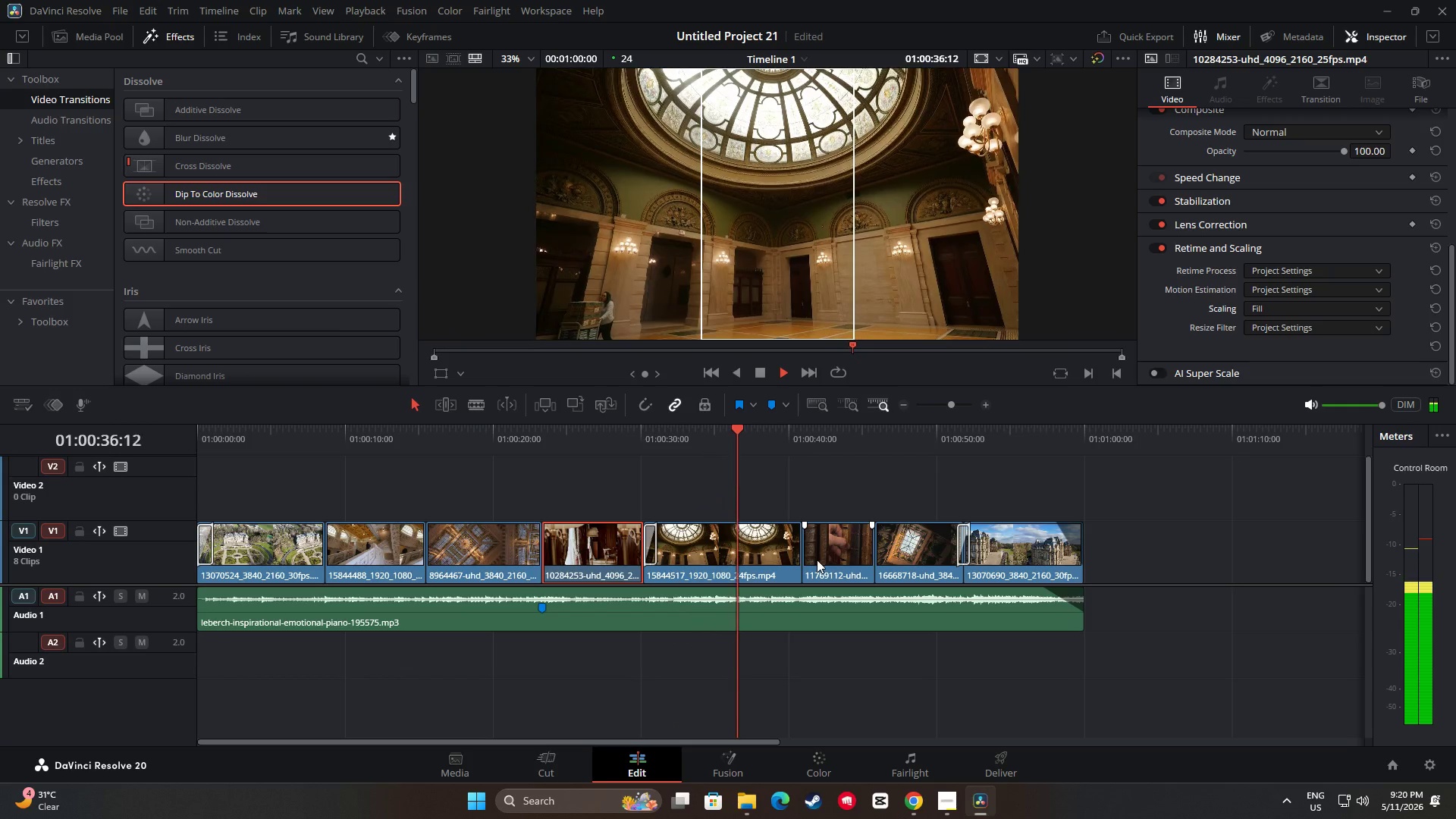 
key(Space)
 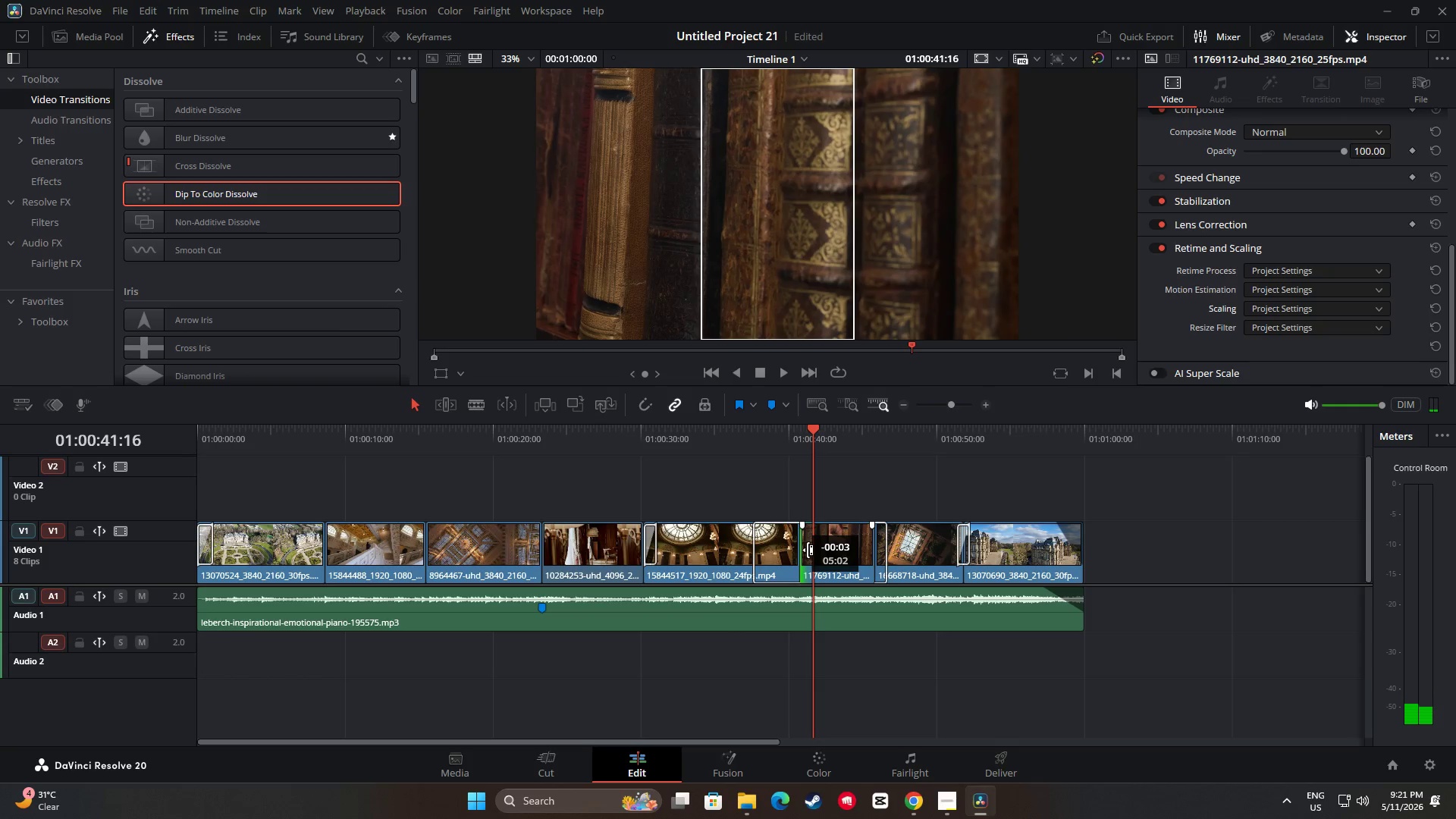 
left_click_drag(start_coordinate=[814, 437], to_coordinate=[769, 434])
 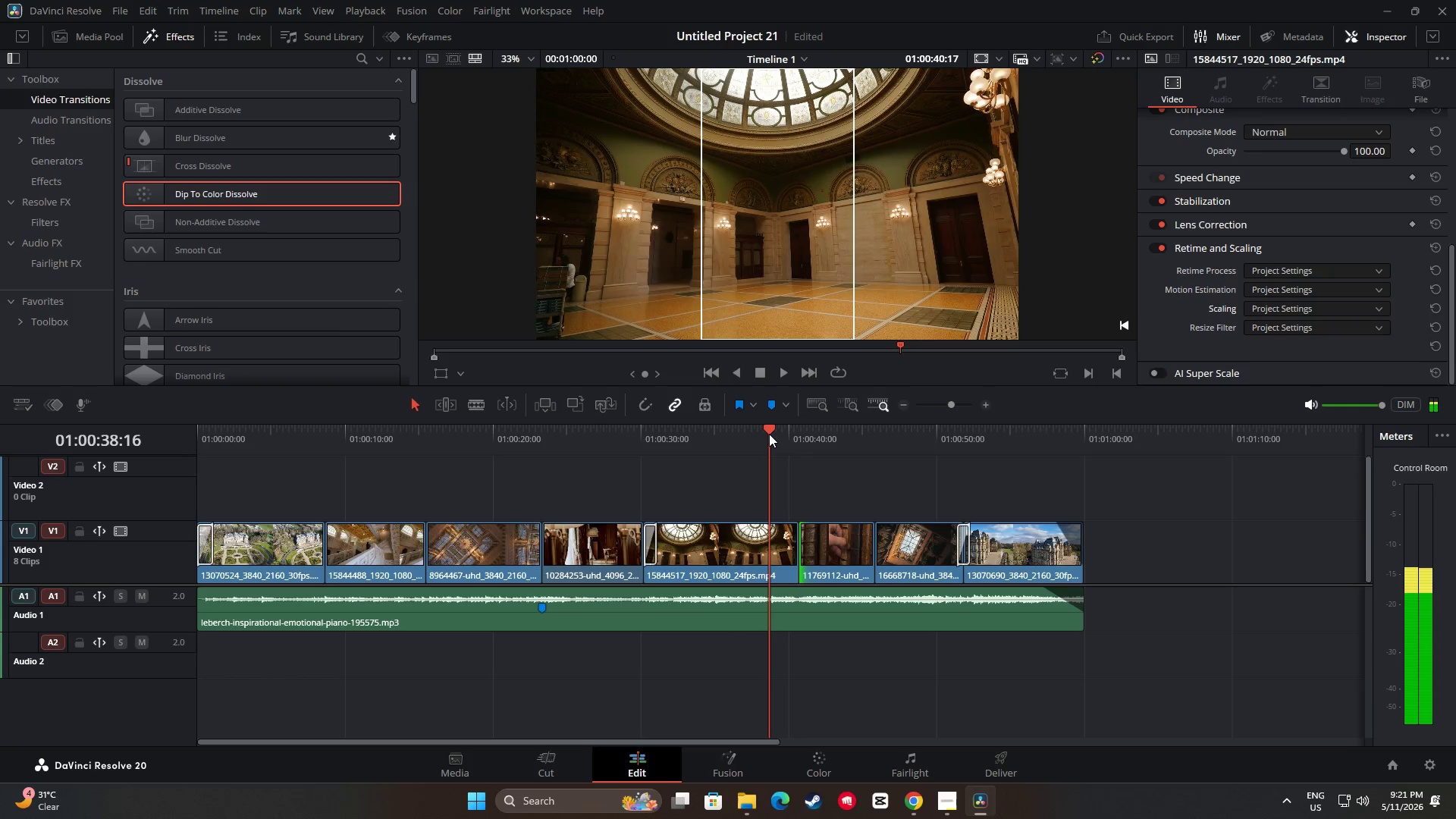 
key(Space)
 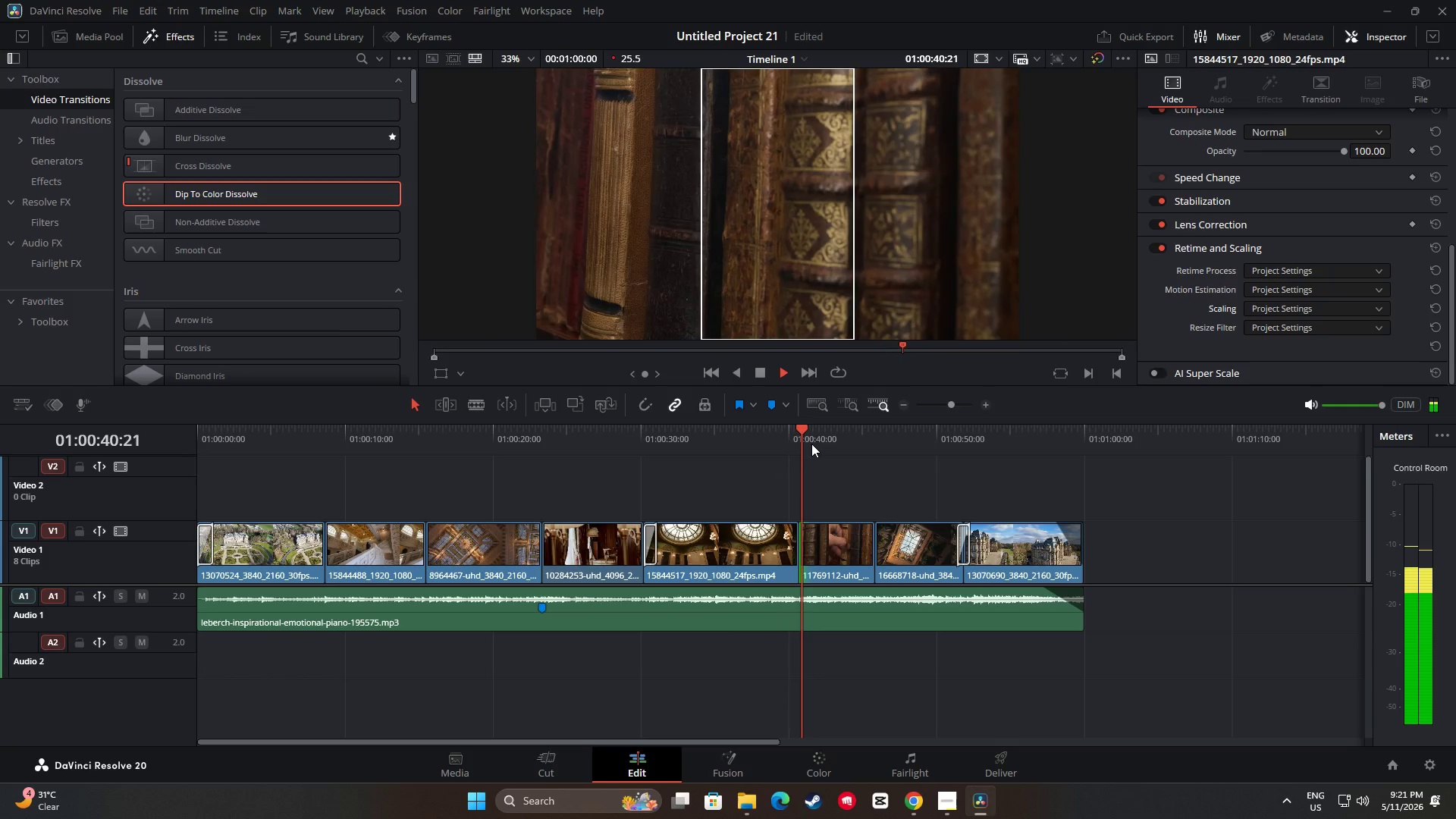 
key(Space)
 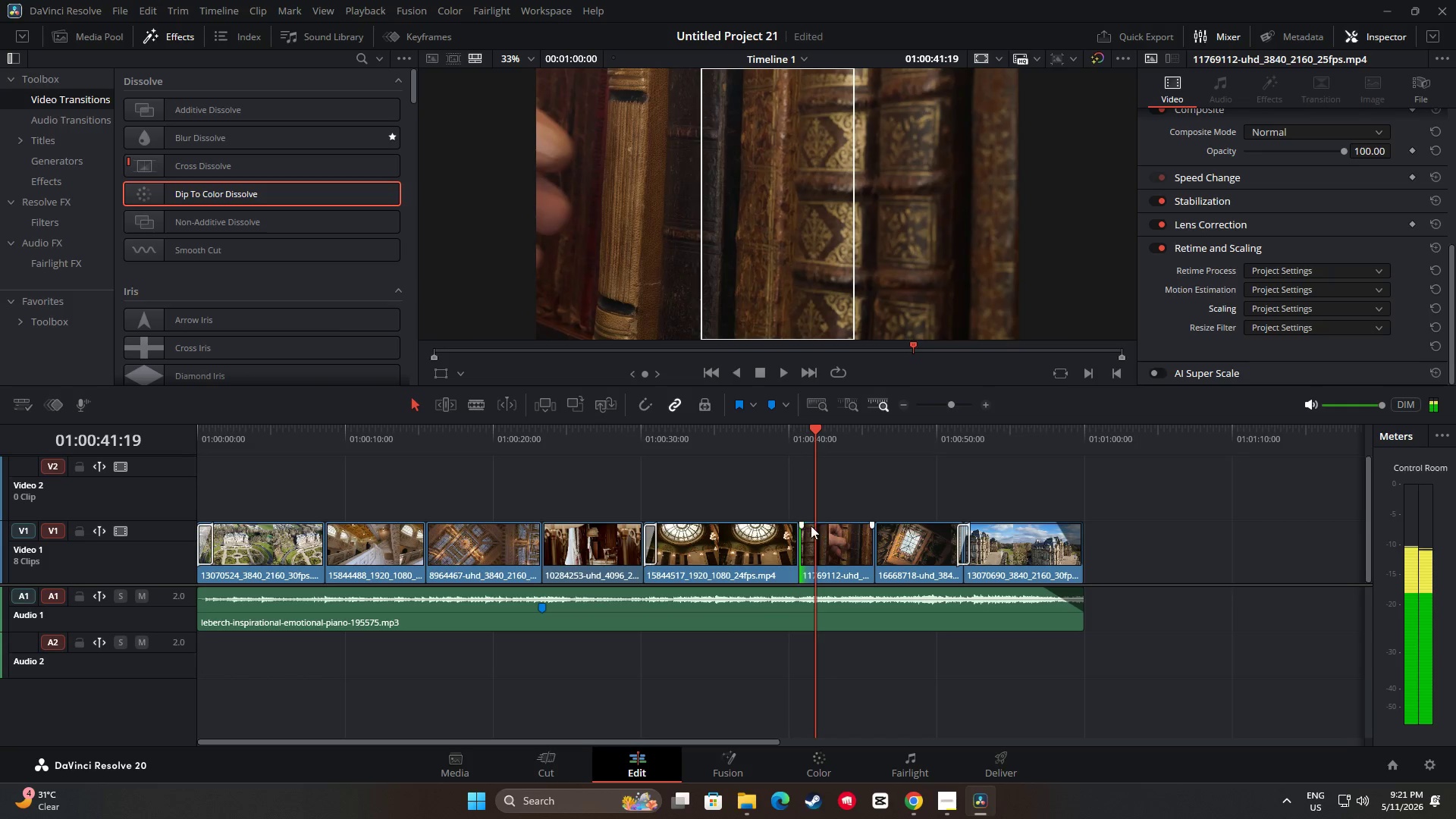 
mouse_move([802, 521])
 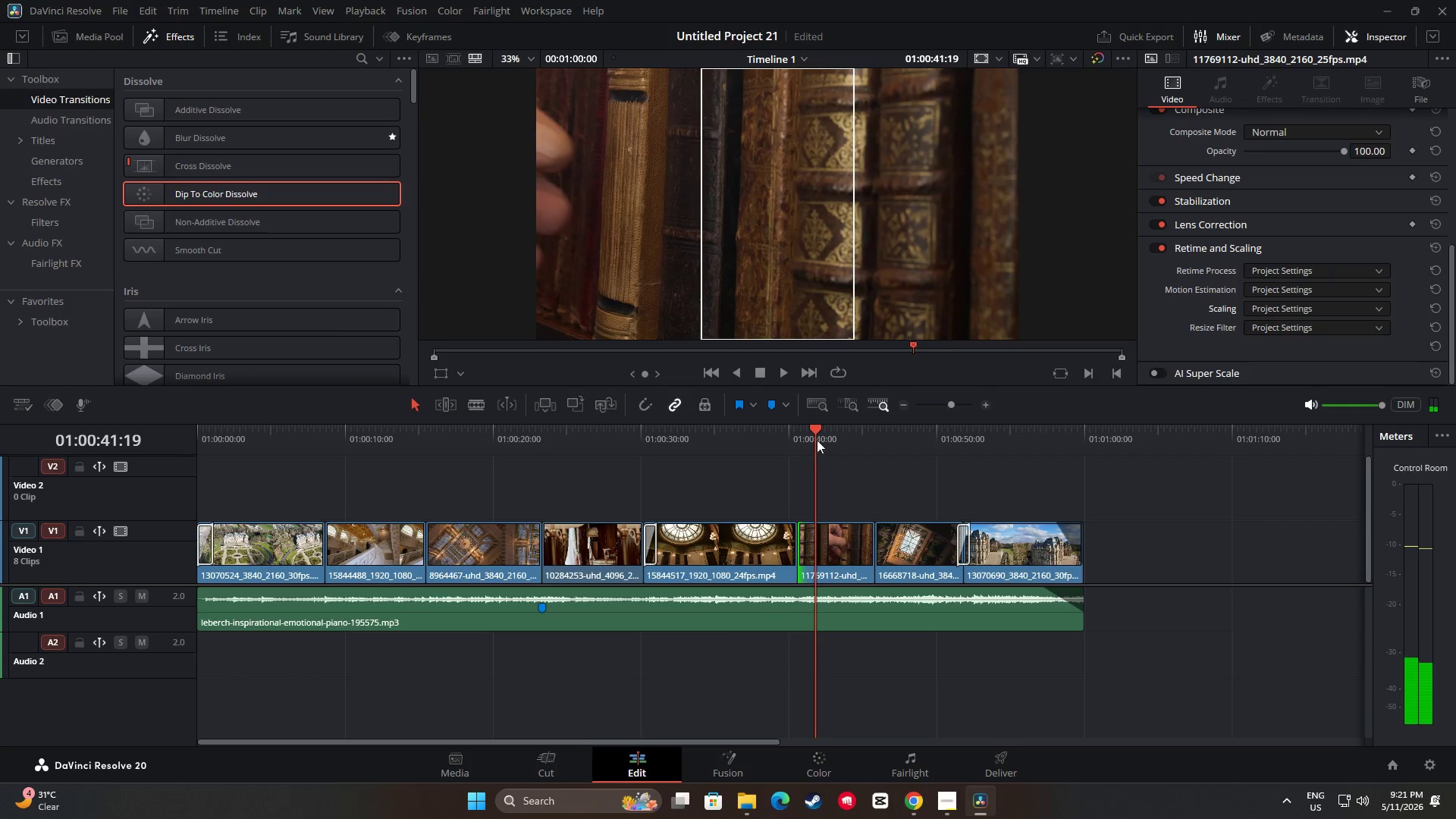 
left_click_drag(start_coordinate=[817, 425], to_coordinate=[789, 430])
 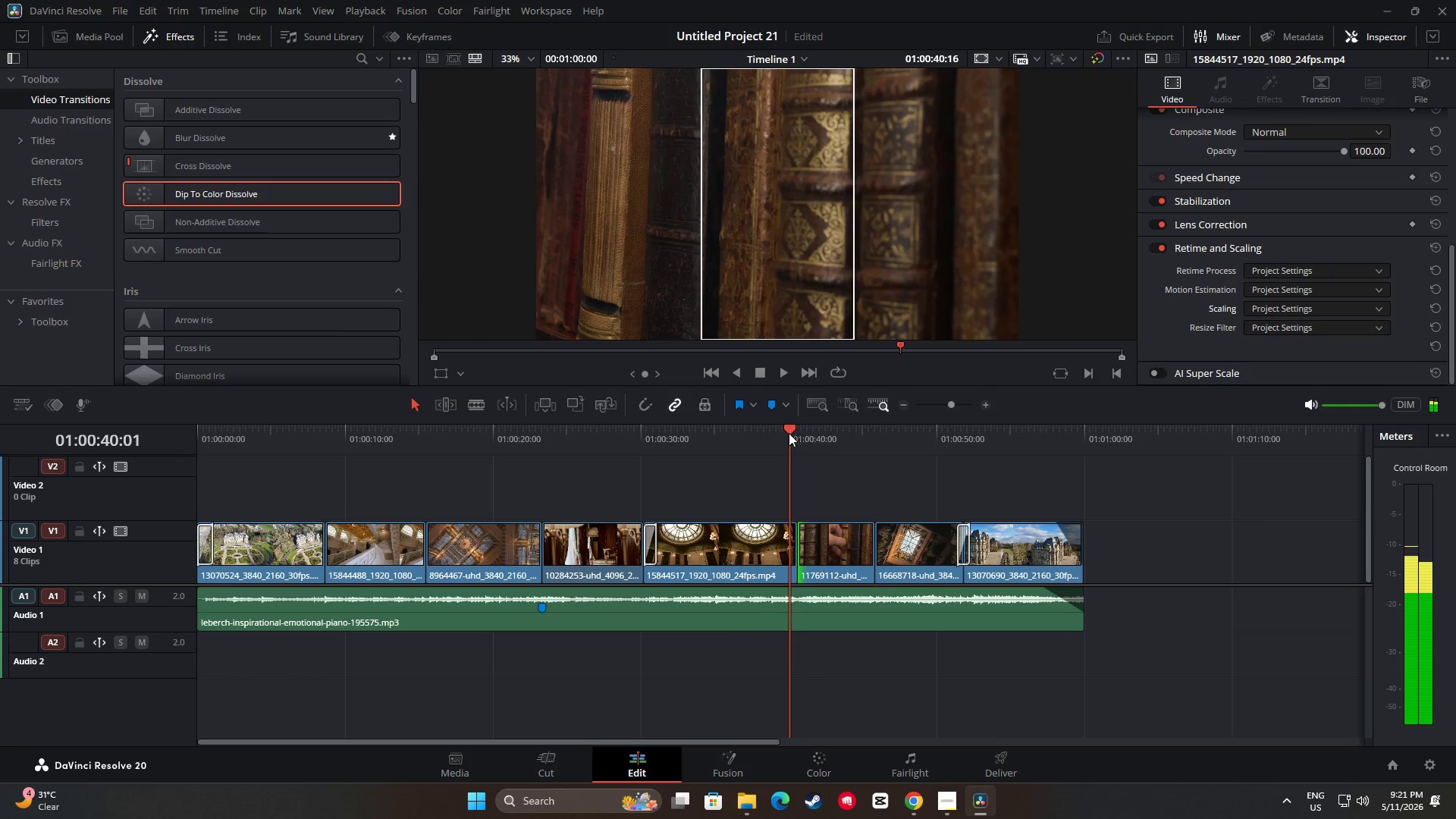 
key(Space)
 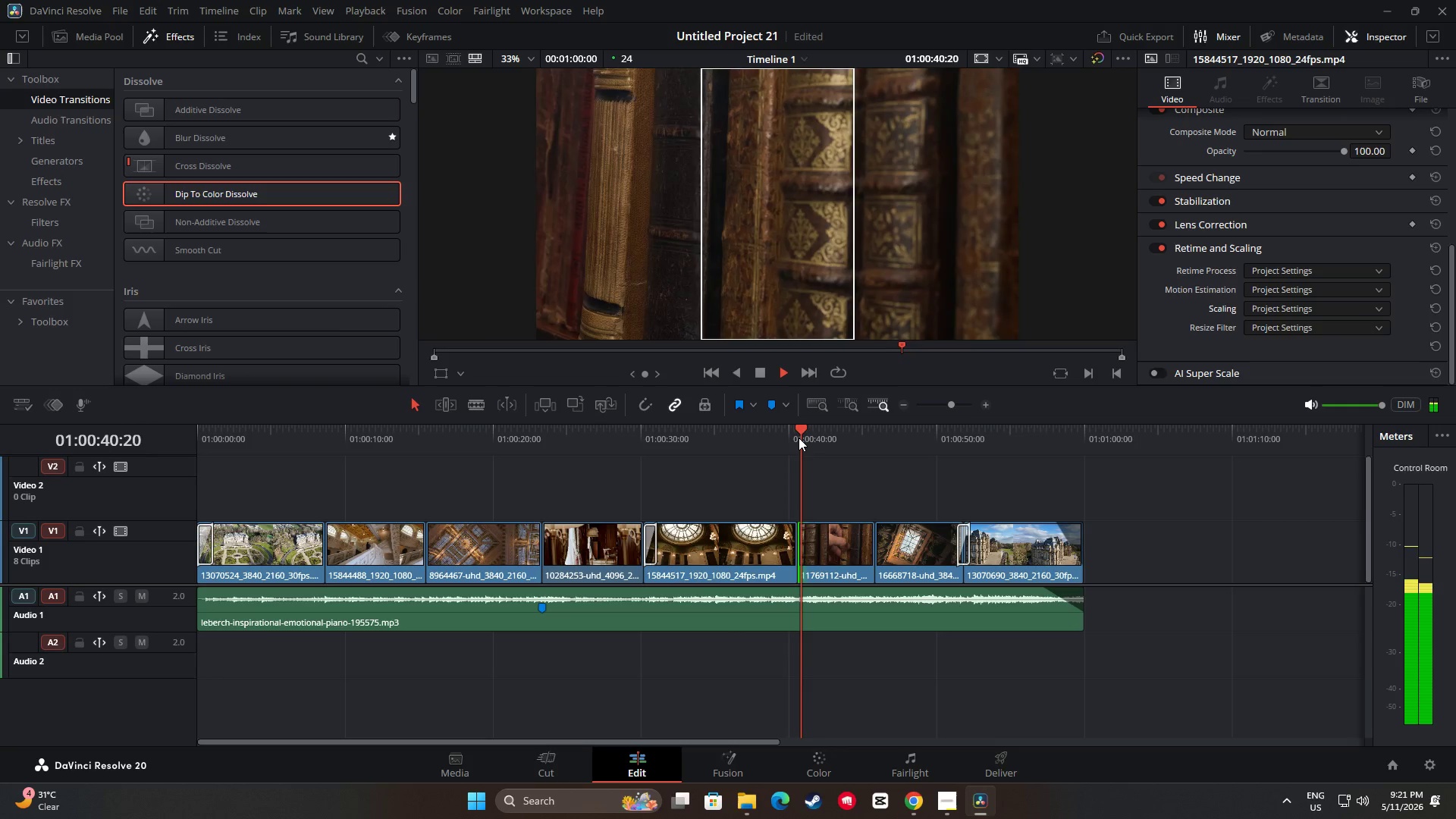 
key(Space)
 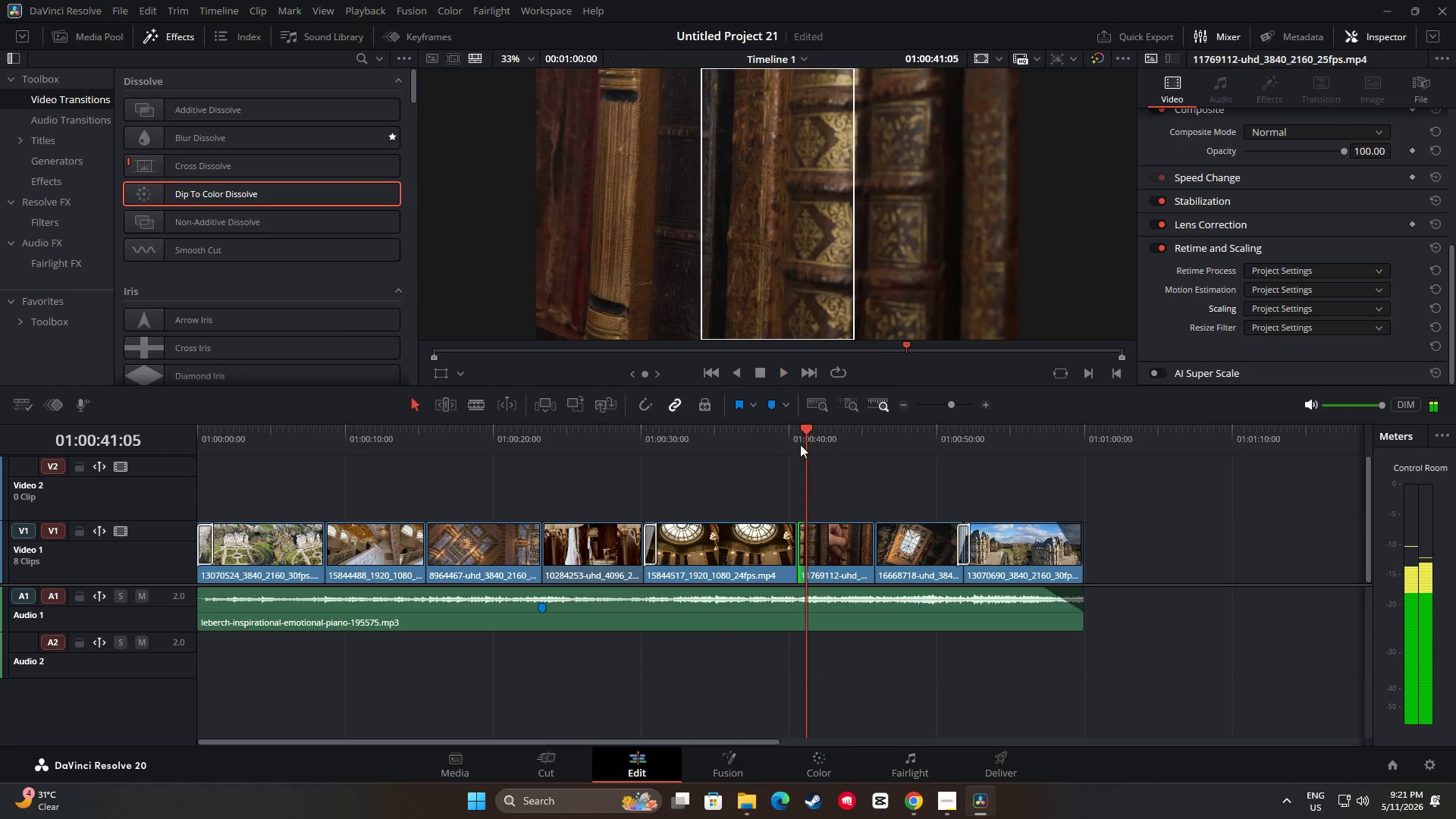 
left_click_drag(start_coordinate=[803, 432], to_coordinate=[757, 438])
 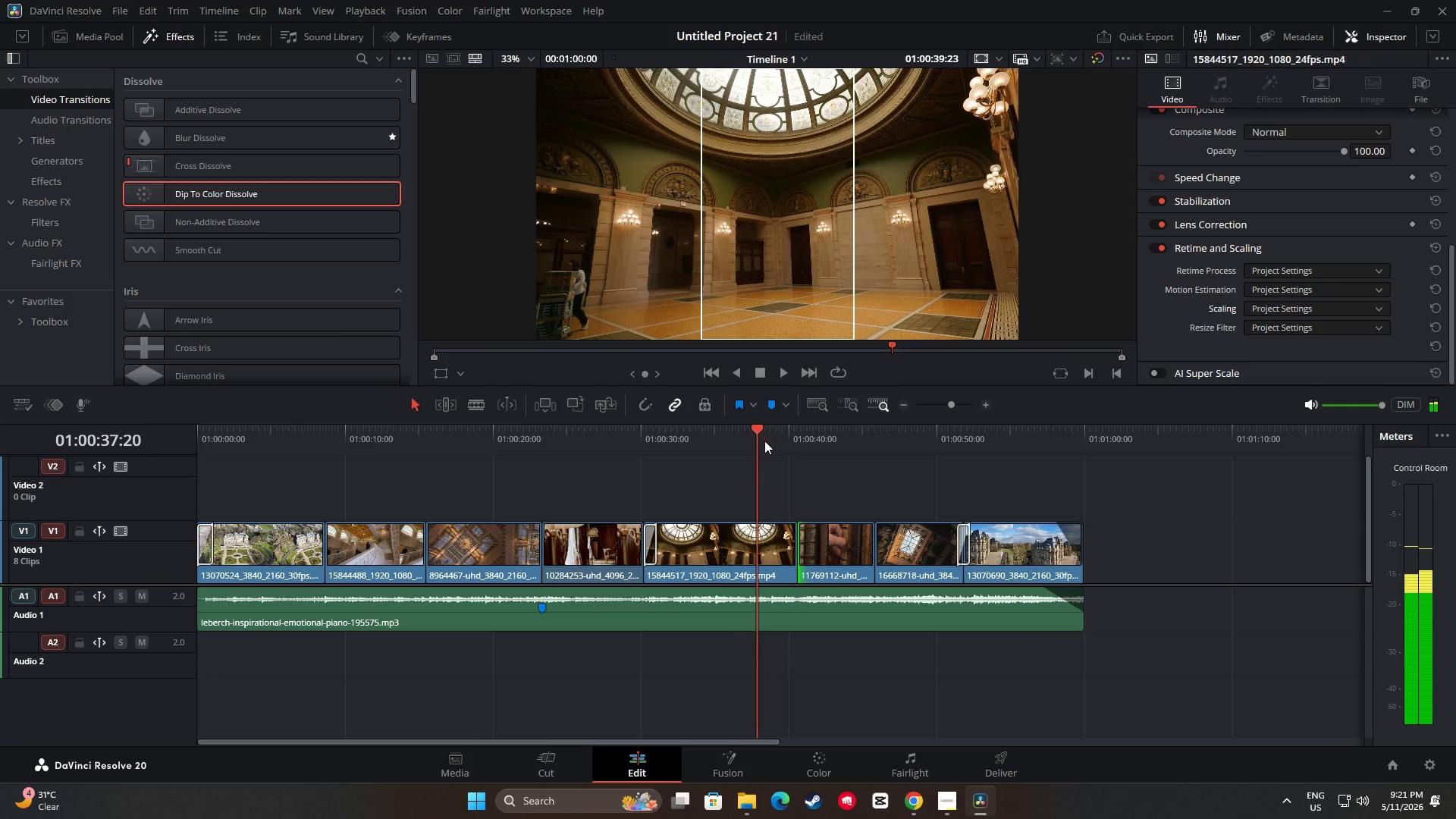 
key(Space)
 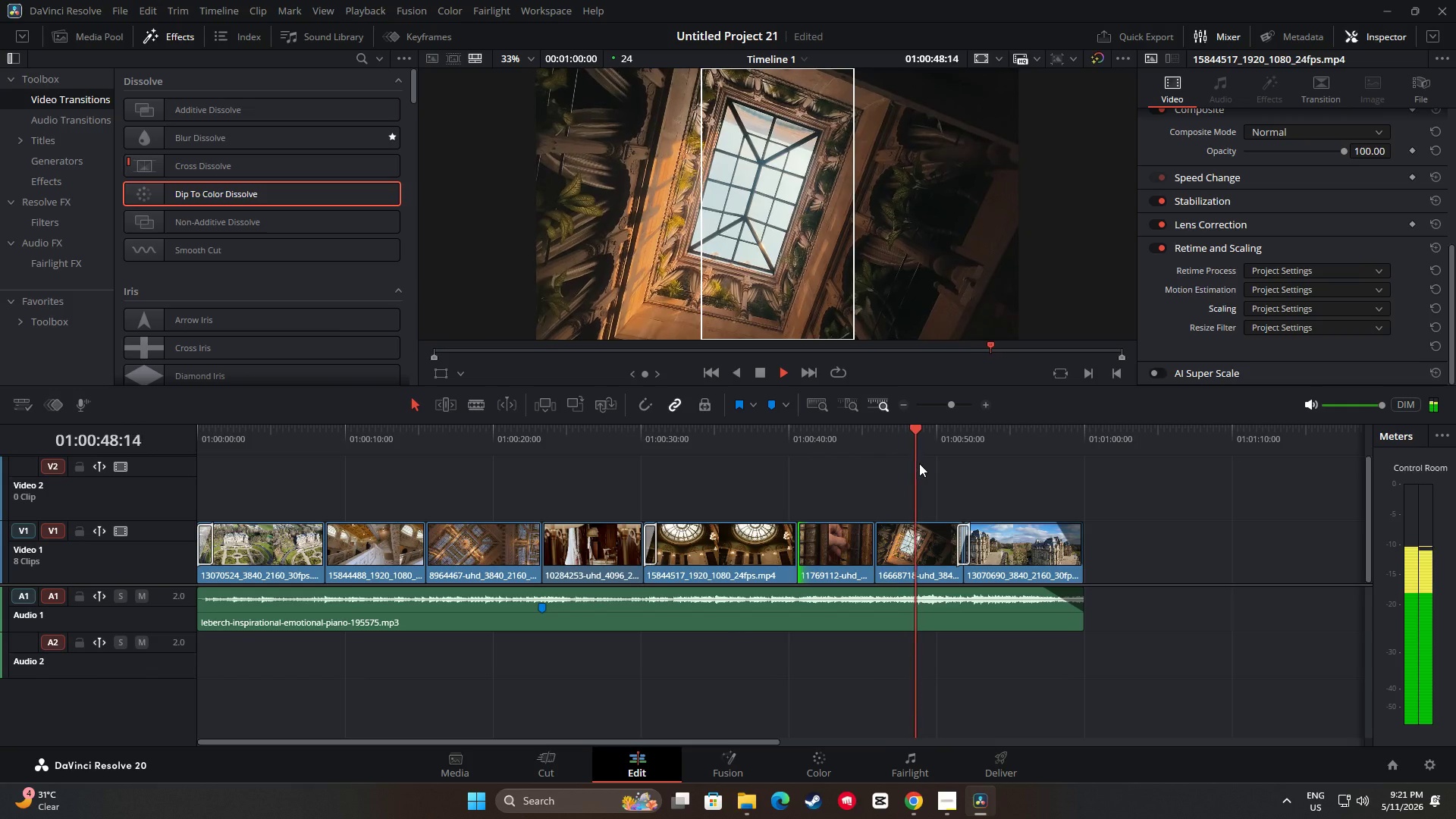 
wait(16.16)
 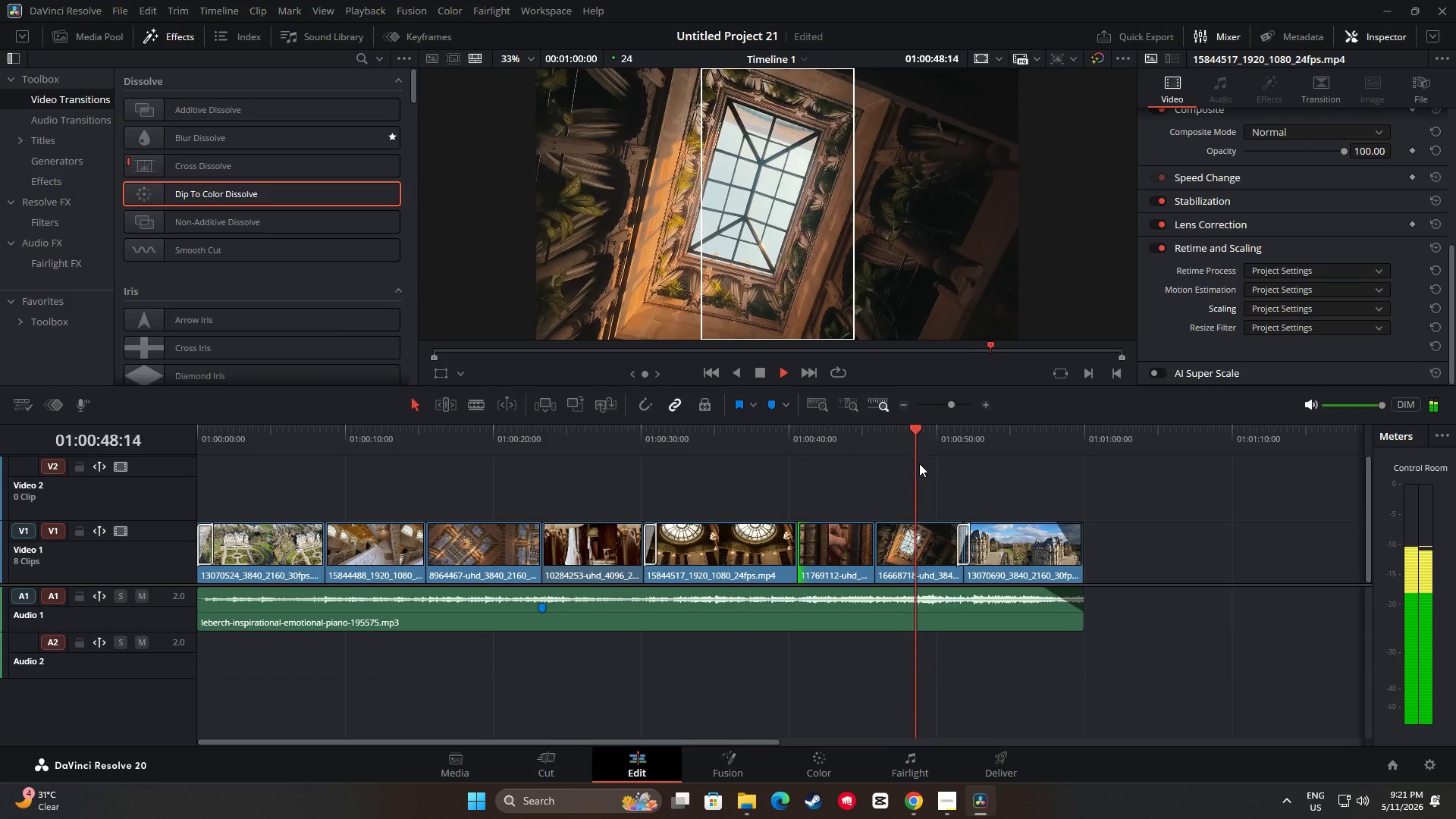 
key(Space)
 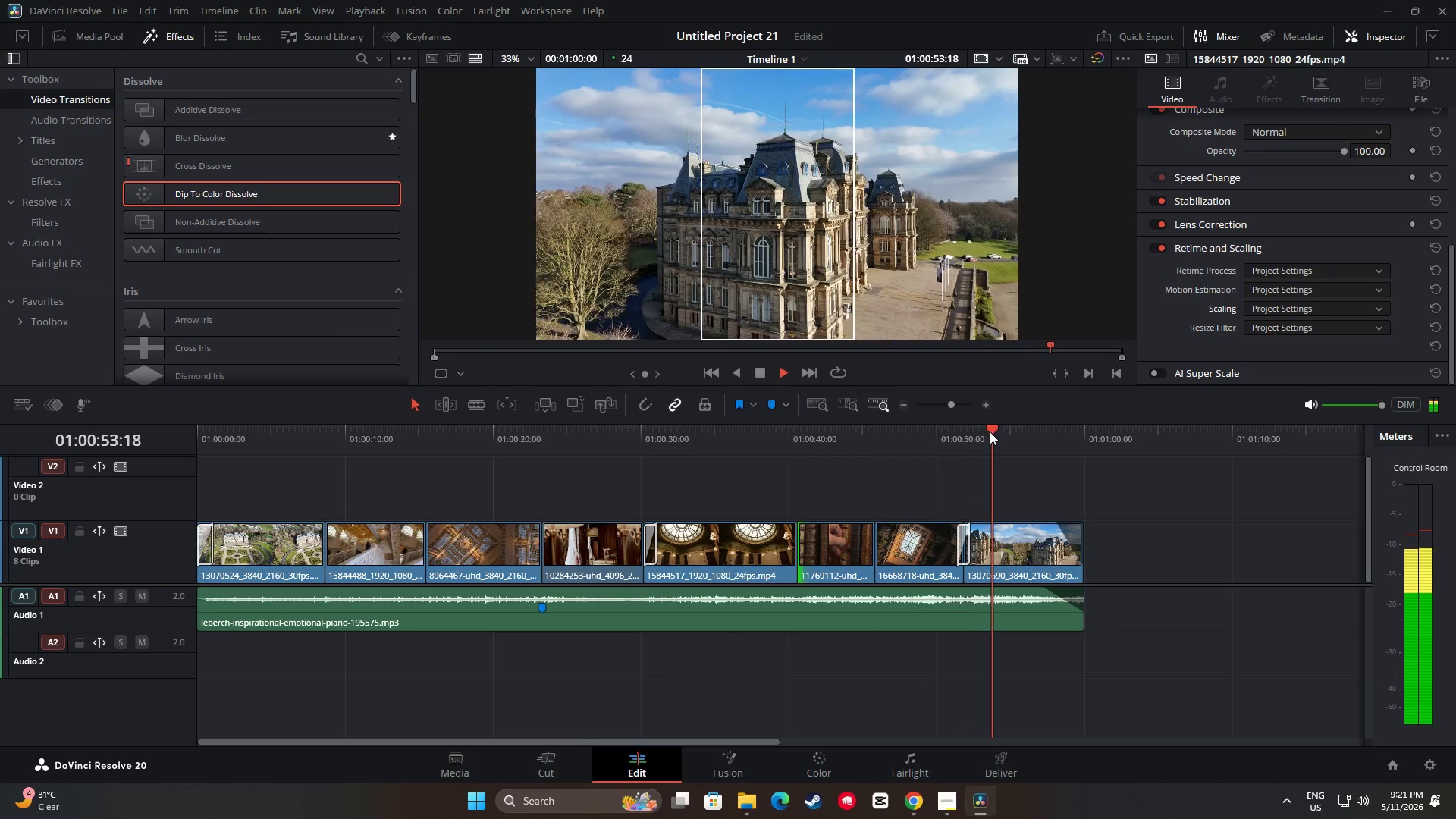 
left_click_drag(start_coordinate=[990, 431], to_coordinate=[151, 447])
 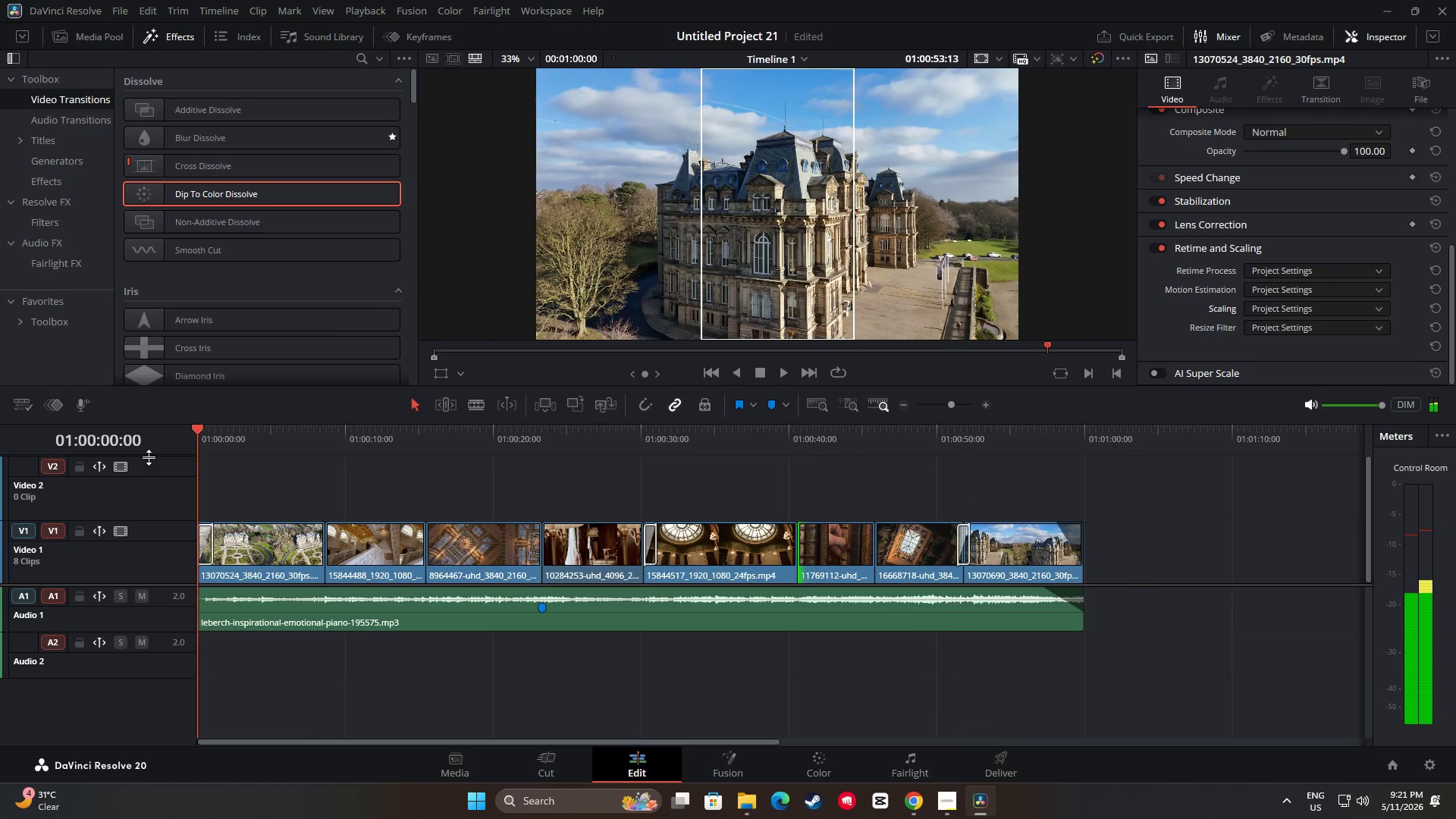 
key(Space)
 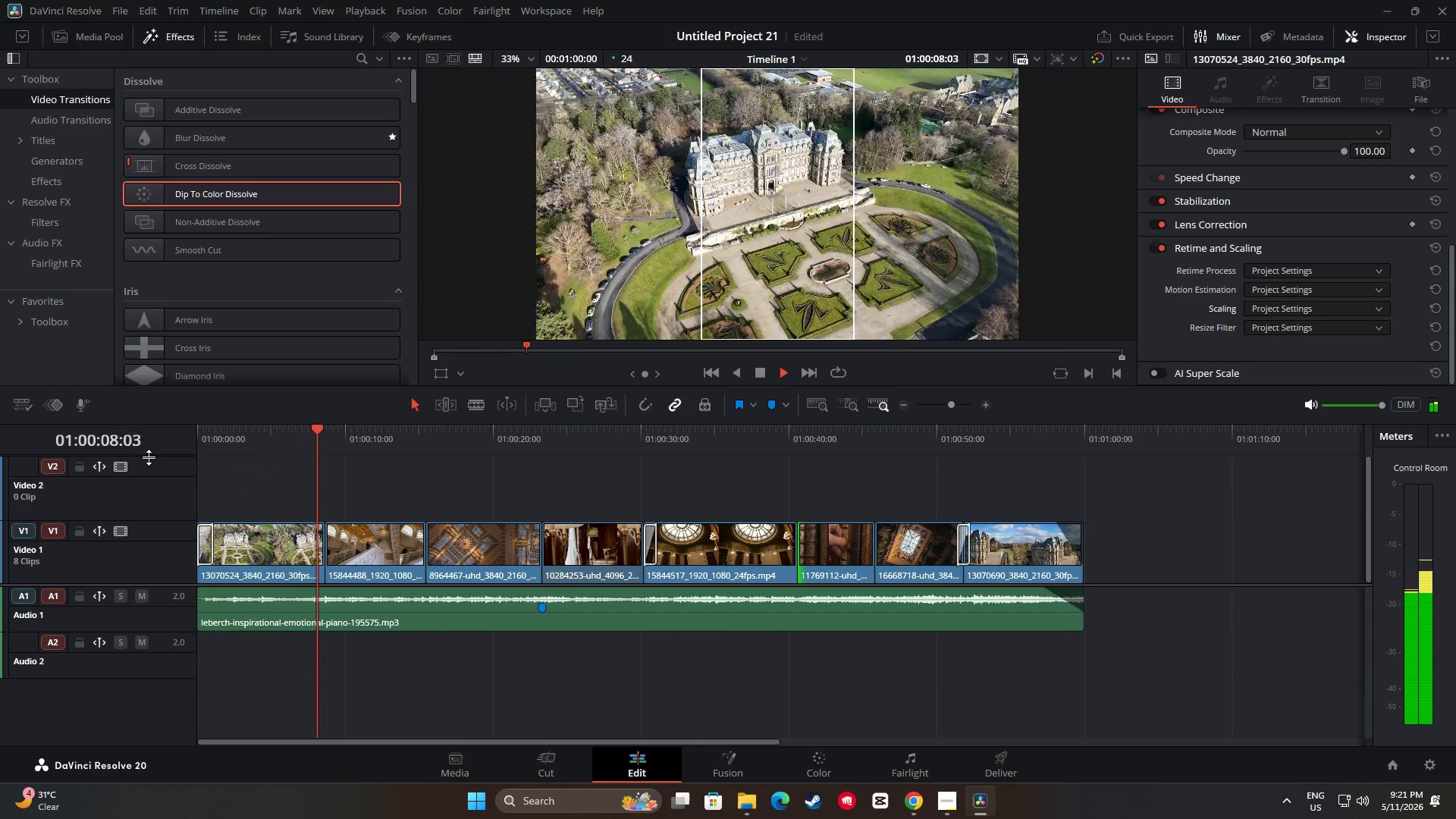 
wait(13.28)
 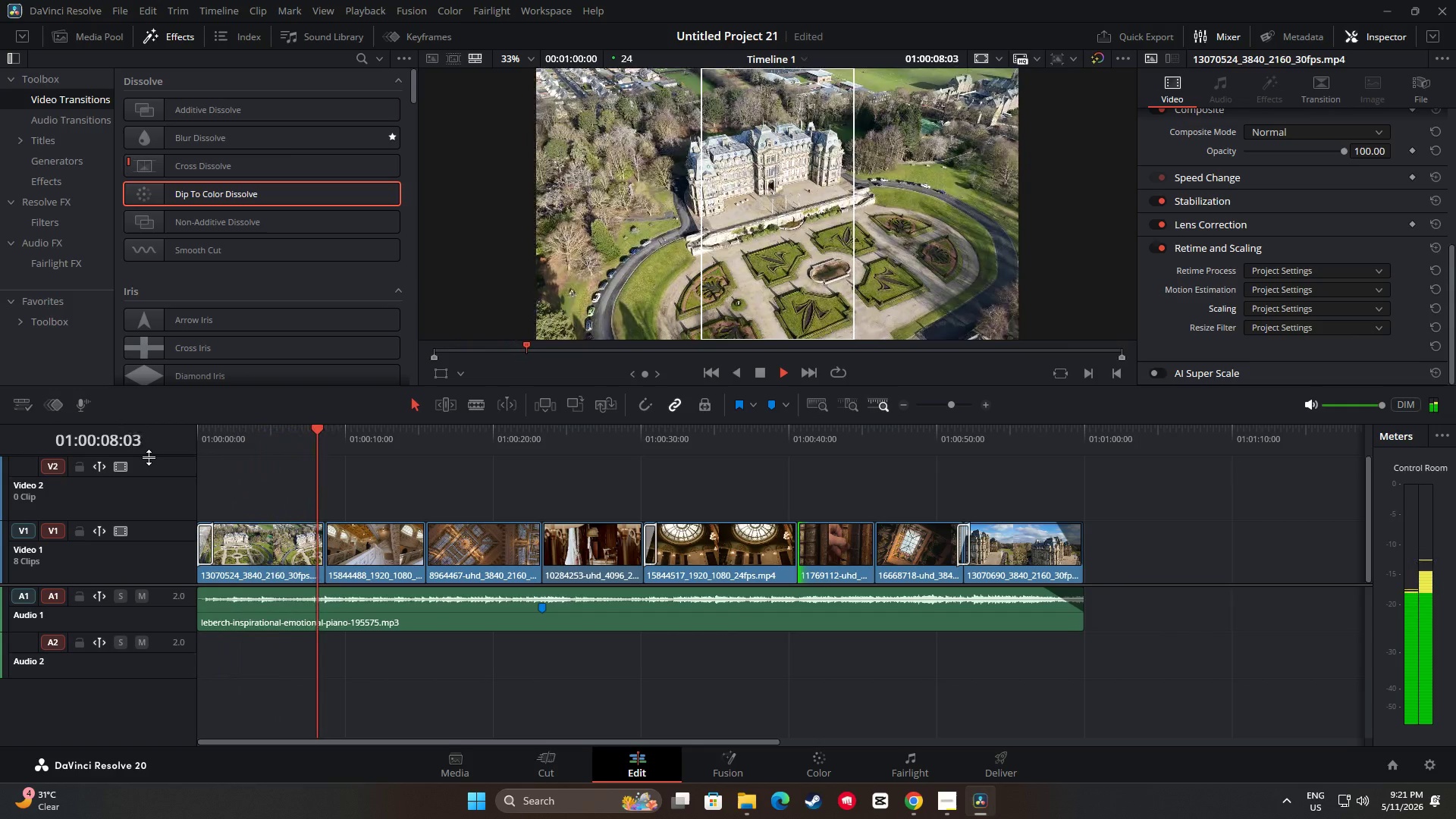 
key(Space)
 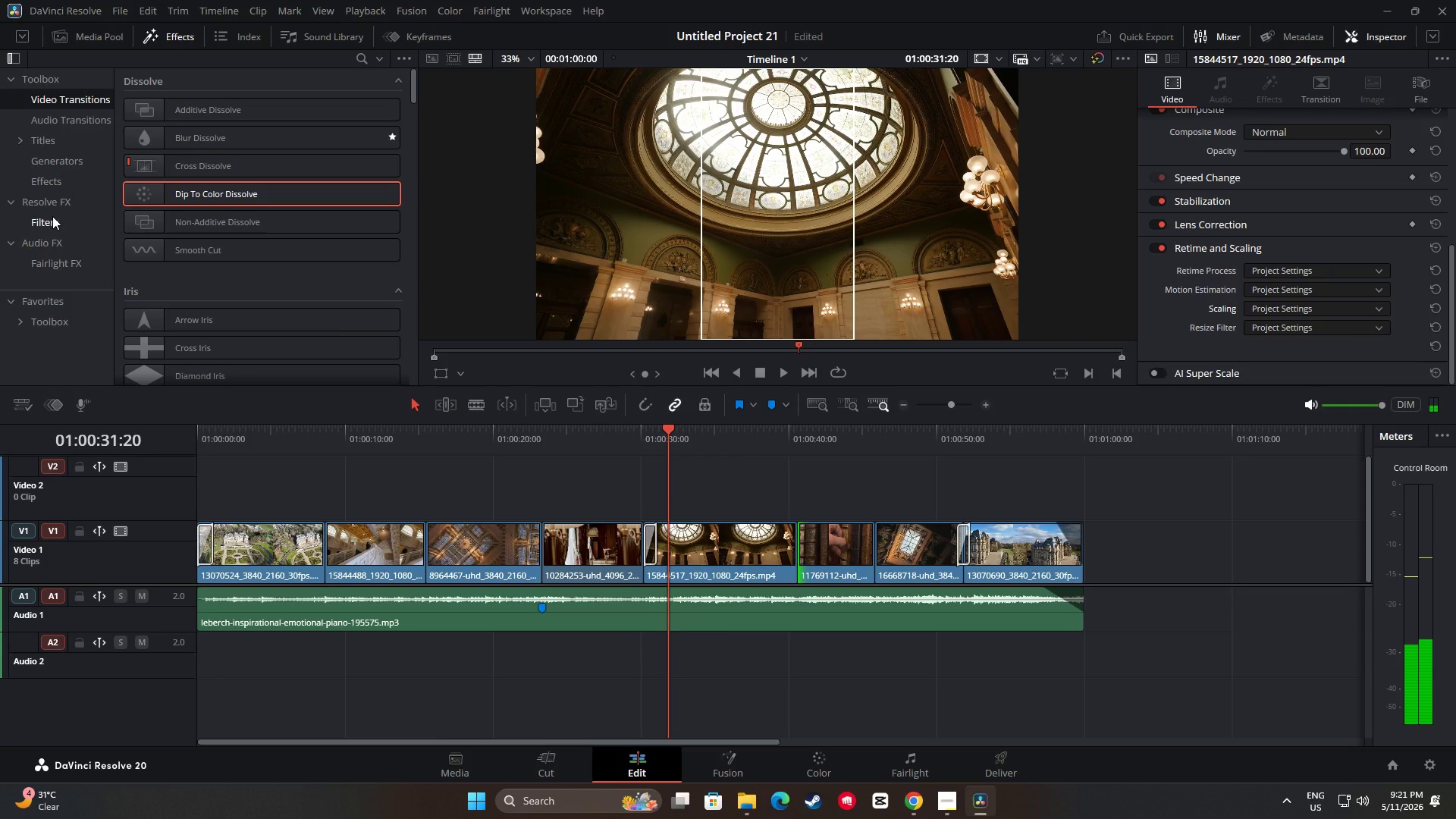 
left_click([39, 143])
 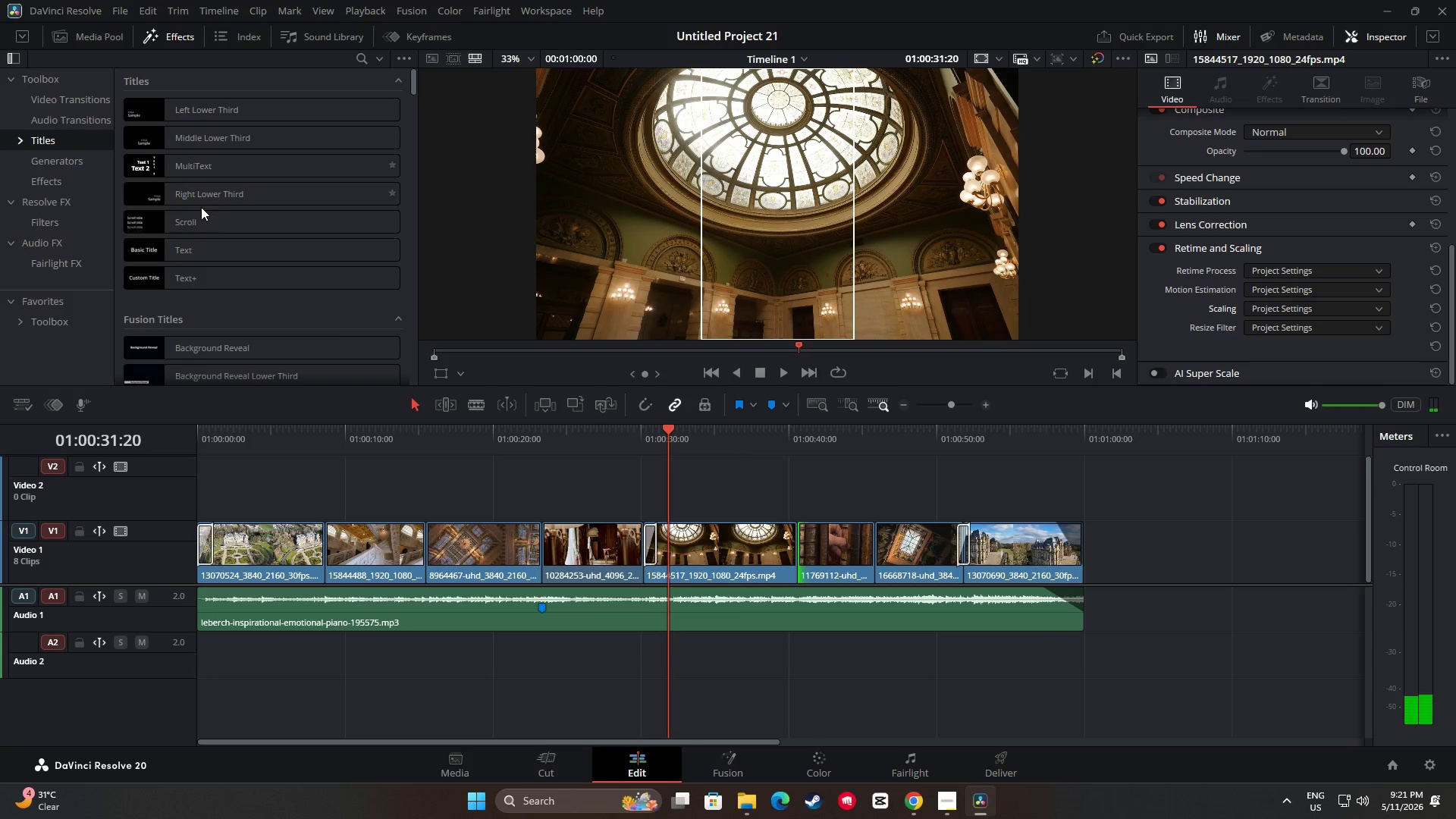 
scroll: coordinate [183, 264], scroll_direction: down, amount: 15.0
 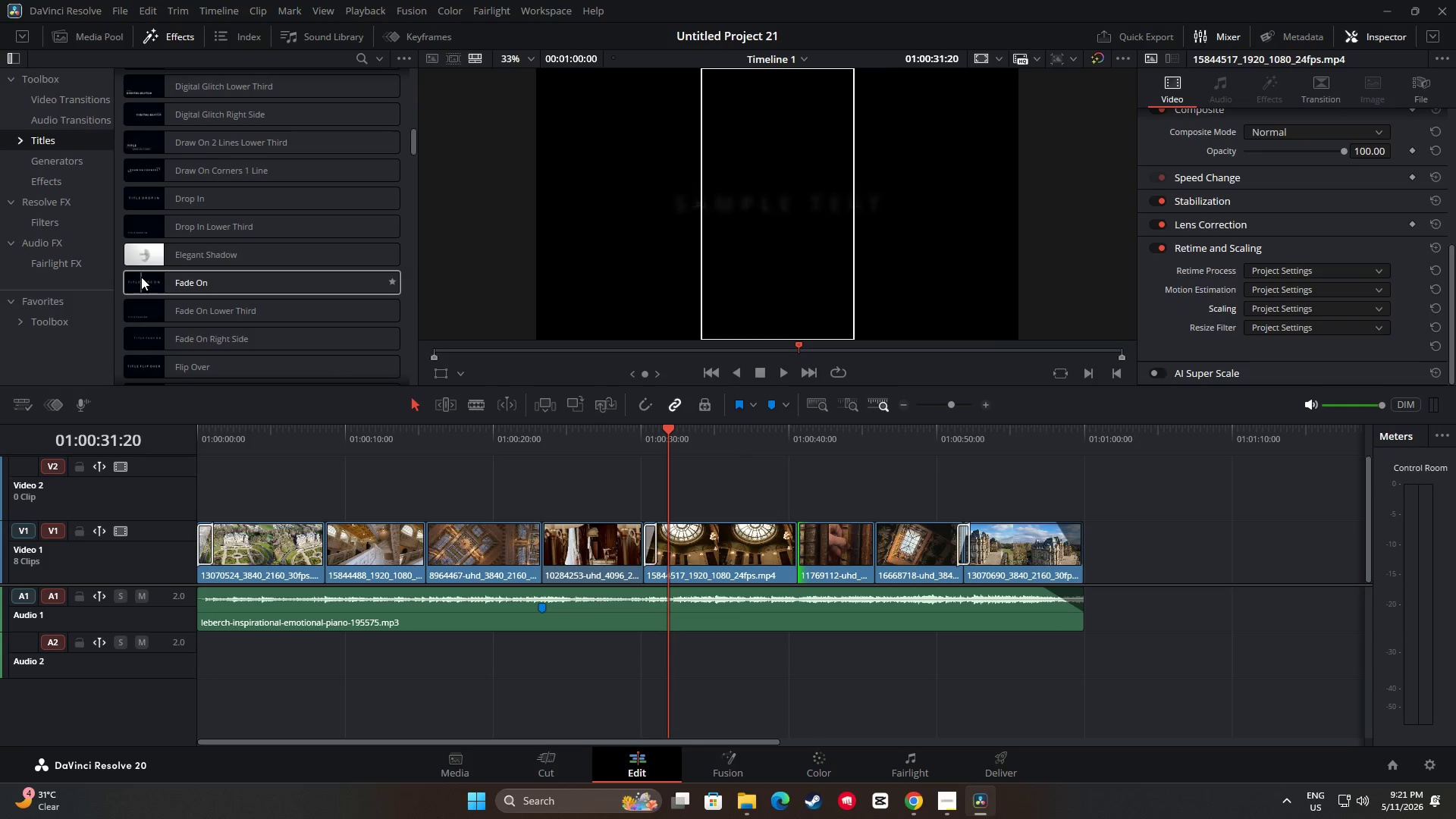 
left_click_drag(start_coordinate=[153, 283], to_coordinate=[654, 488])
 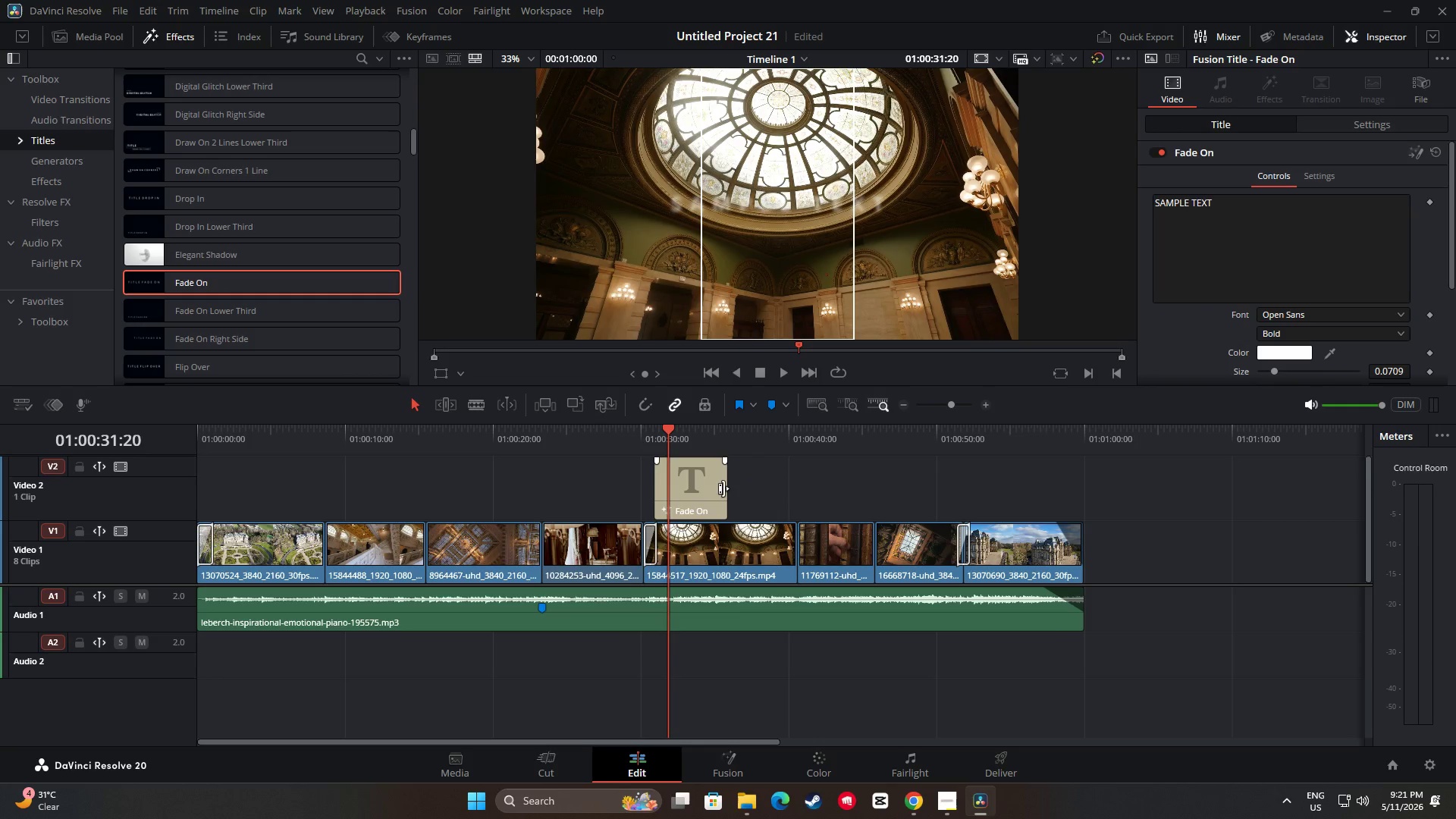 
left_click_drag(start_coordinate=[723, 488], to_coordinate=[792, 491])
 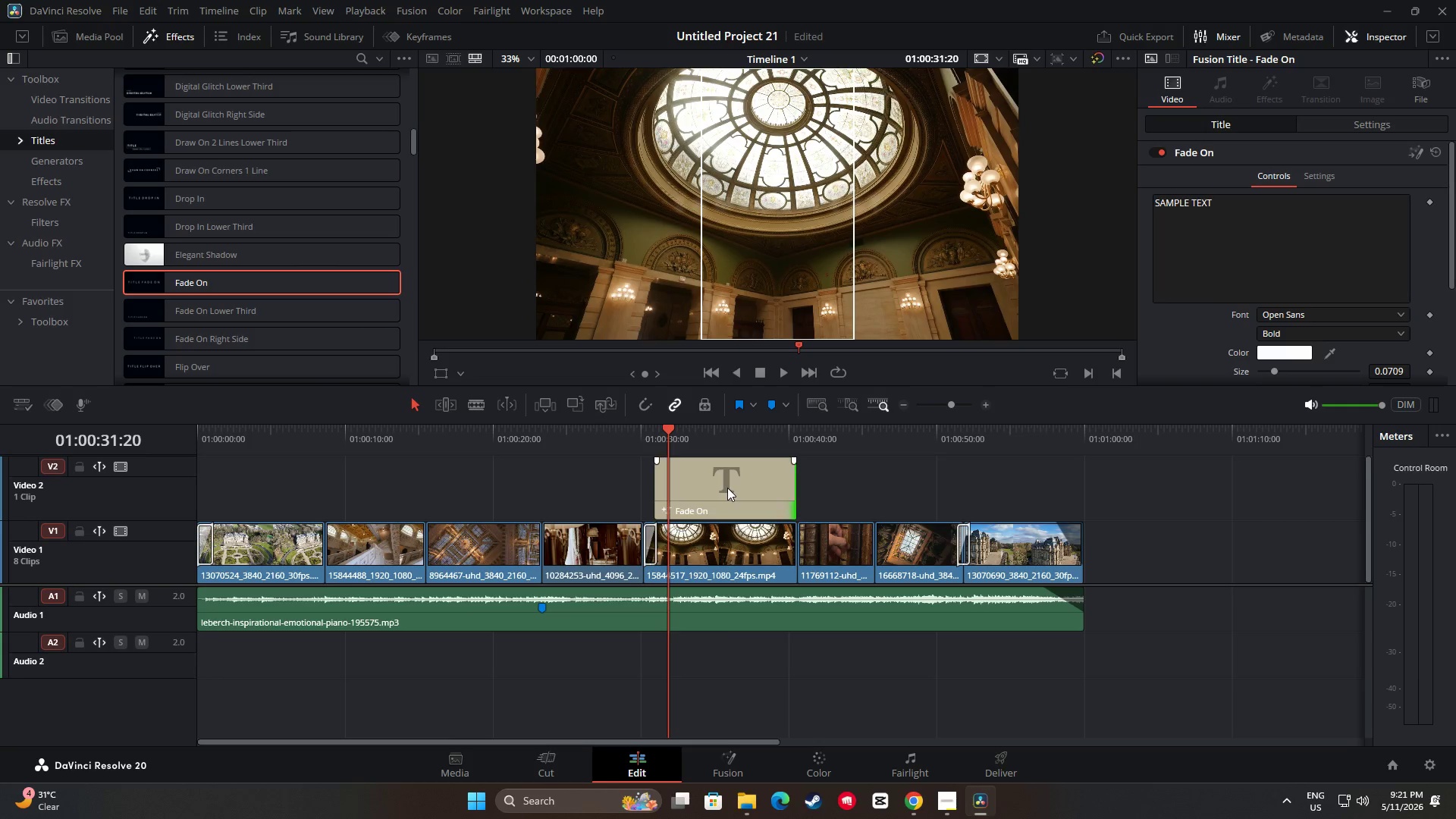 
left_click([727, 488])
 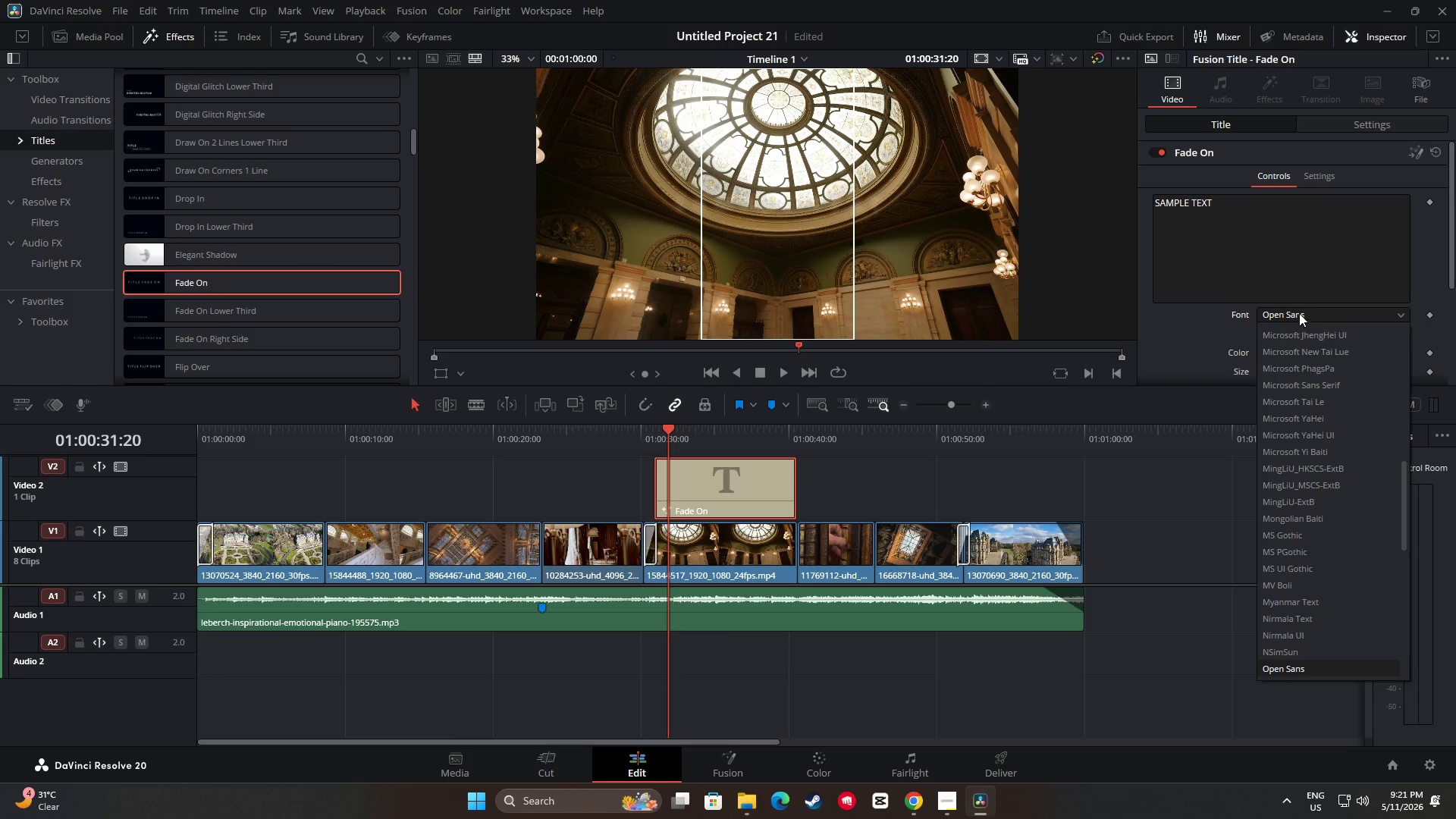 
scroll: coordinate [1318, 464], scroll_direction: down, amount: 5.0
 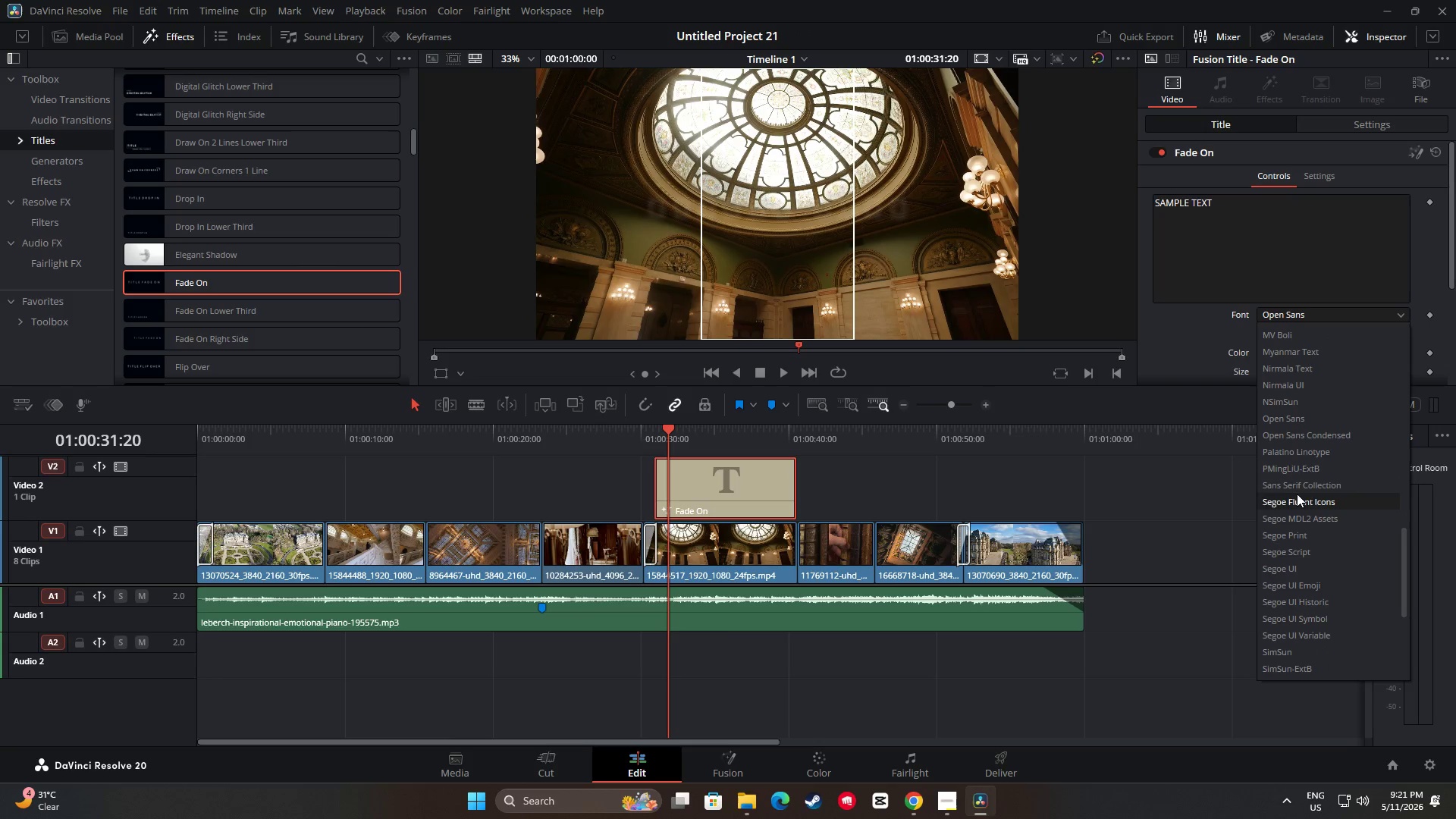 
left_click([1297, 492])
 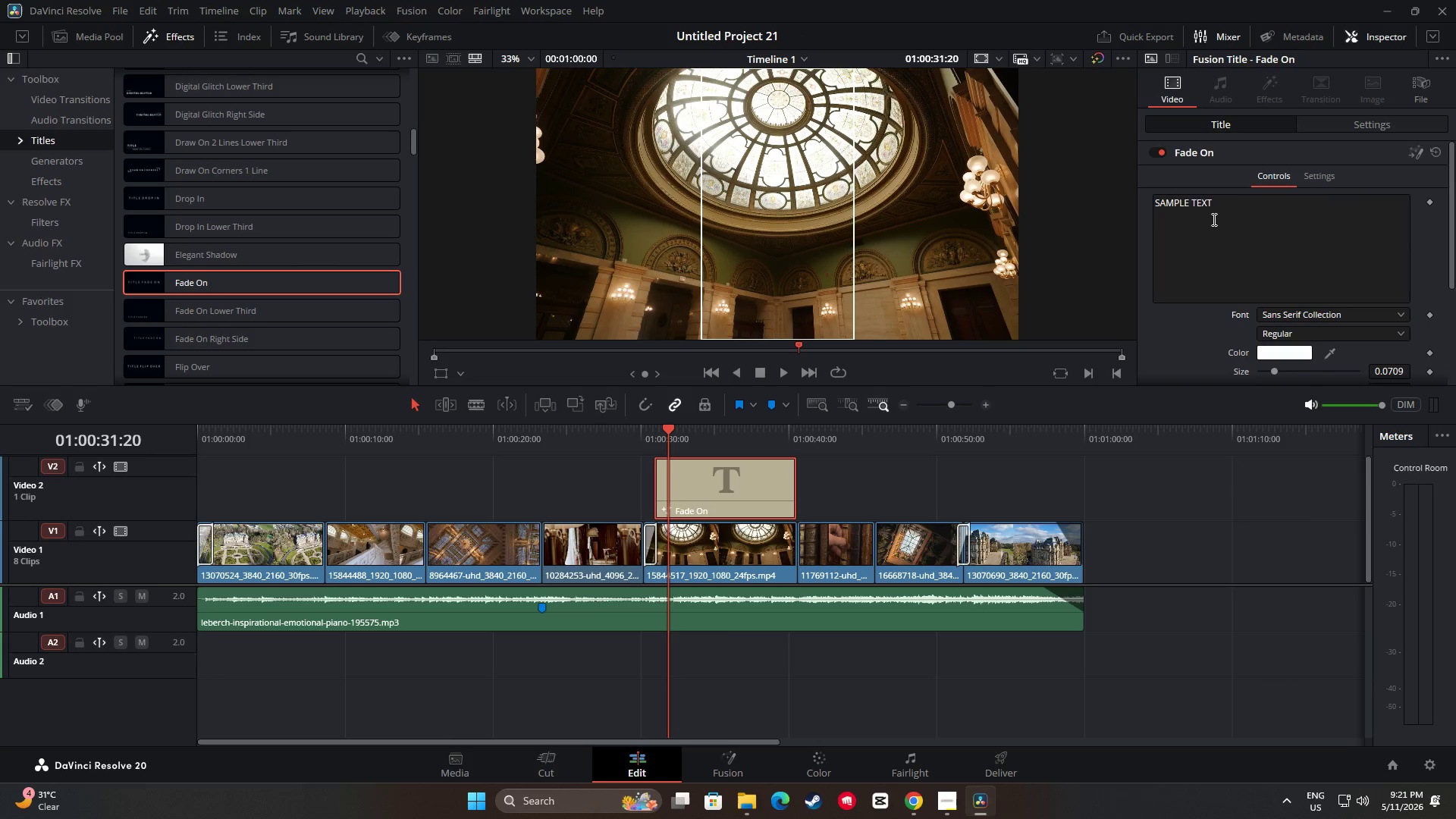 
left_click_drag(start_coordinate=[1235, 205], to_coordinate=[1134, 203])
 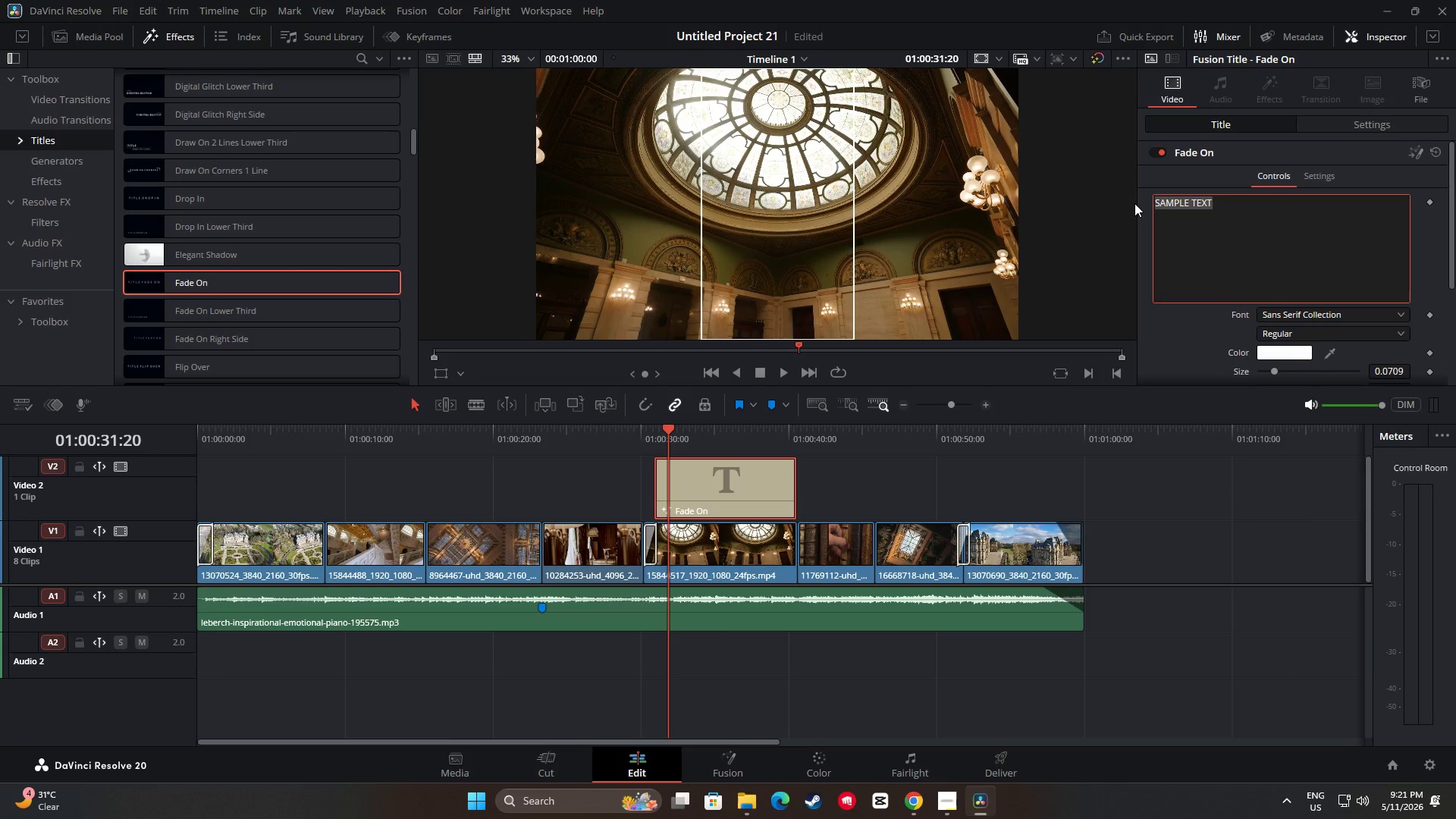 
key(Backspace)
type("Architecturakl )
key(Backspace)
key(Backspace)
key(Backspace)
type(l )
 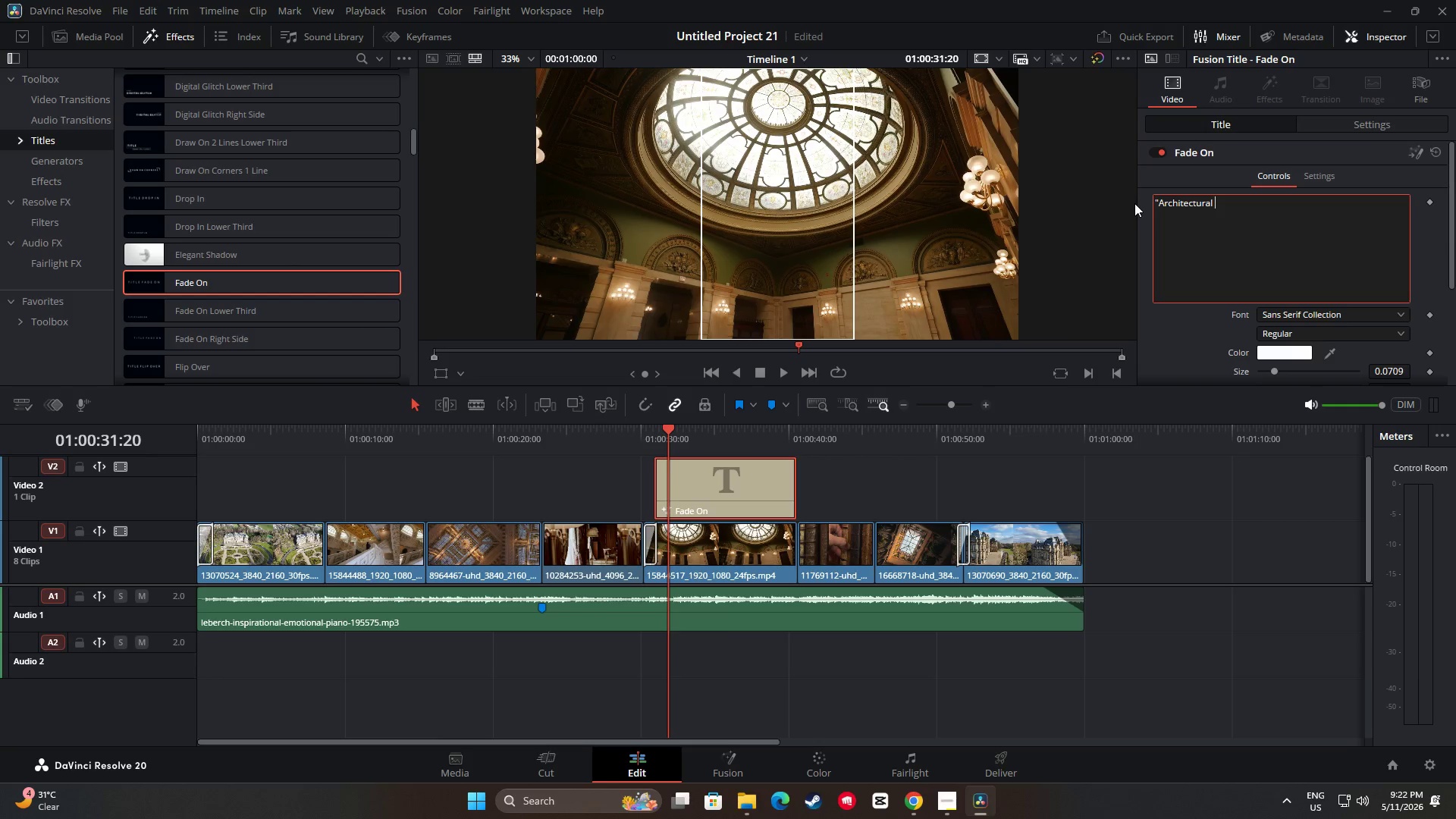 
 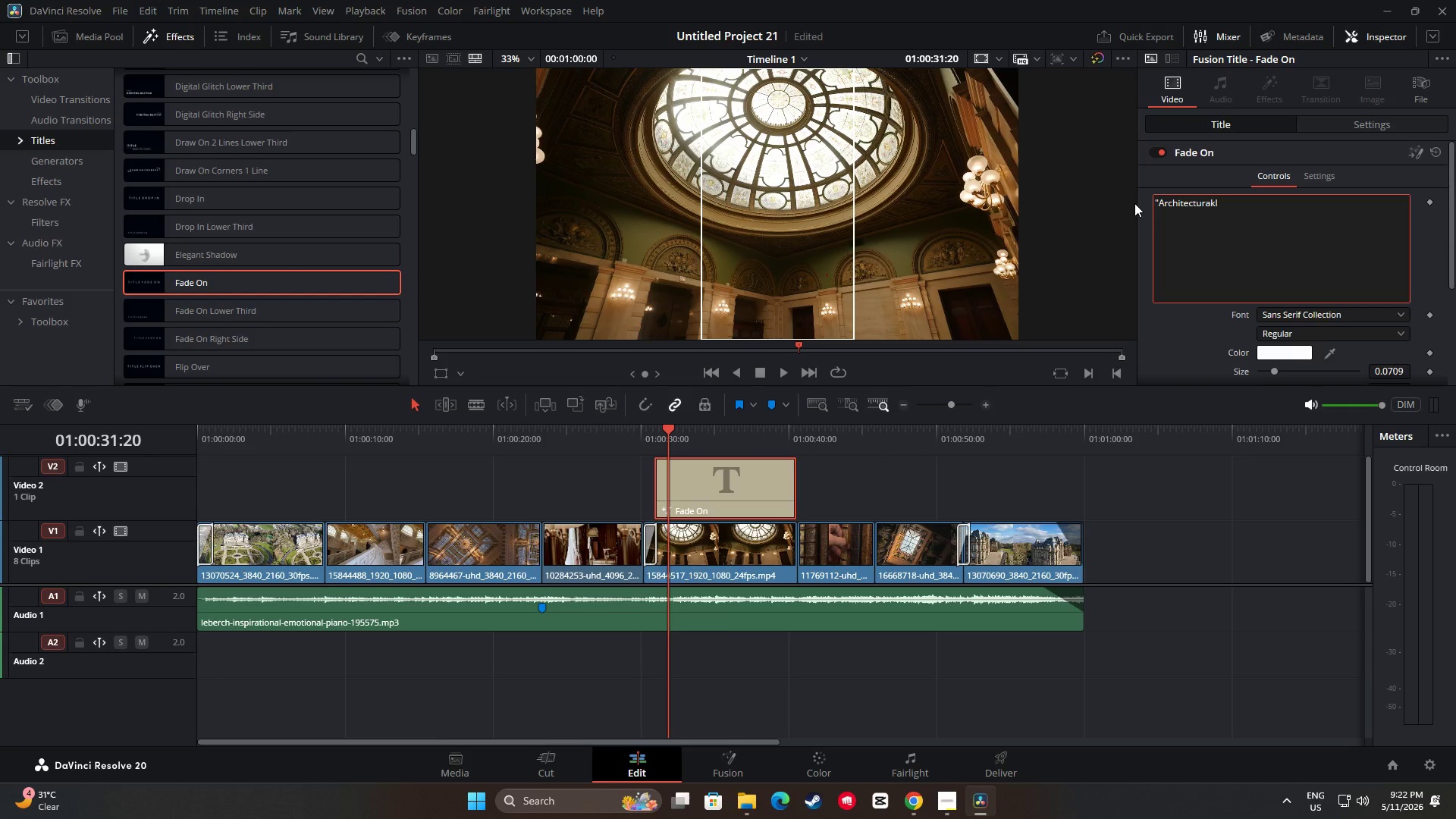 
hold_key(key=ShiftLeft, duration=0.55)
 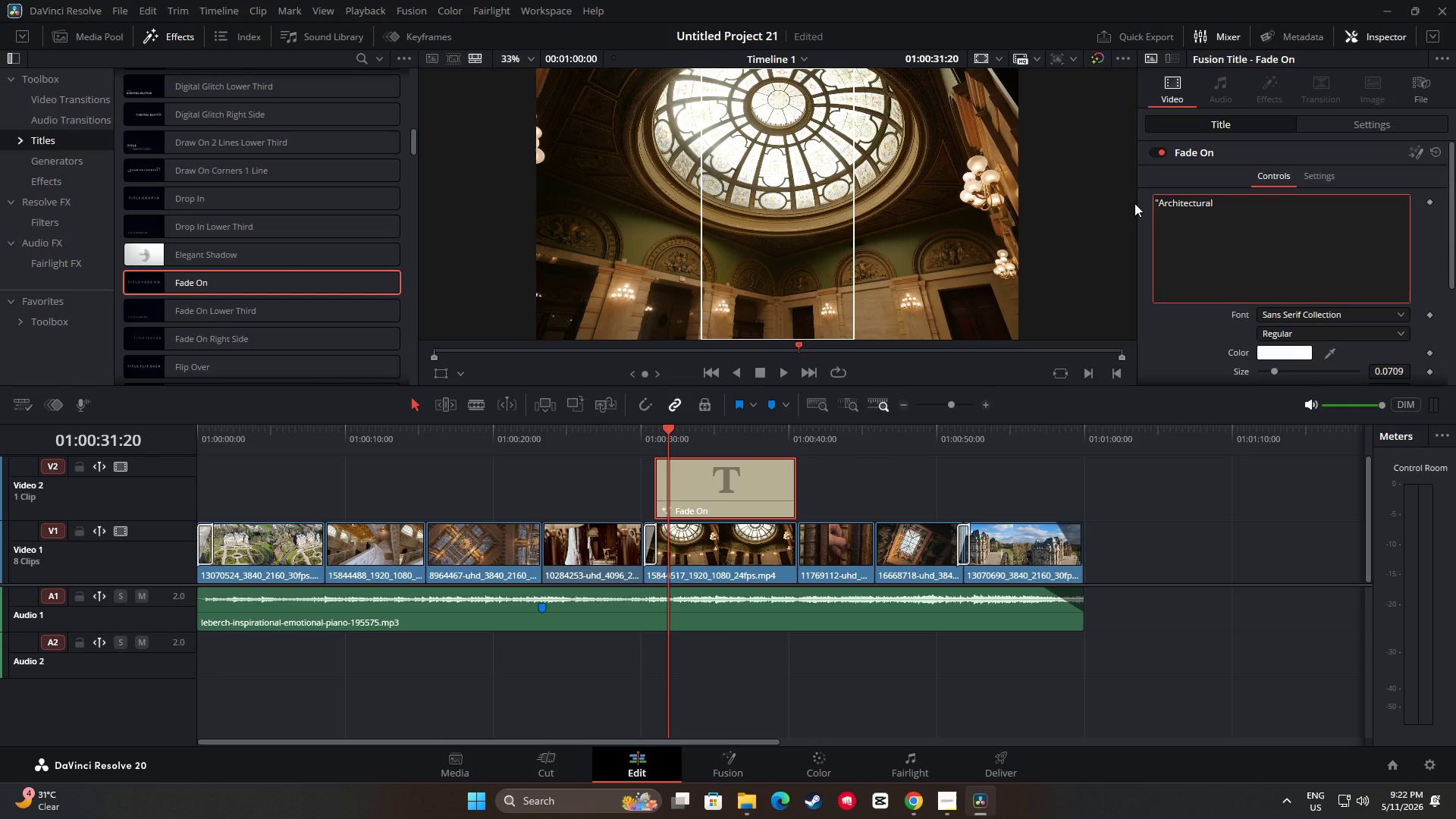 
wait(6.19)
 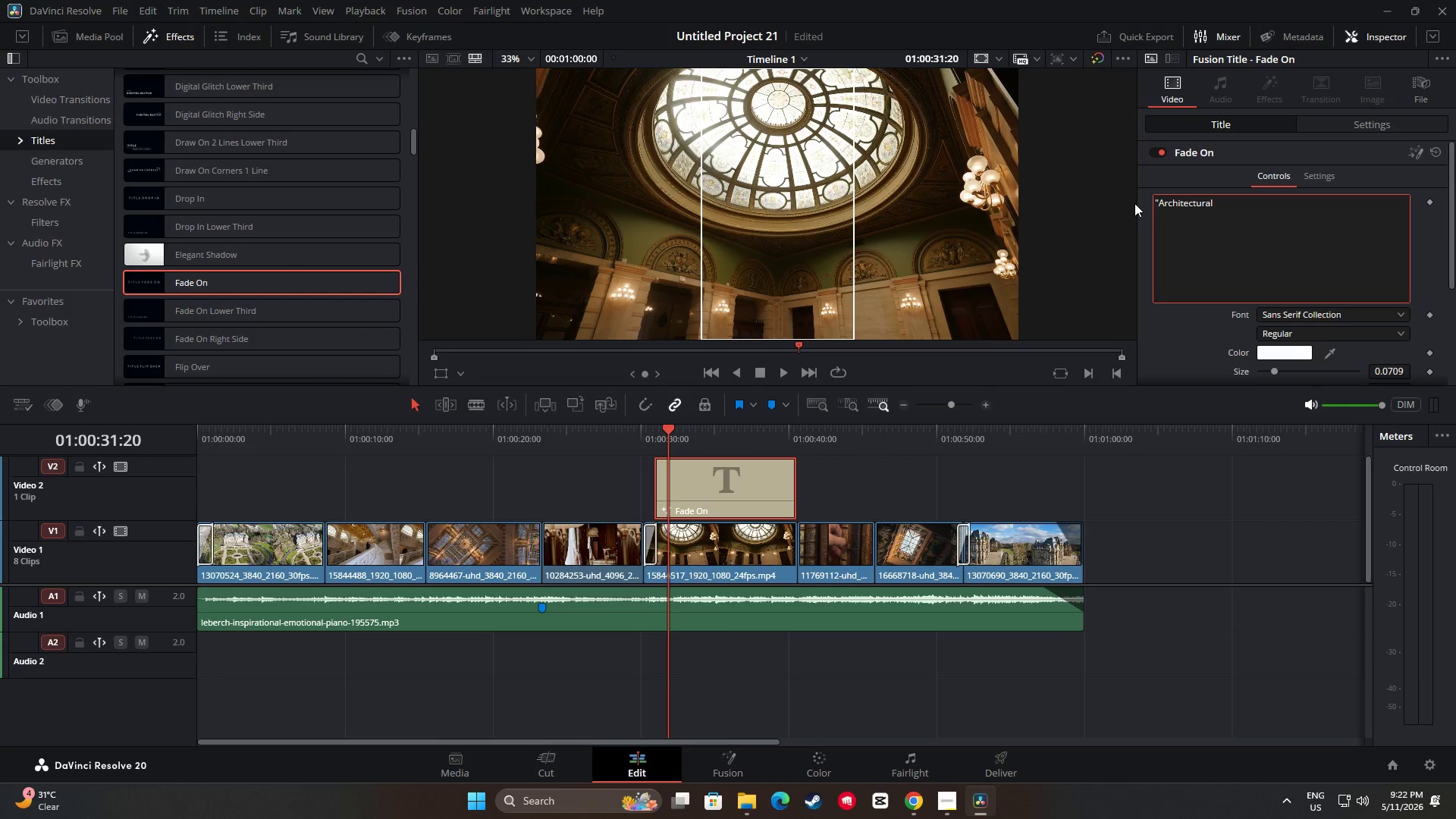 
type(Archives")
 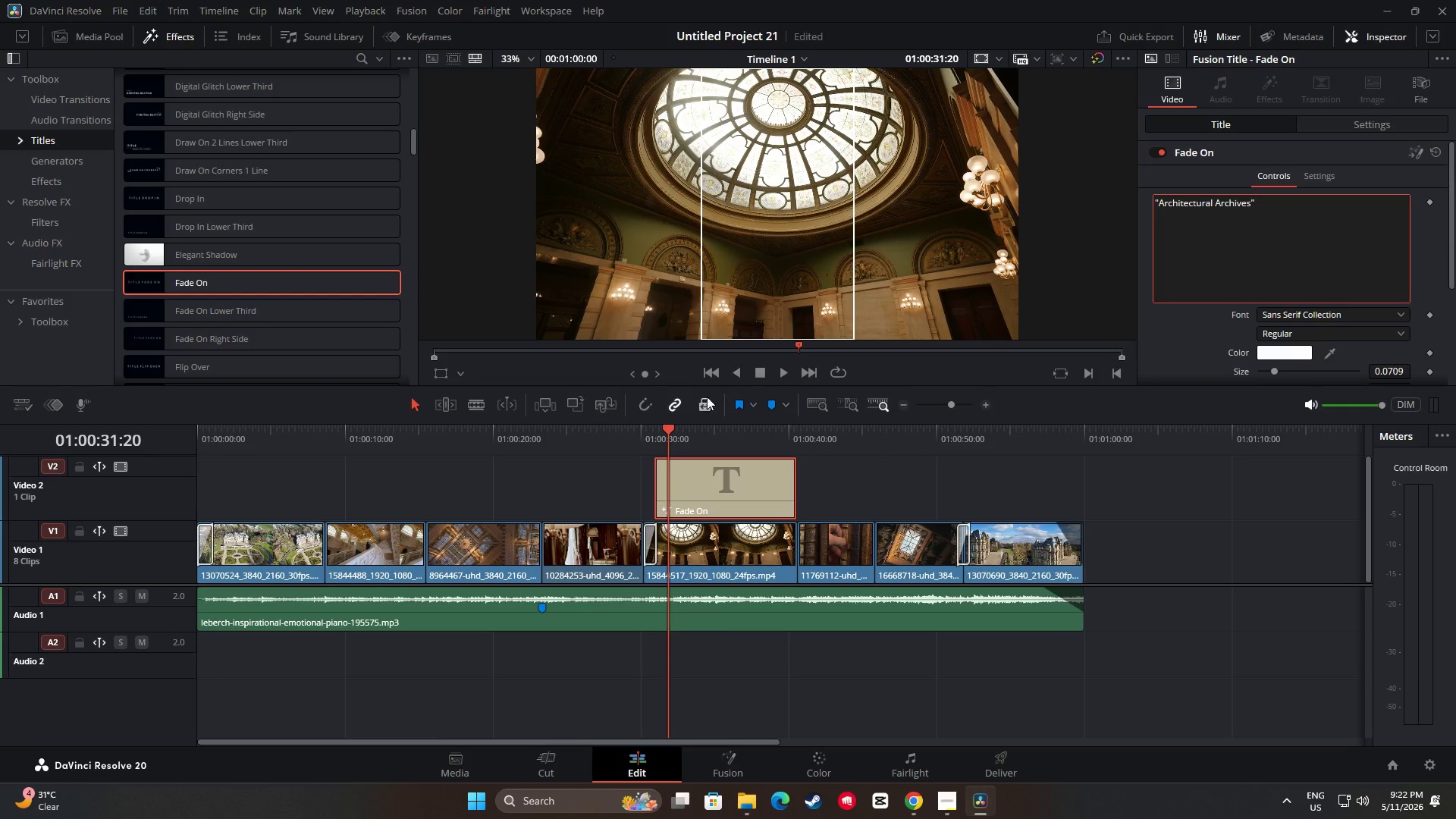 
left_click_drag(start_coordinate=[670, 431], to_coordinate=[635, 433])
 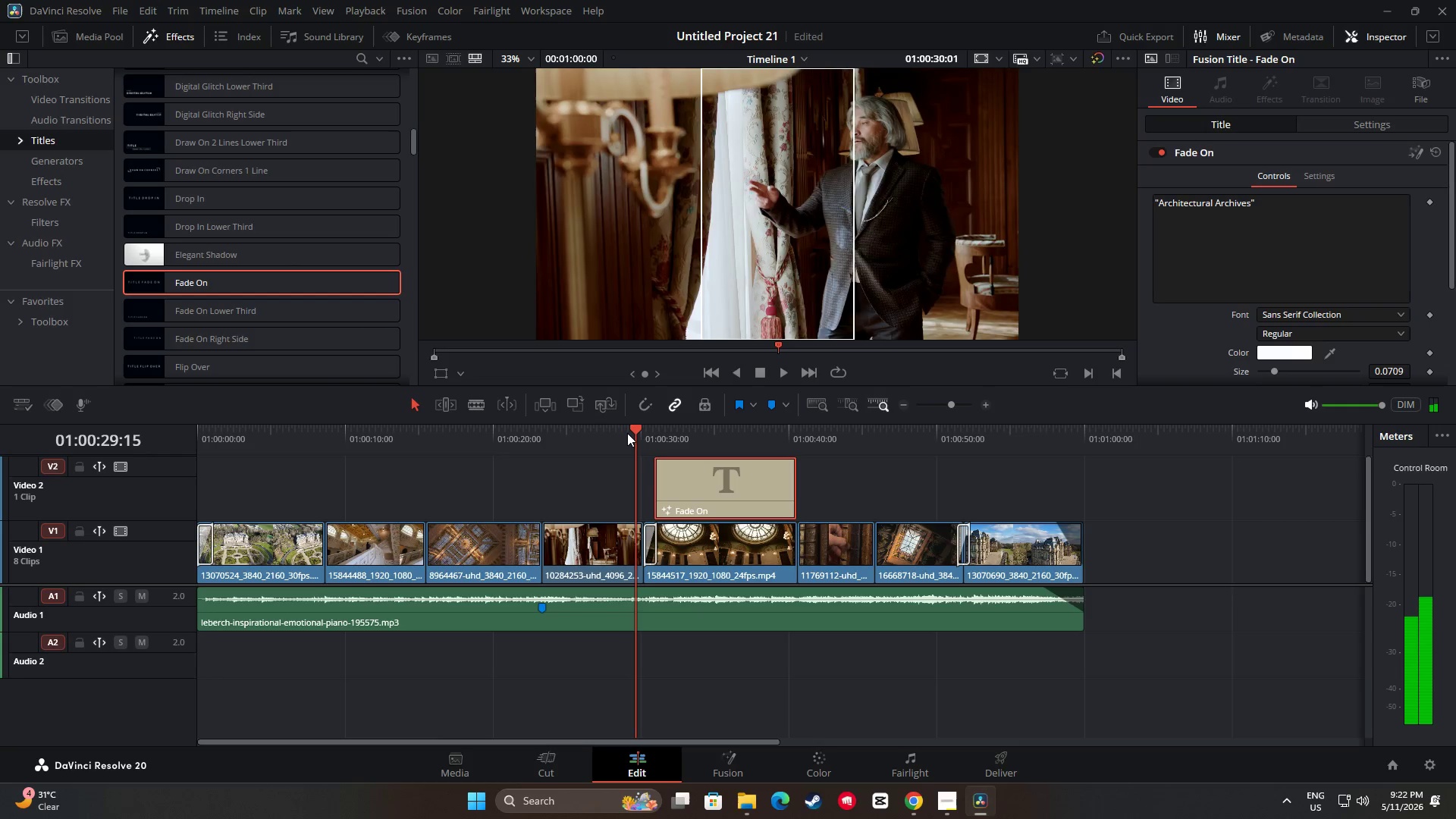 
key(Space)
 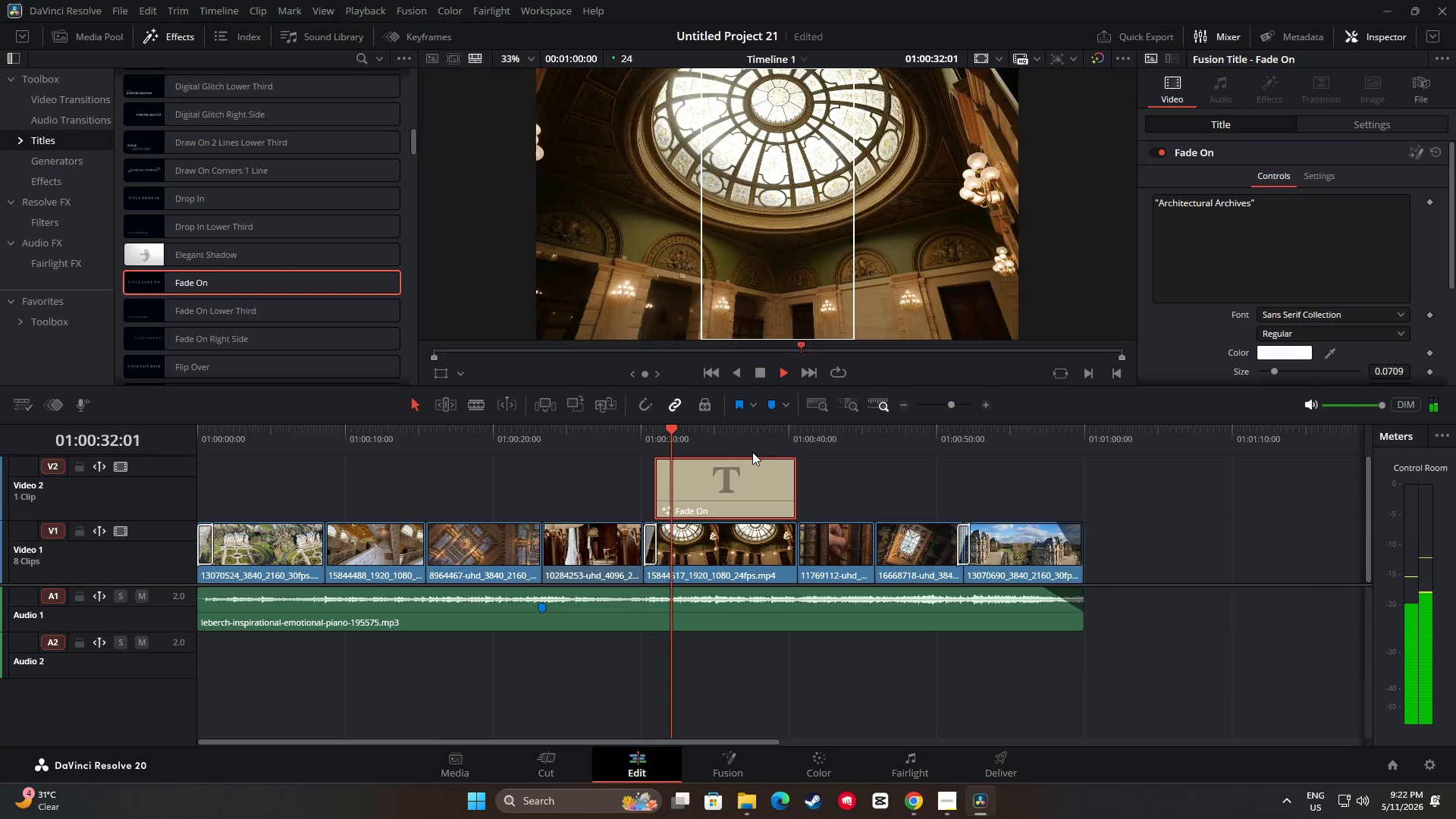 
key(Space)
 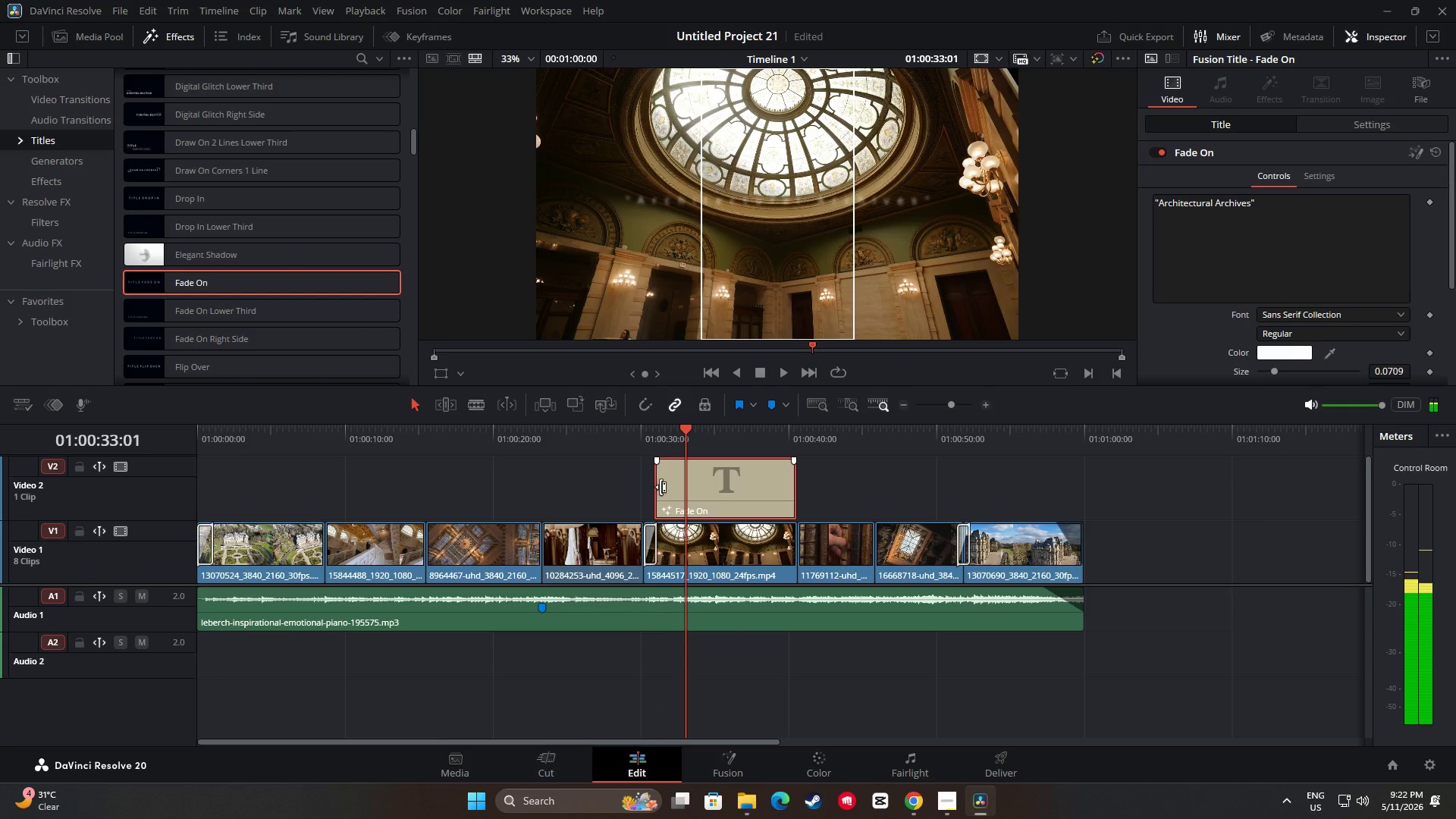 
left_click_drag(start_coordinate=[661, 487], to_coordinate=[649, 488])
 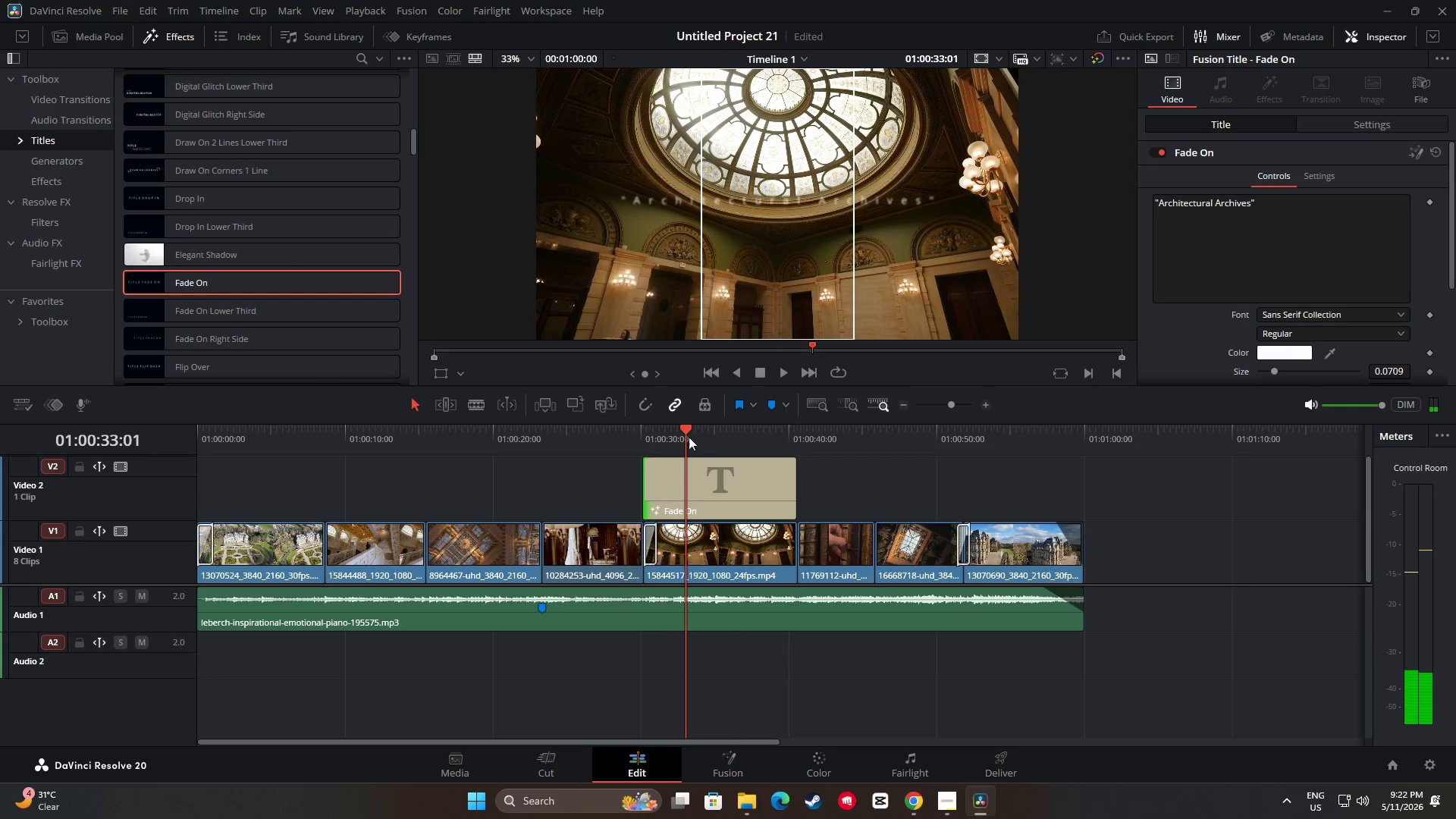 
left_click_drag(start_coordinate=[685, 432], to_coordinate=[619, 440])
 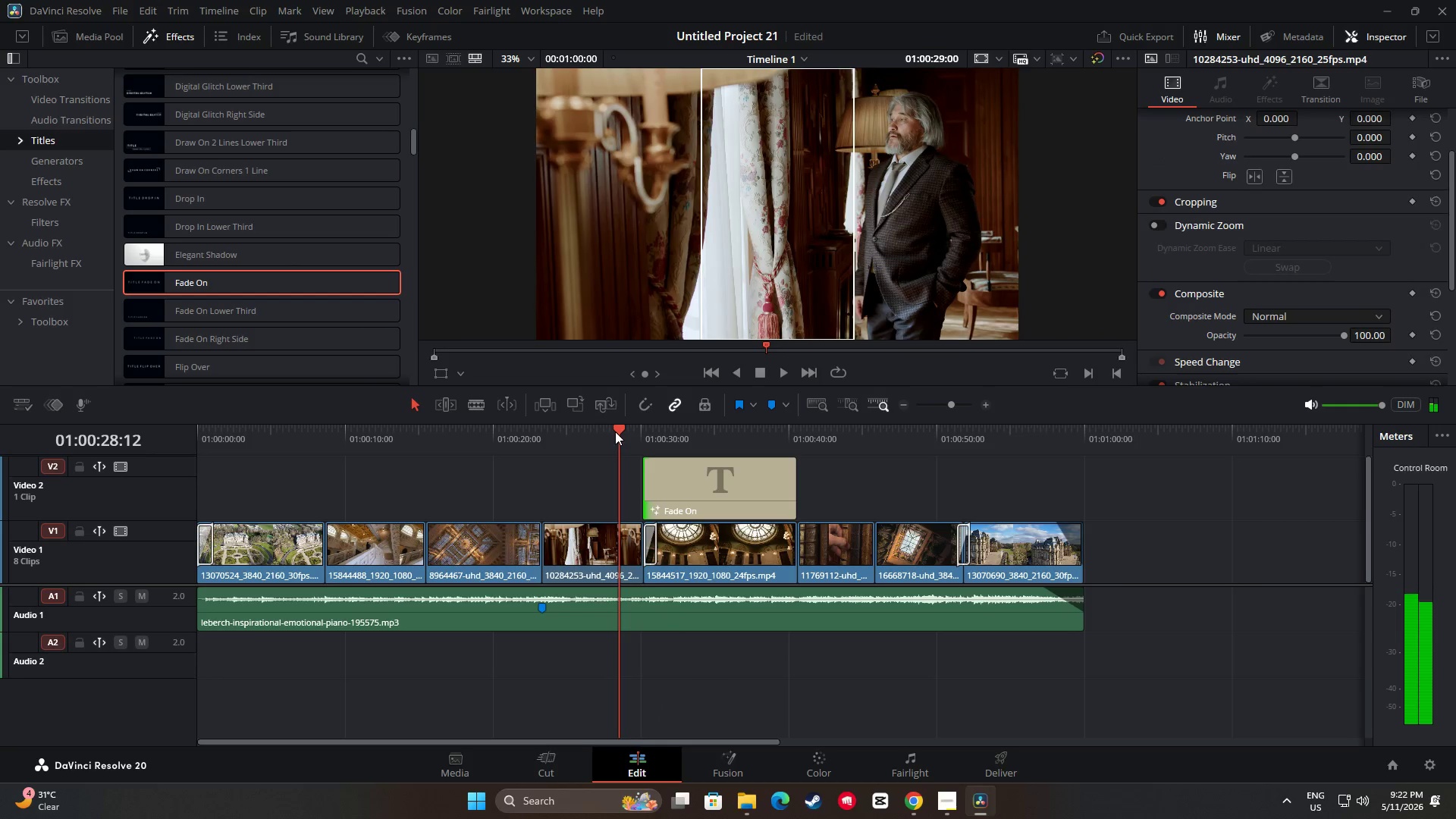 
key(Space)
 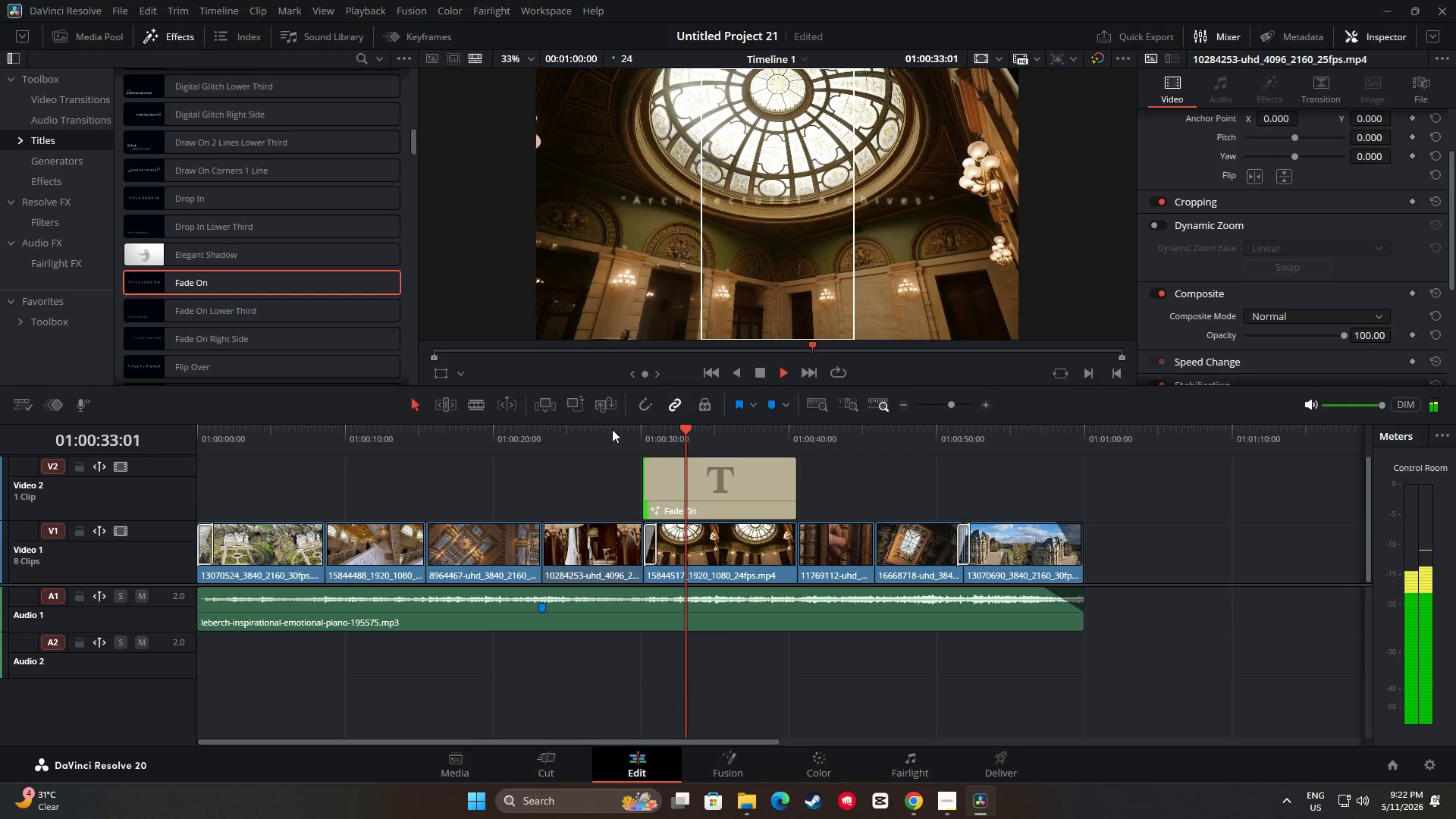 
wait(9.94)
 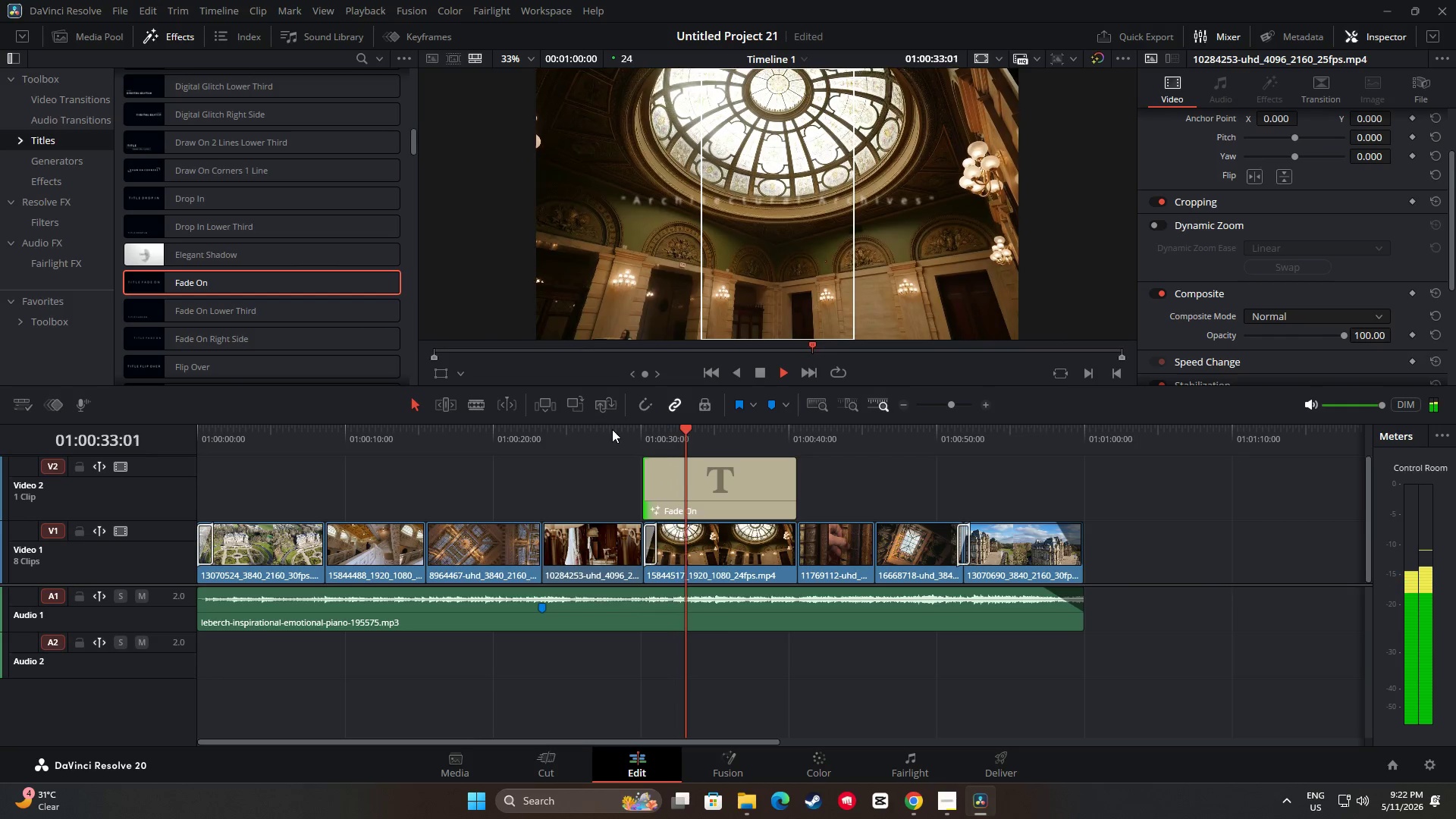 
scroll: coordinate [1265, 193], scroll_direction: up, amount: 12.0
 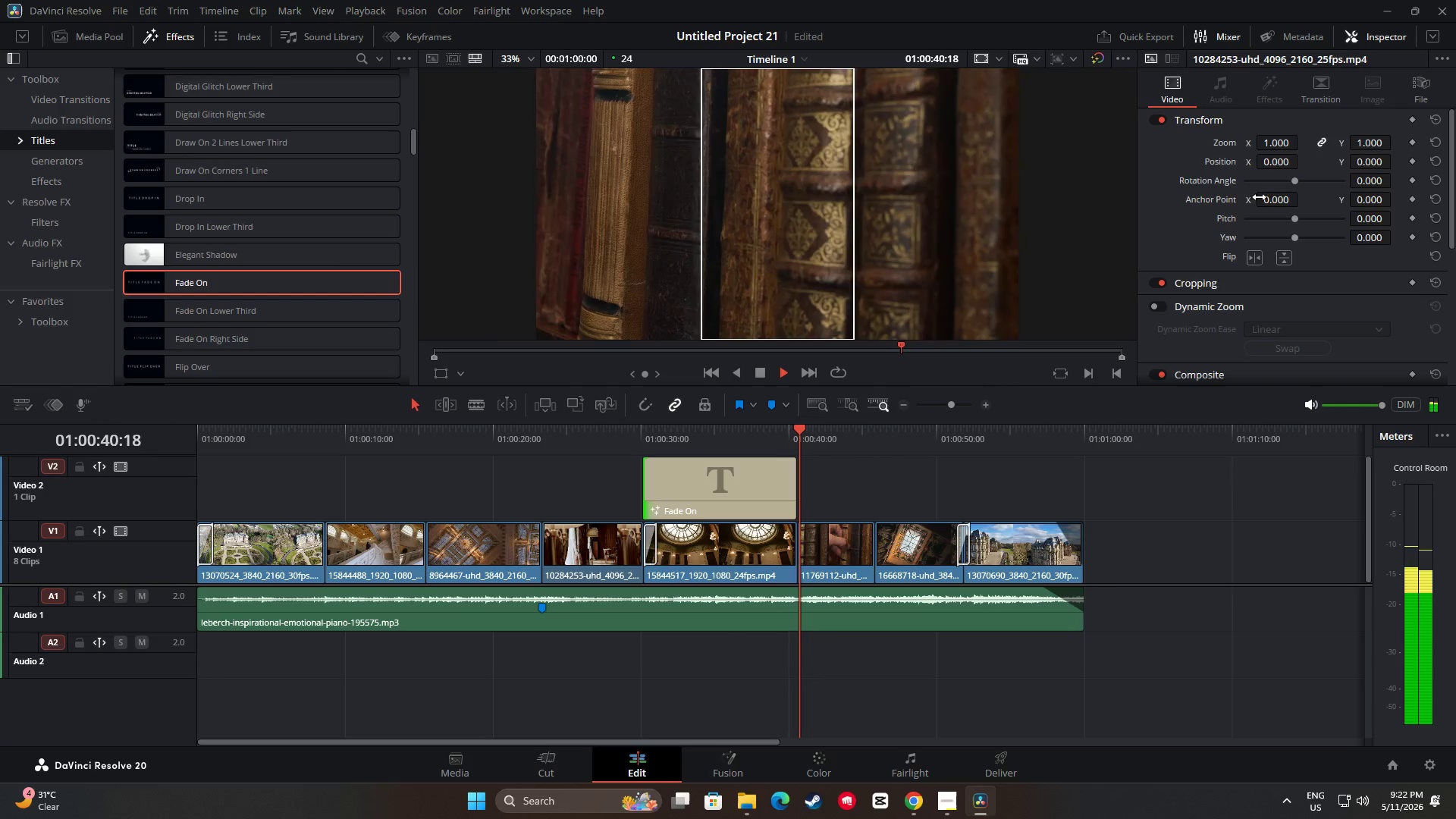 
scroll: coordinate [1259, 197], scroll_direction: down, amount: 1.0
 